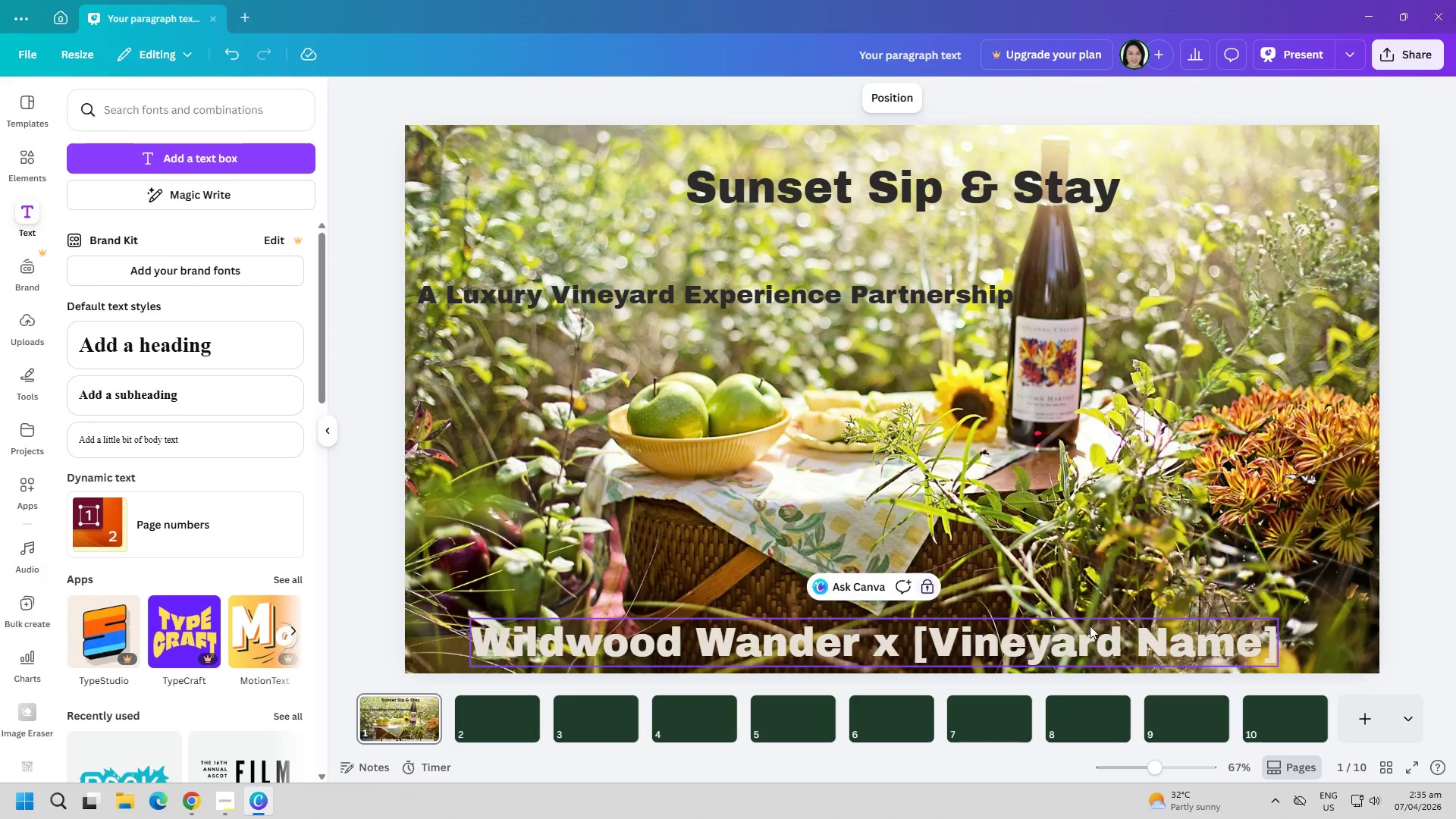 
triple_click([1090, 626])
 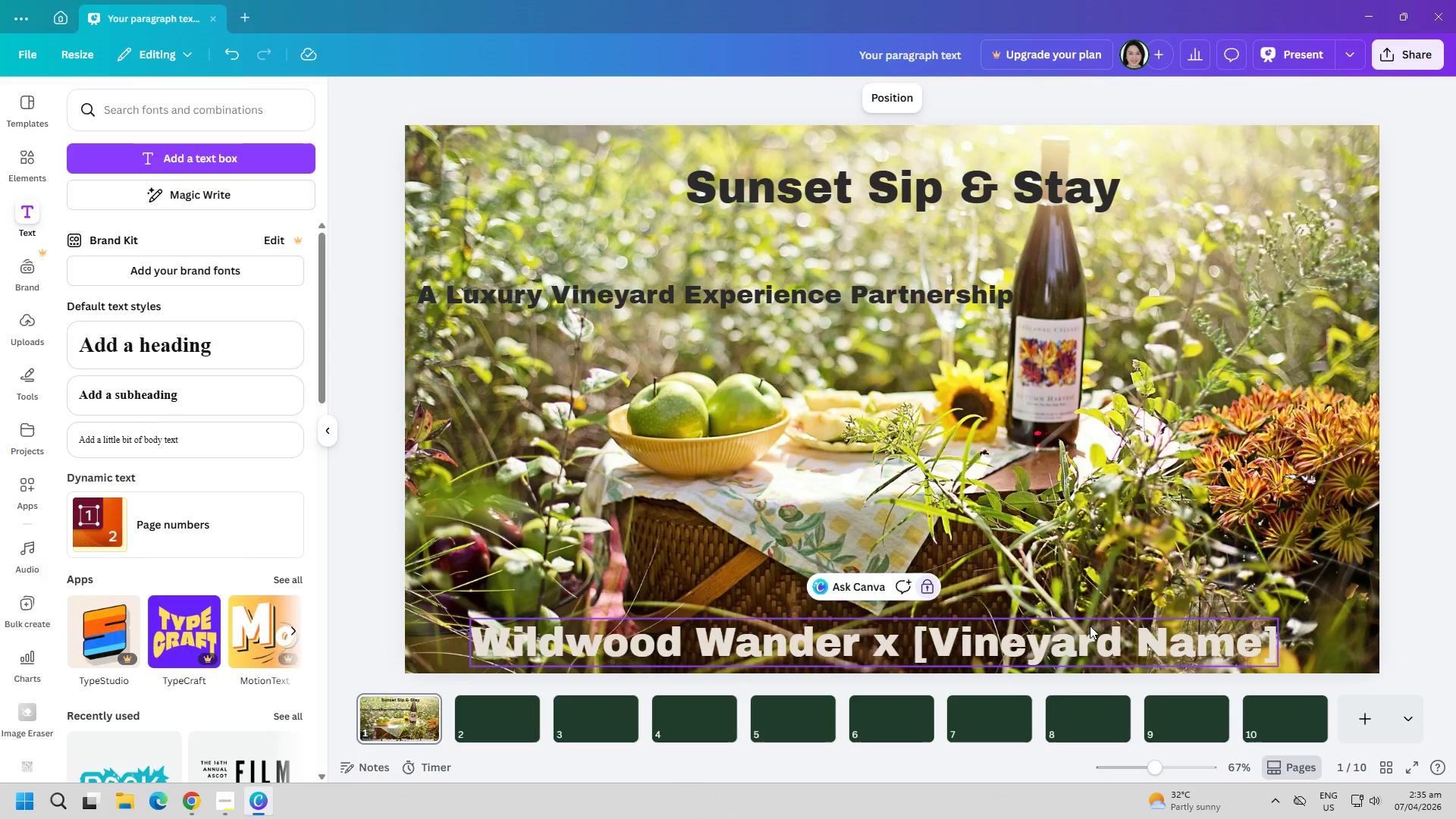 
triple_click([1090, 626])
 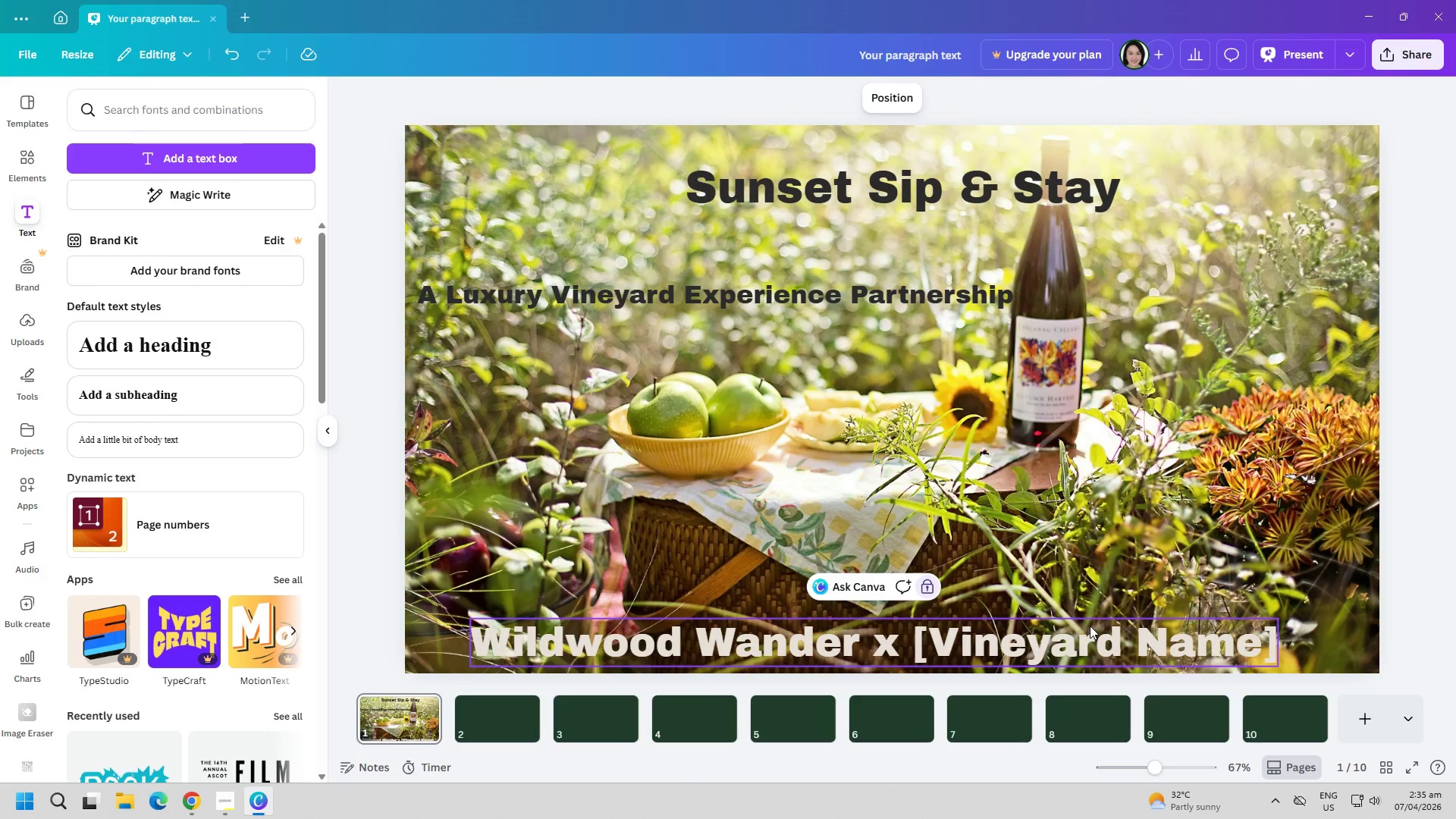 
triple_click([1090, 626])
 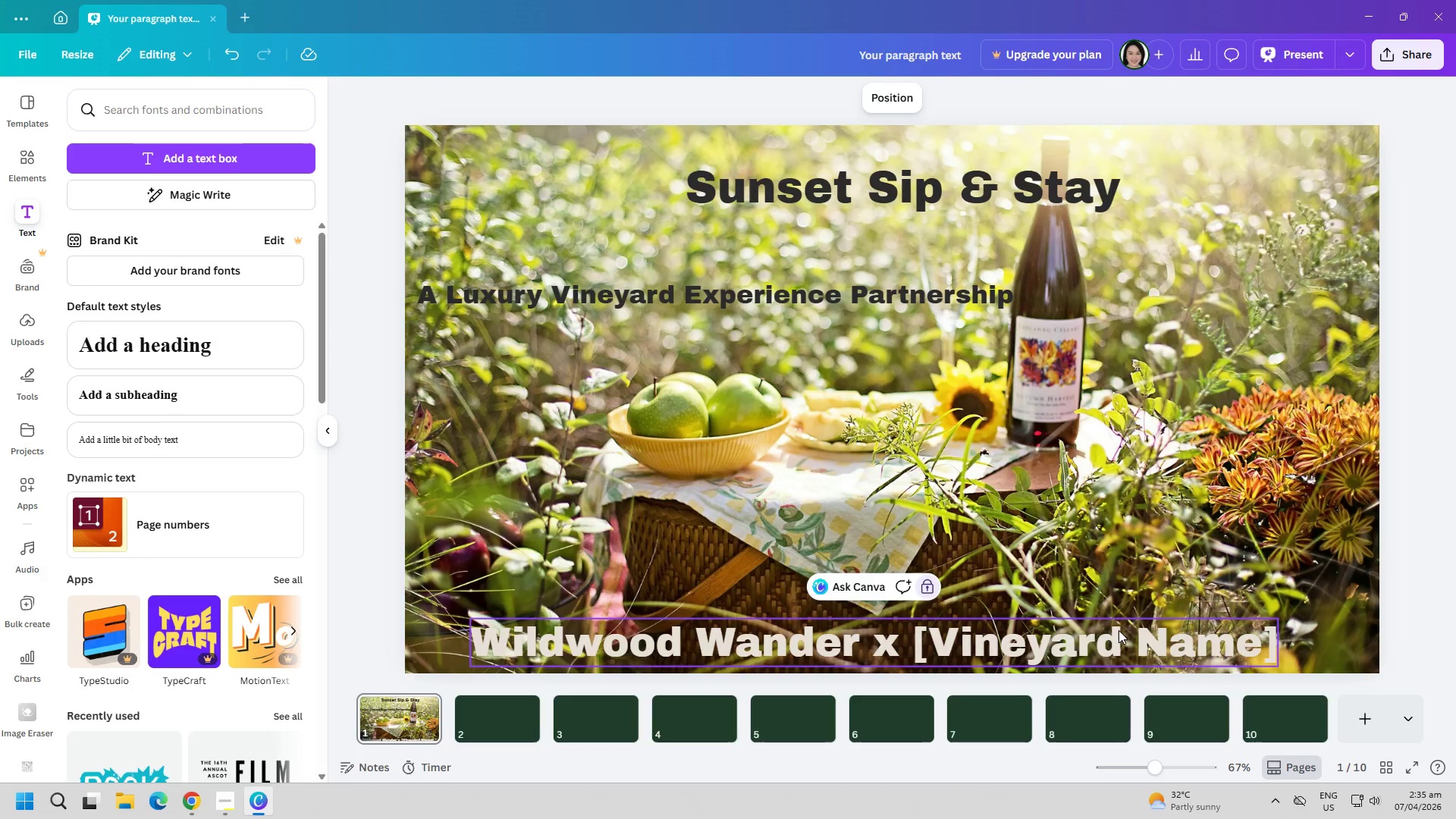 
triple_click([1163, 629])
 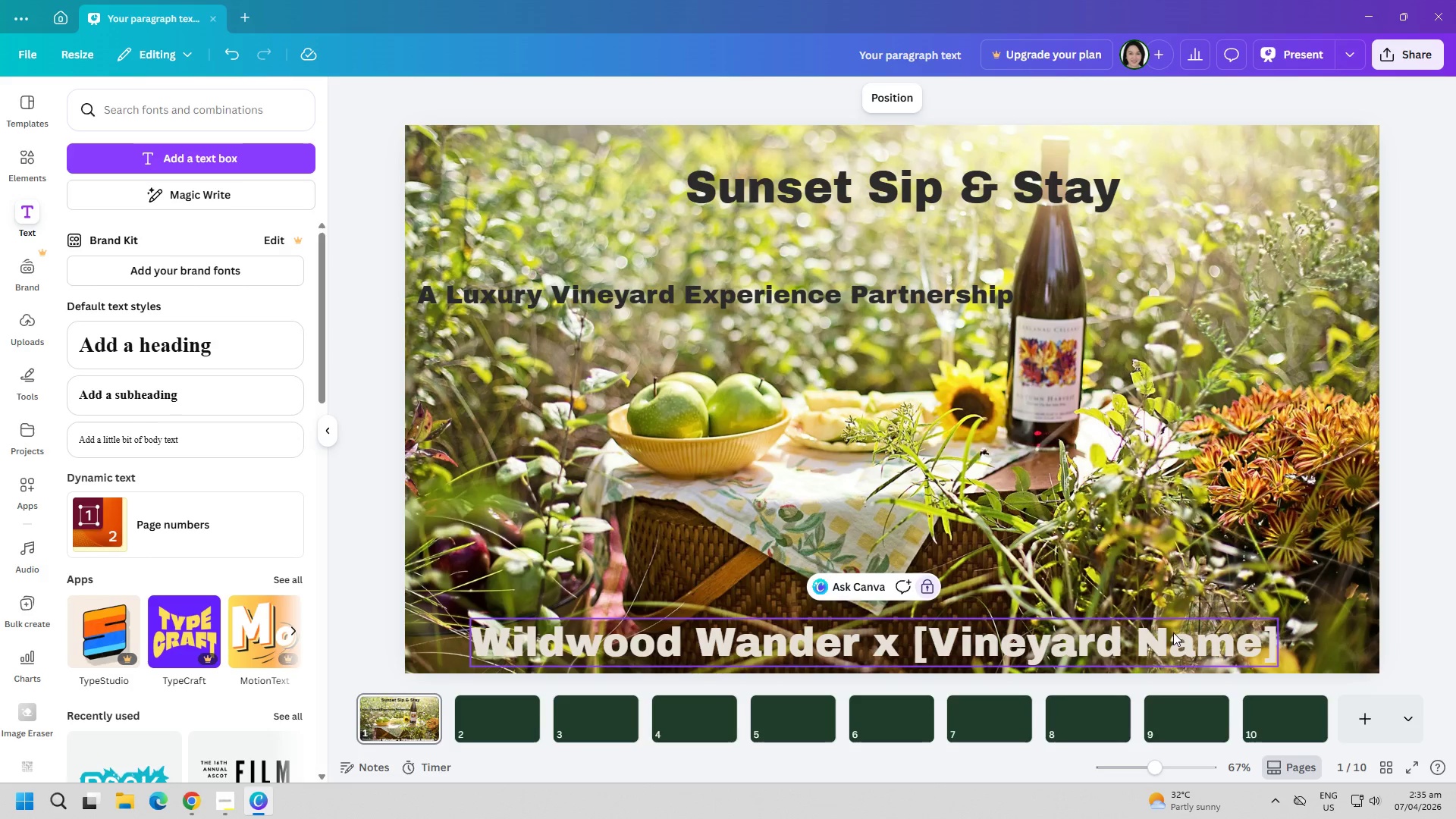 
key(Control+ControlLeft)
 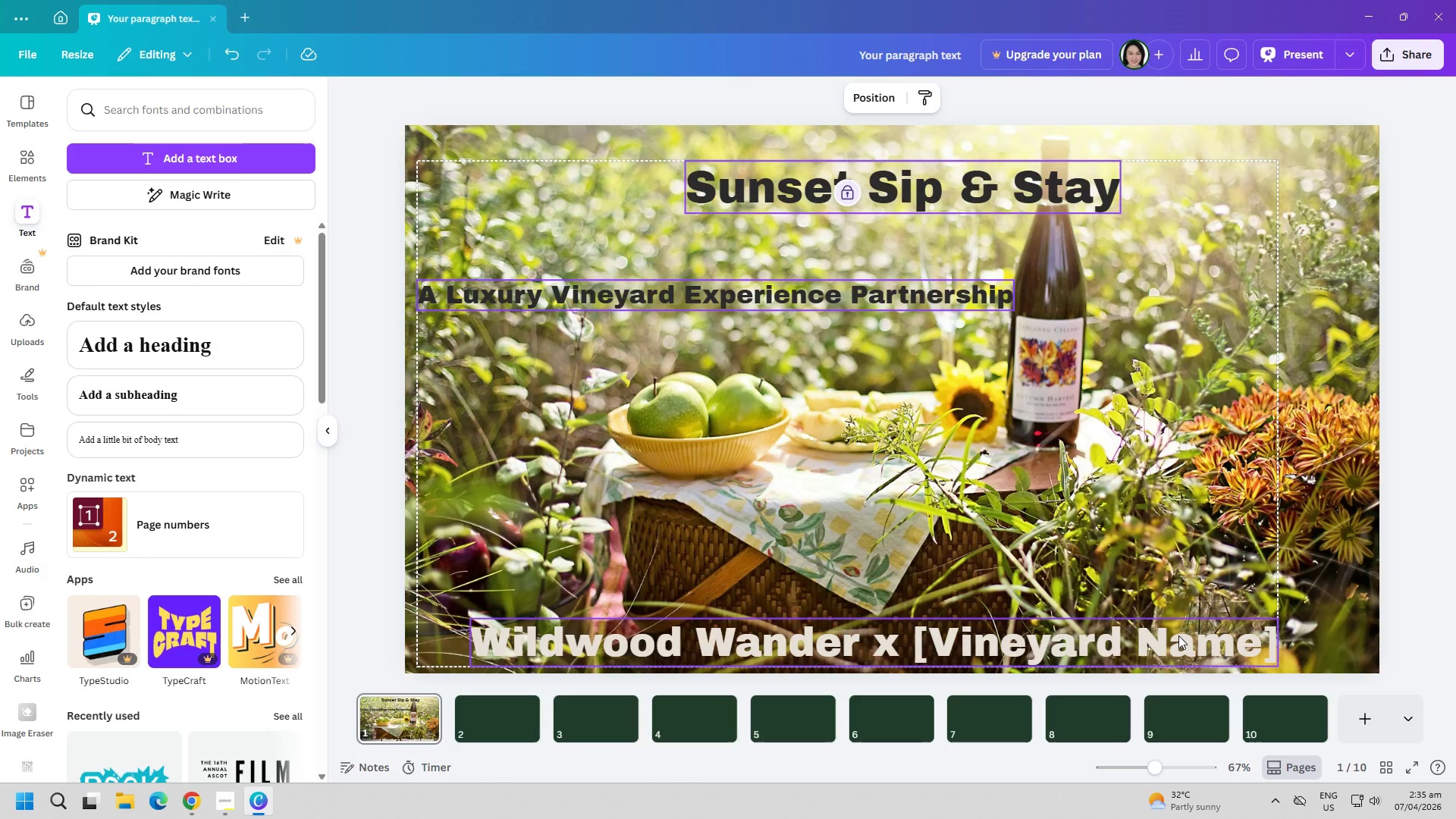 
key(Control+A)
 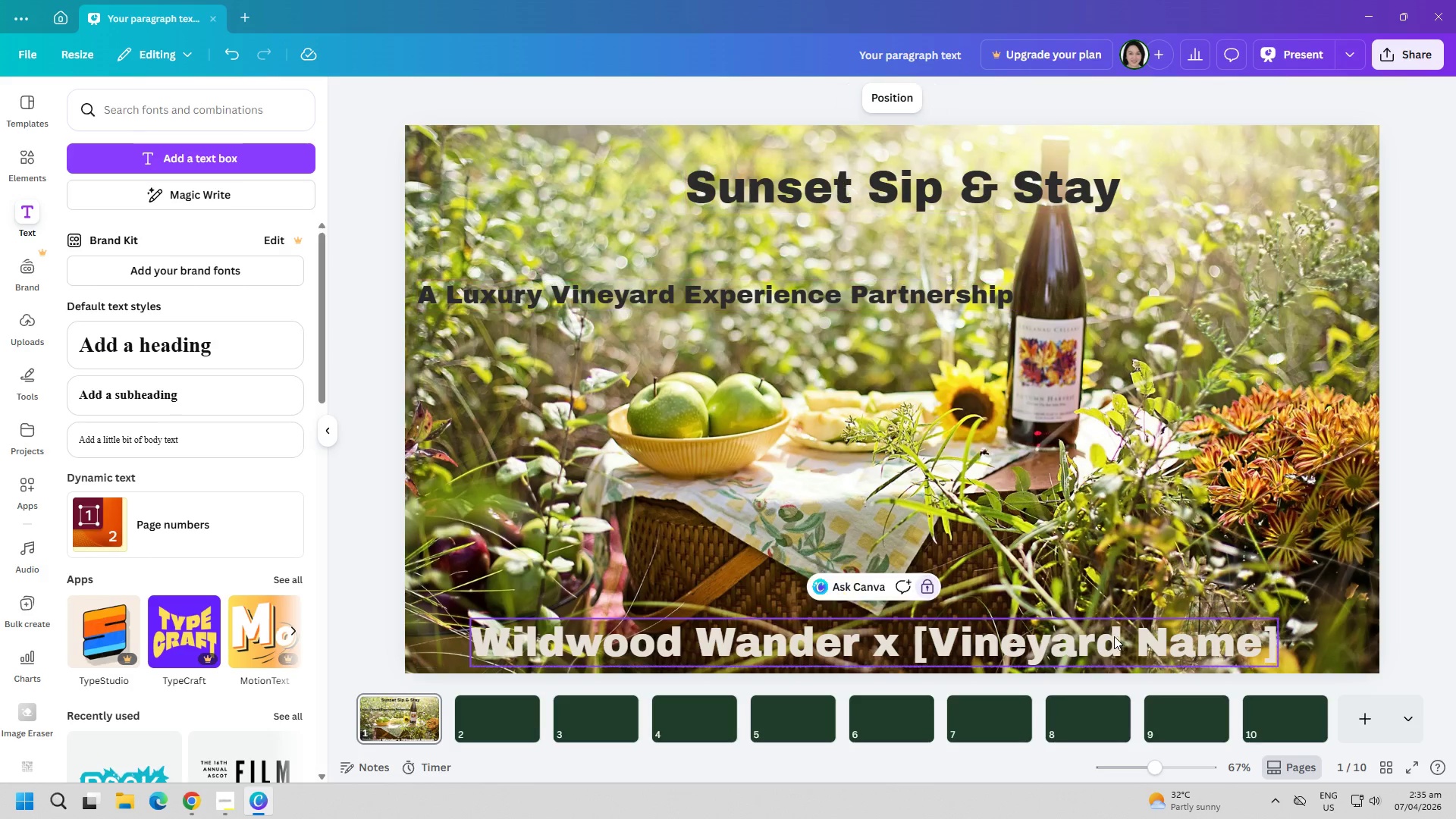 
double_click([1114, 636])
 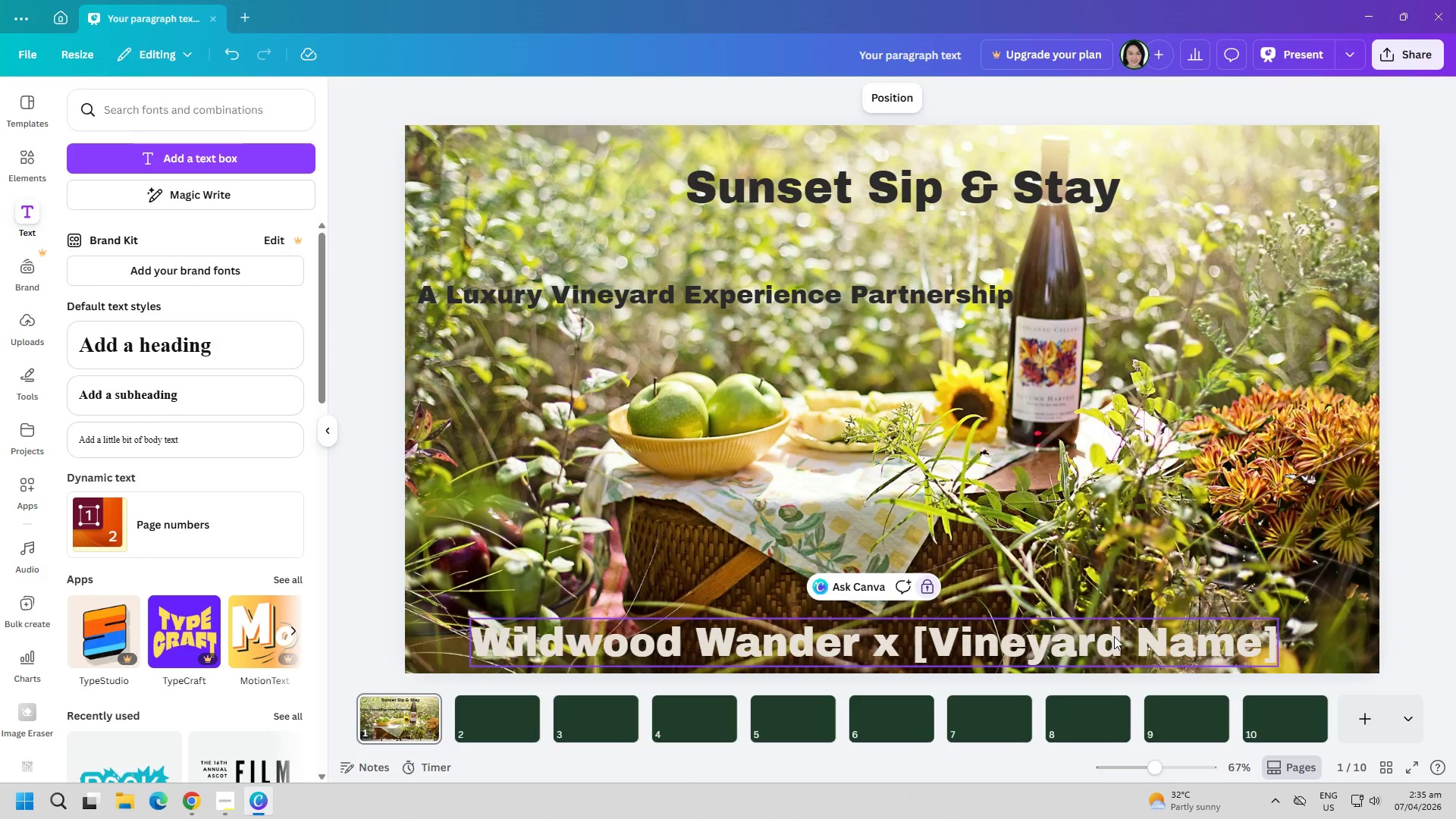 
triple_click([1114, 636])
 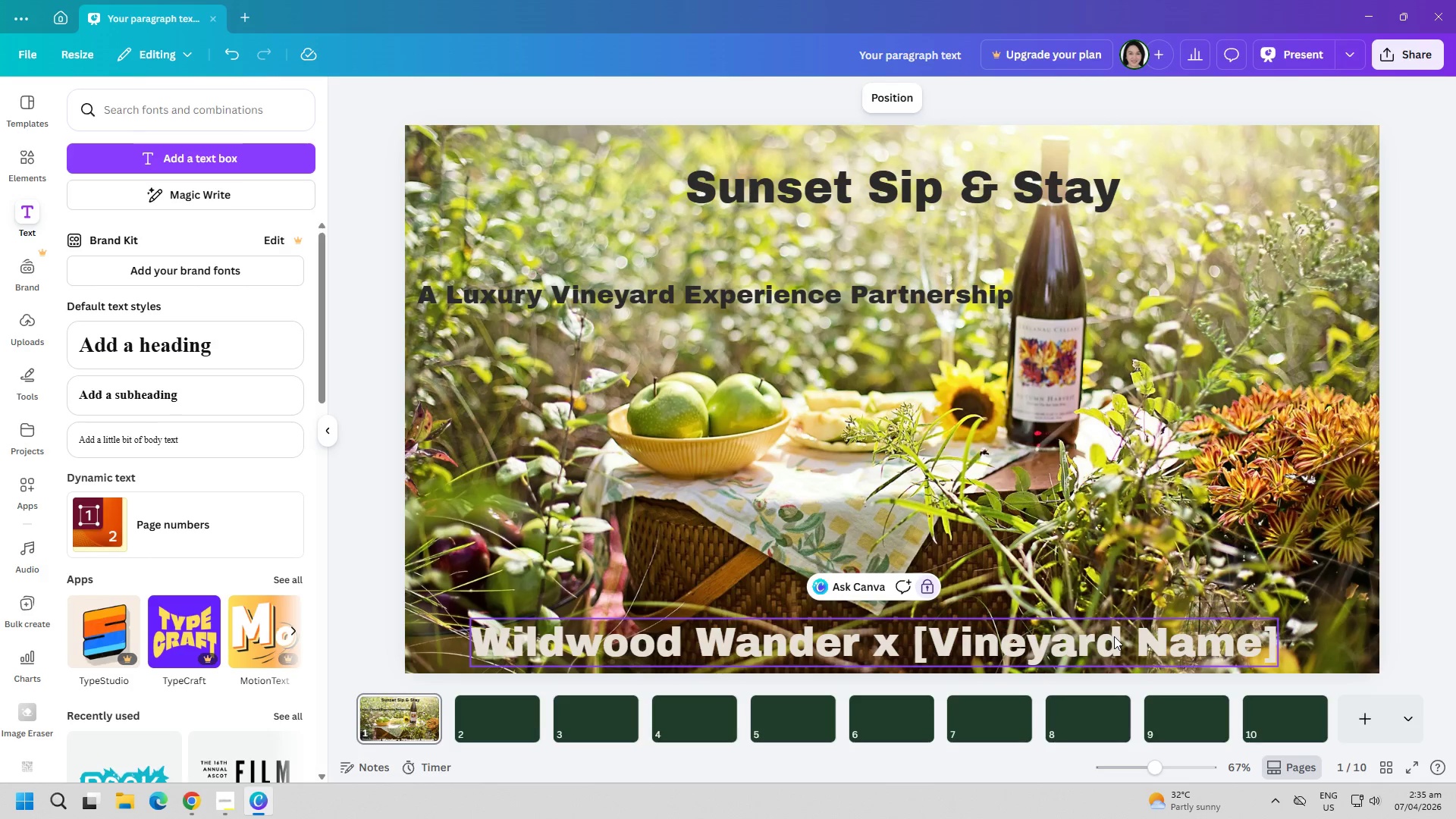 
triple_click([1114, 636])
 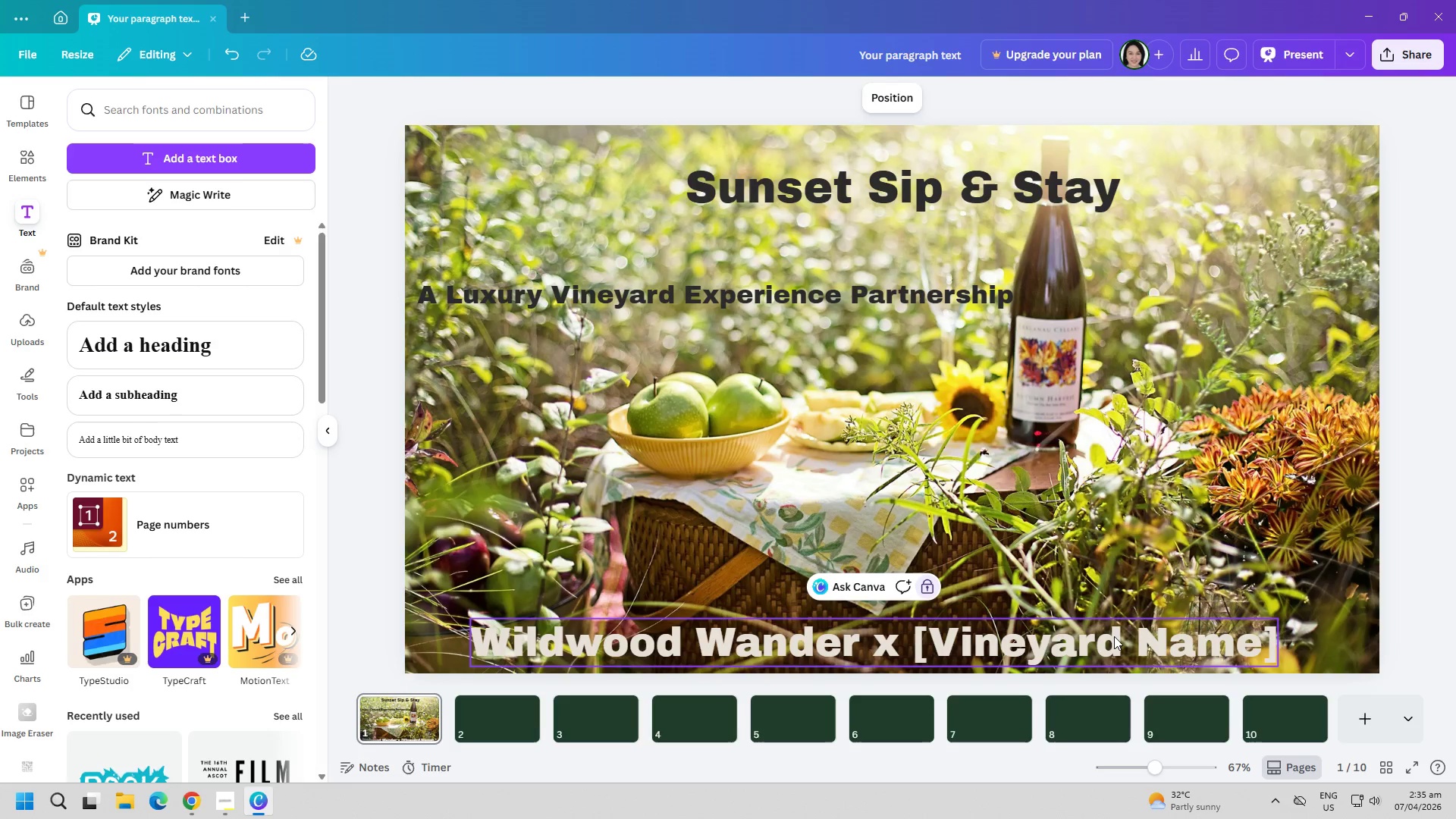 
triple_click([1114, 636])
 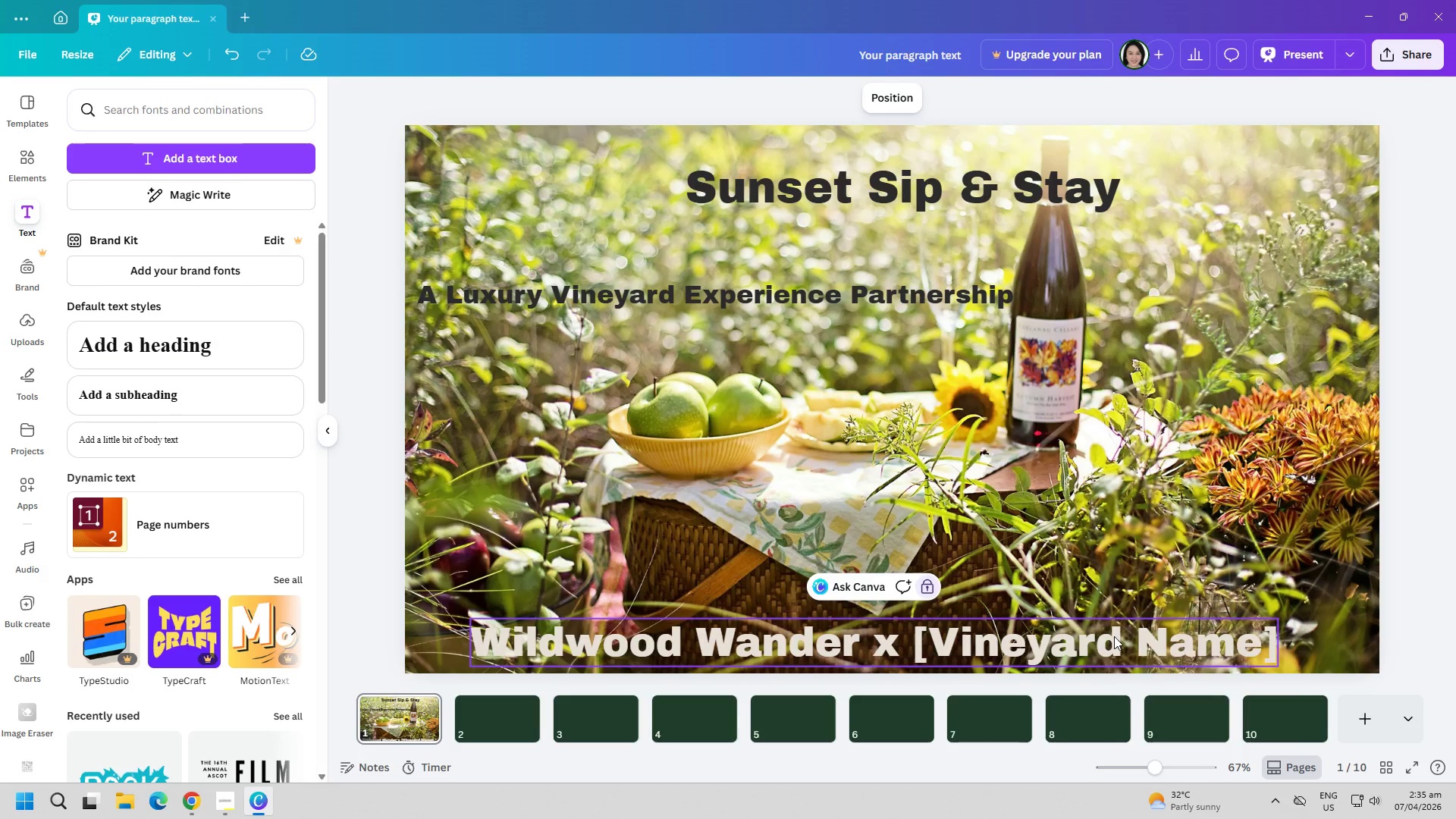 
right_click([1114, 636])
 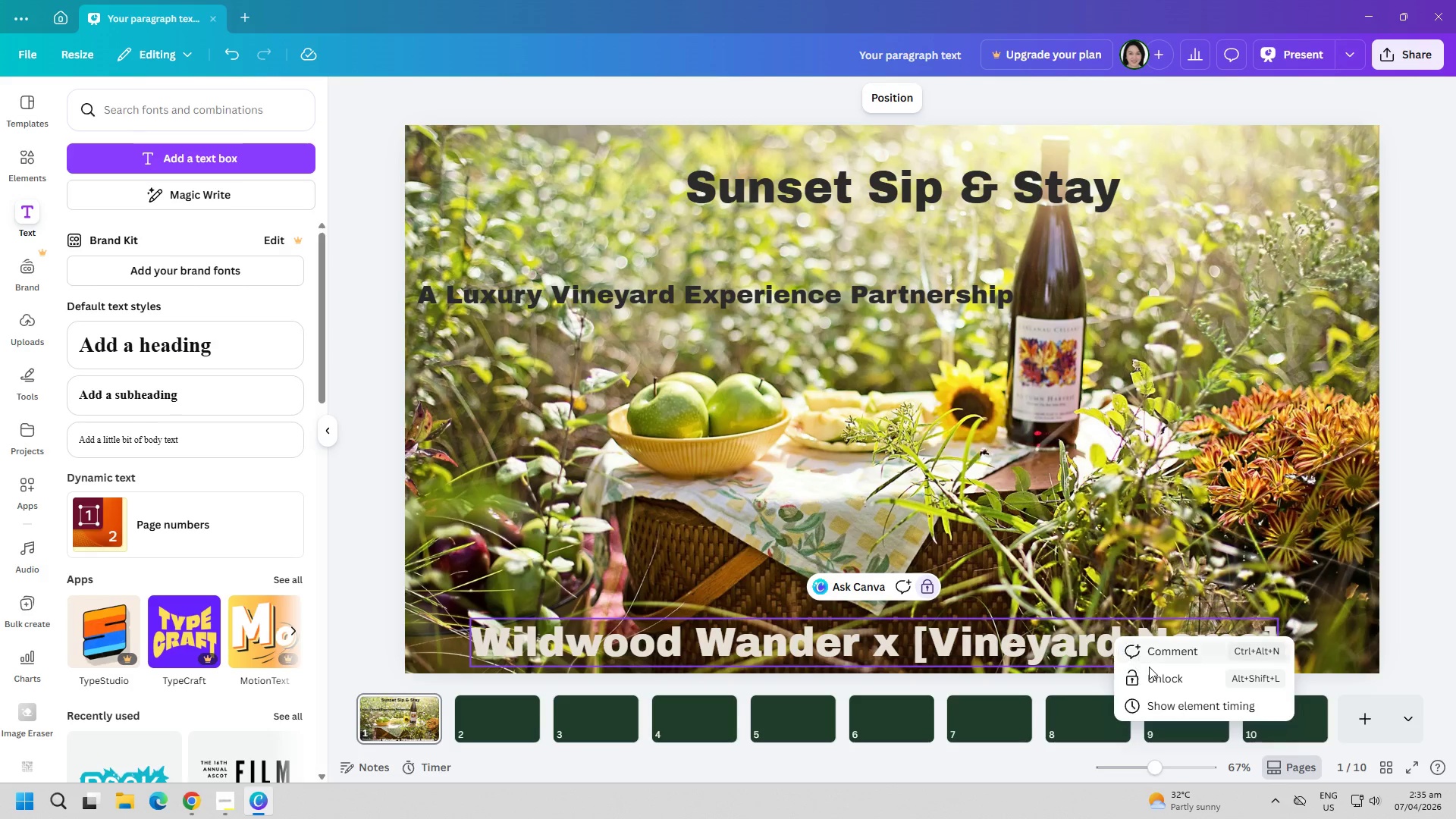 
left_click([1159, 675])
 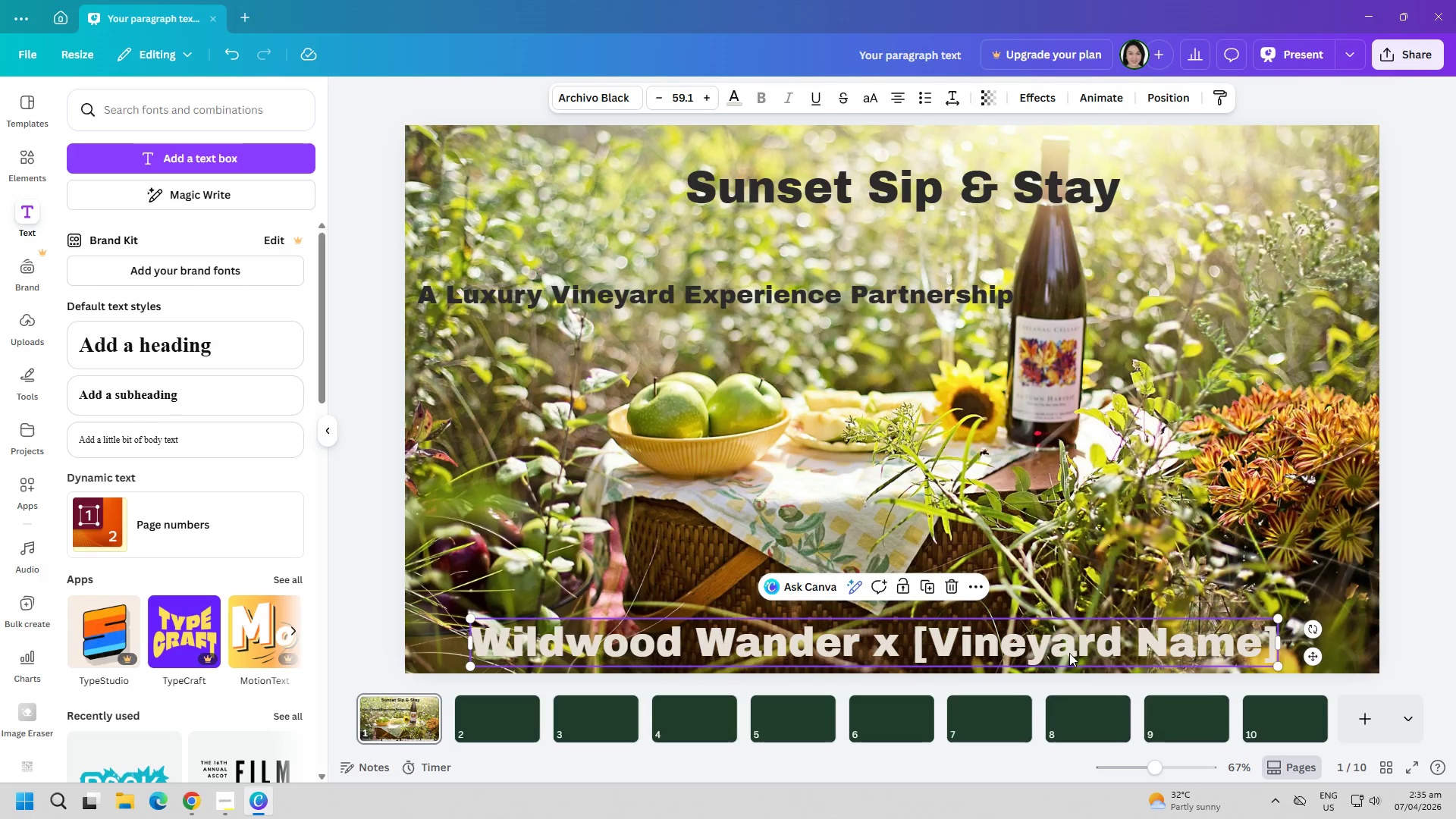 
left_click_drag(start_coordinate=[1056, 646], to_coordinate=[1057, 595])
 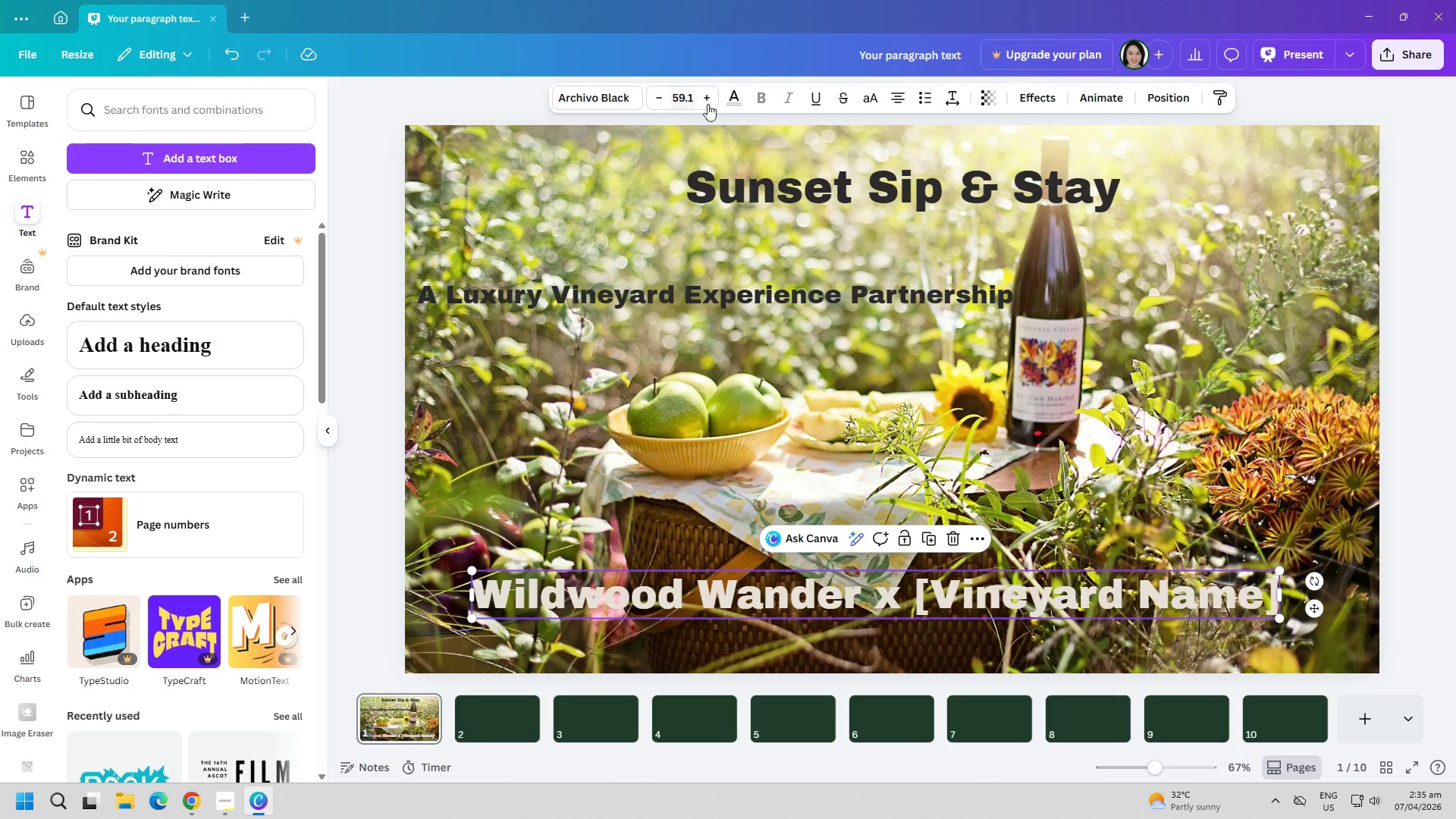 
left_click([728, 99])
 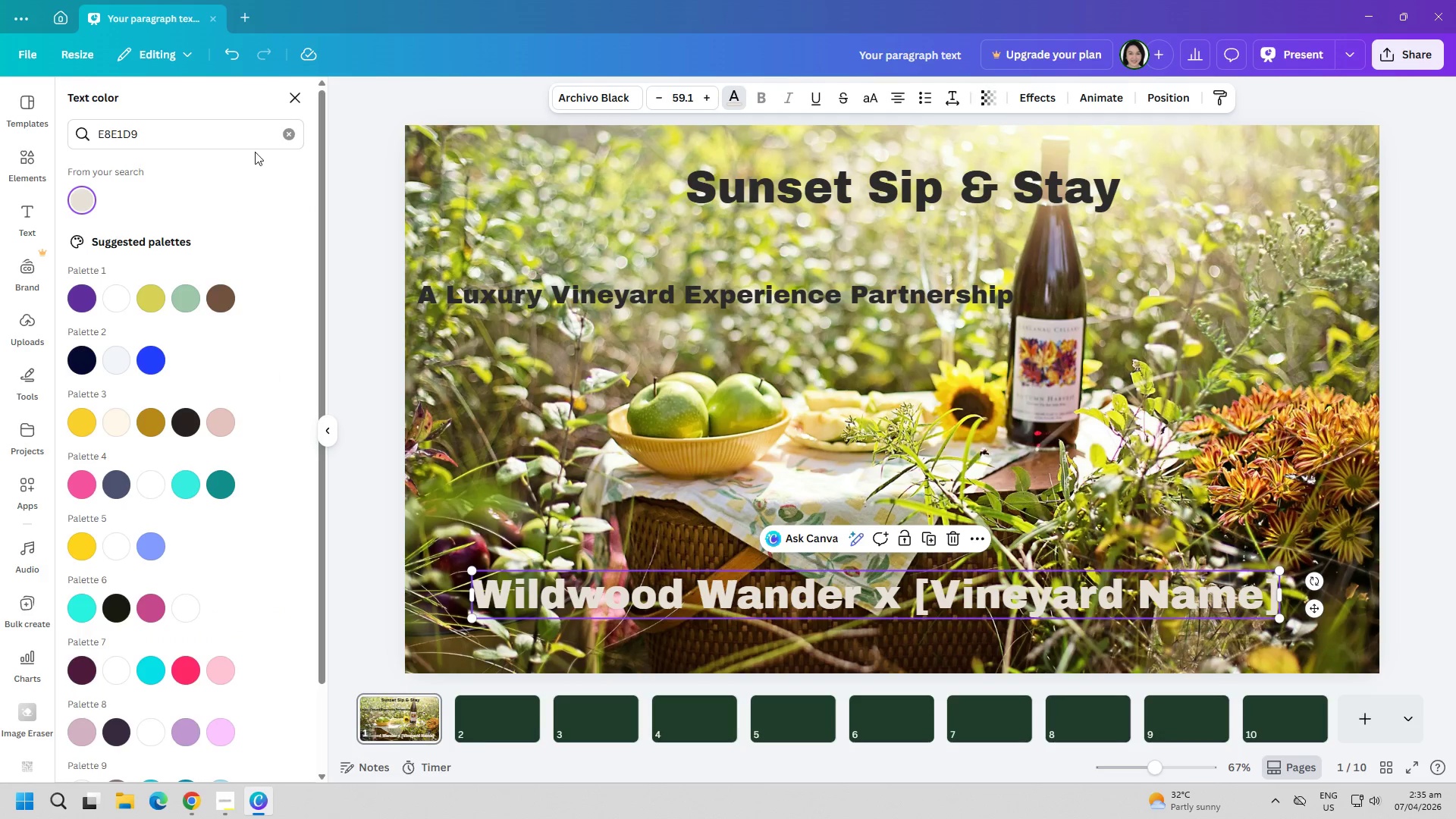 
left_click([286, 134])
 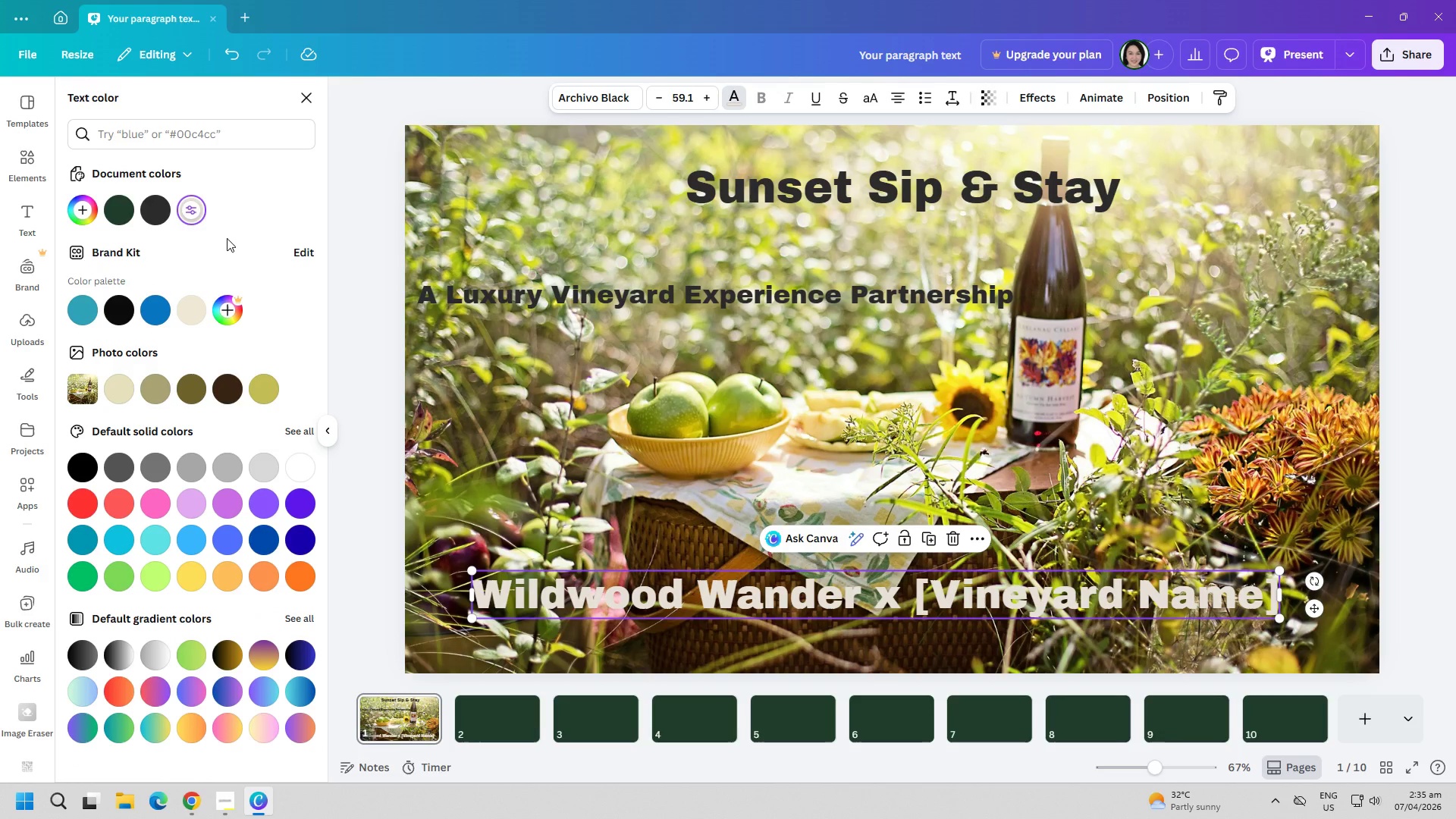 
wait(5.36)
 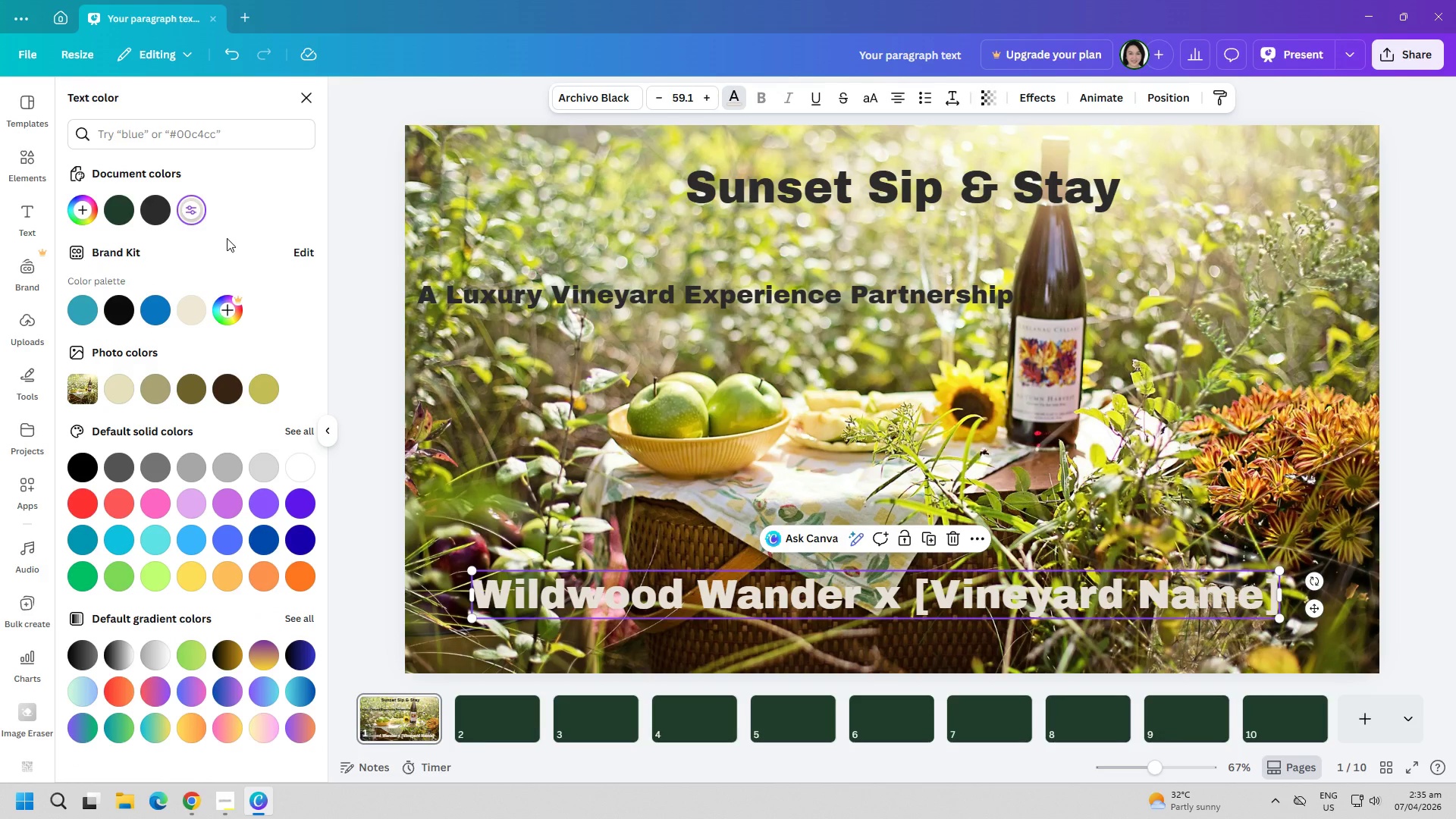 
key(CapsLock)
 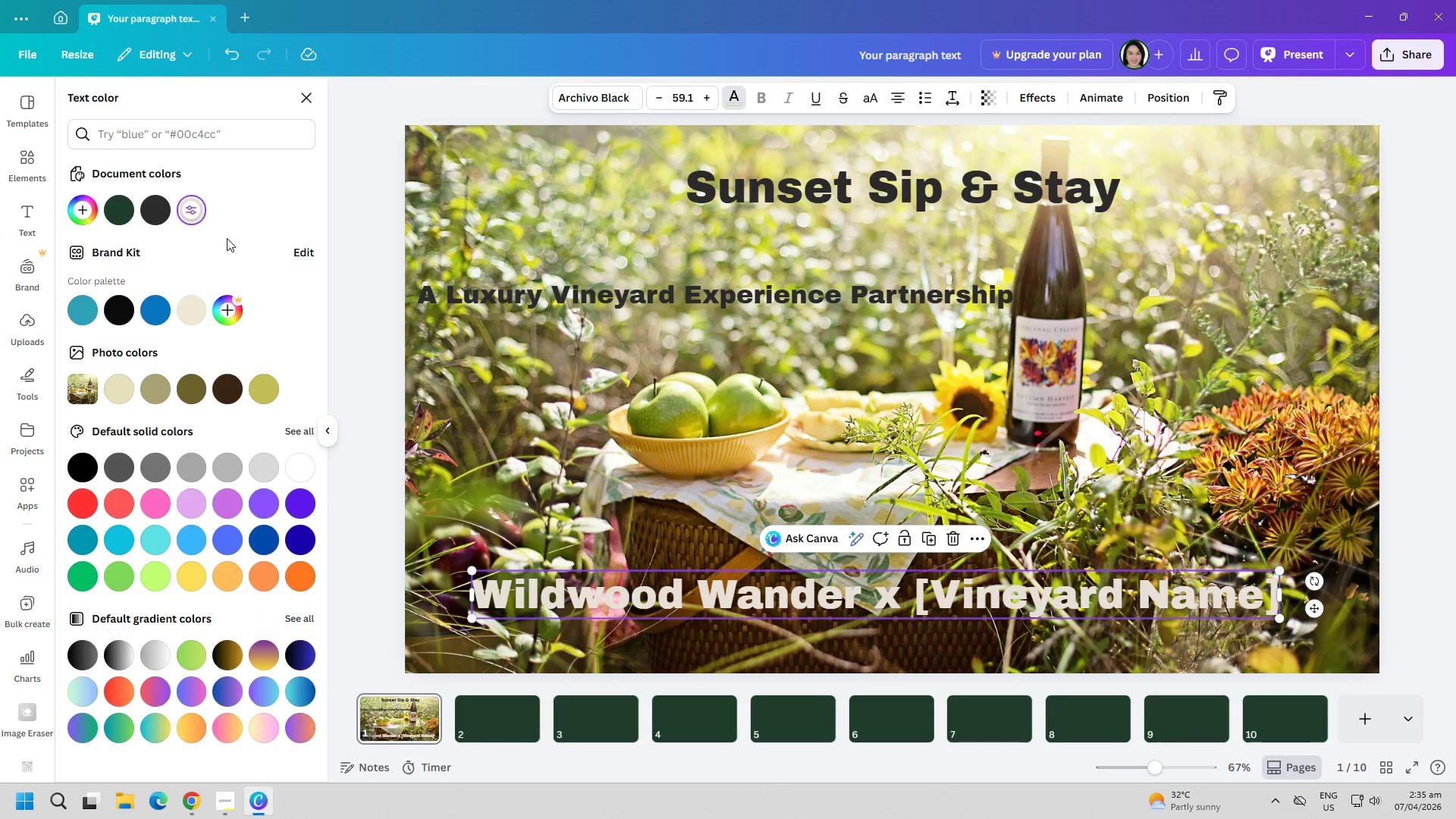 
key(C)
 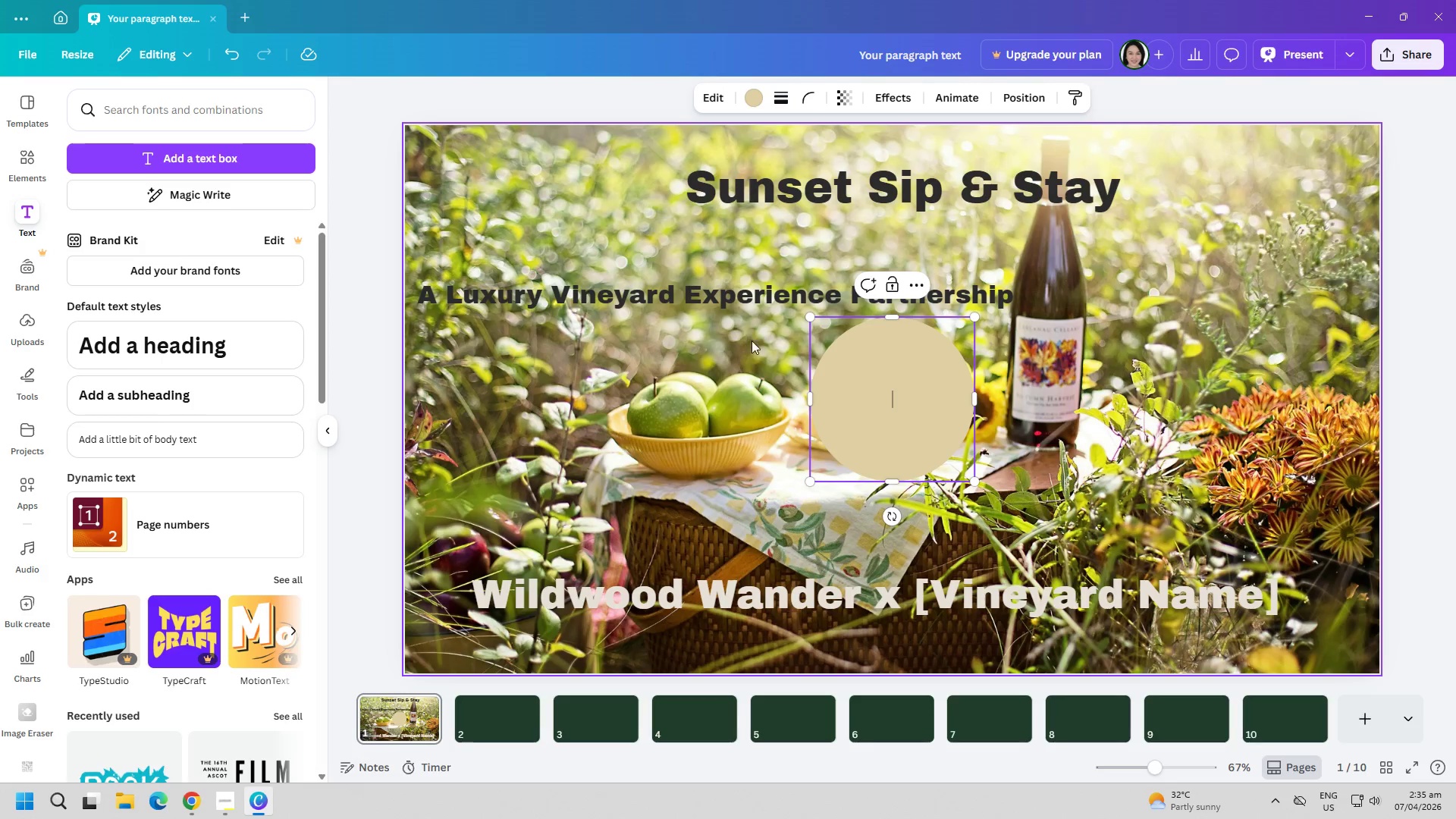 
key(Delete)
 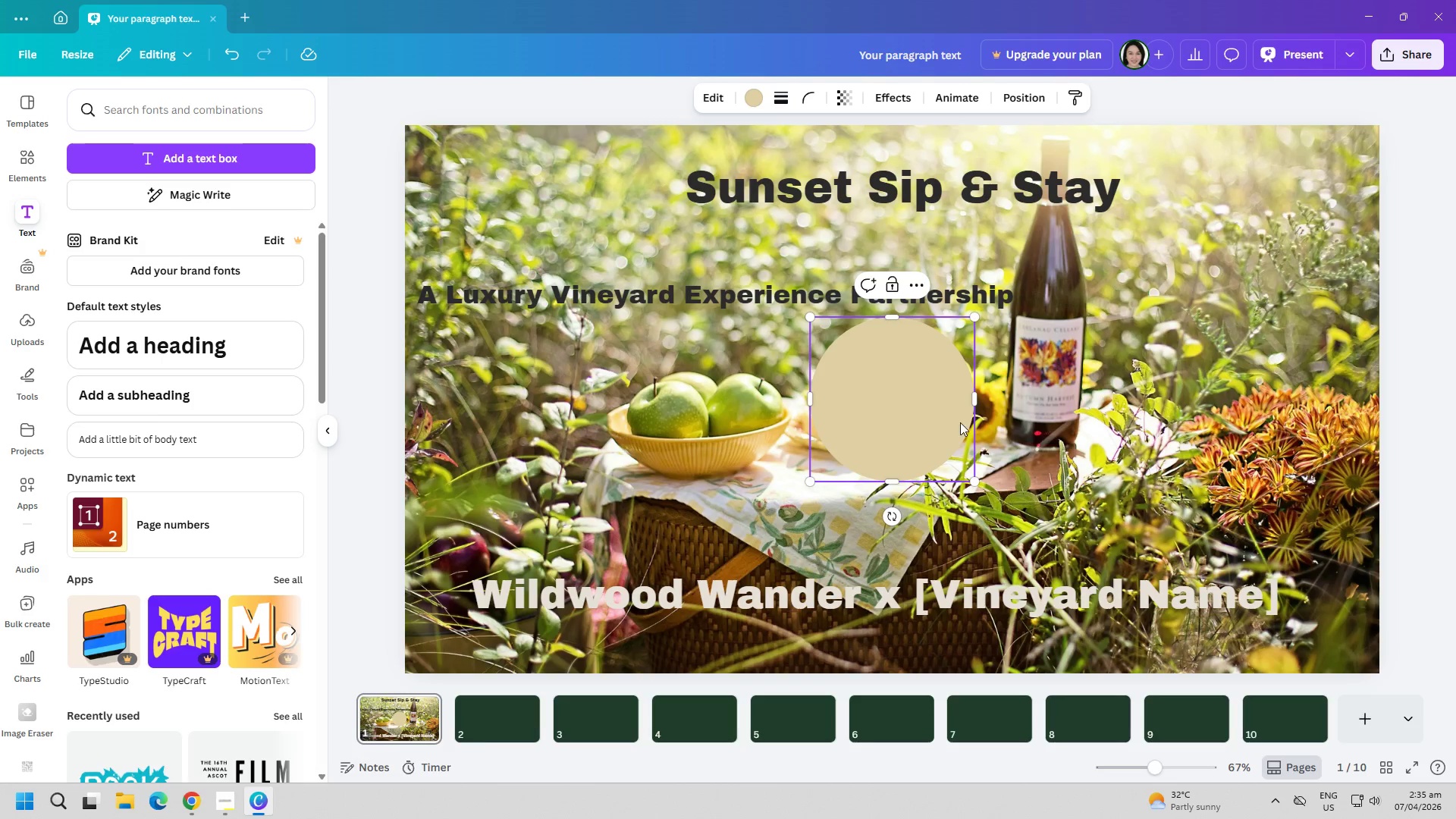 
key(Delete)
 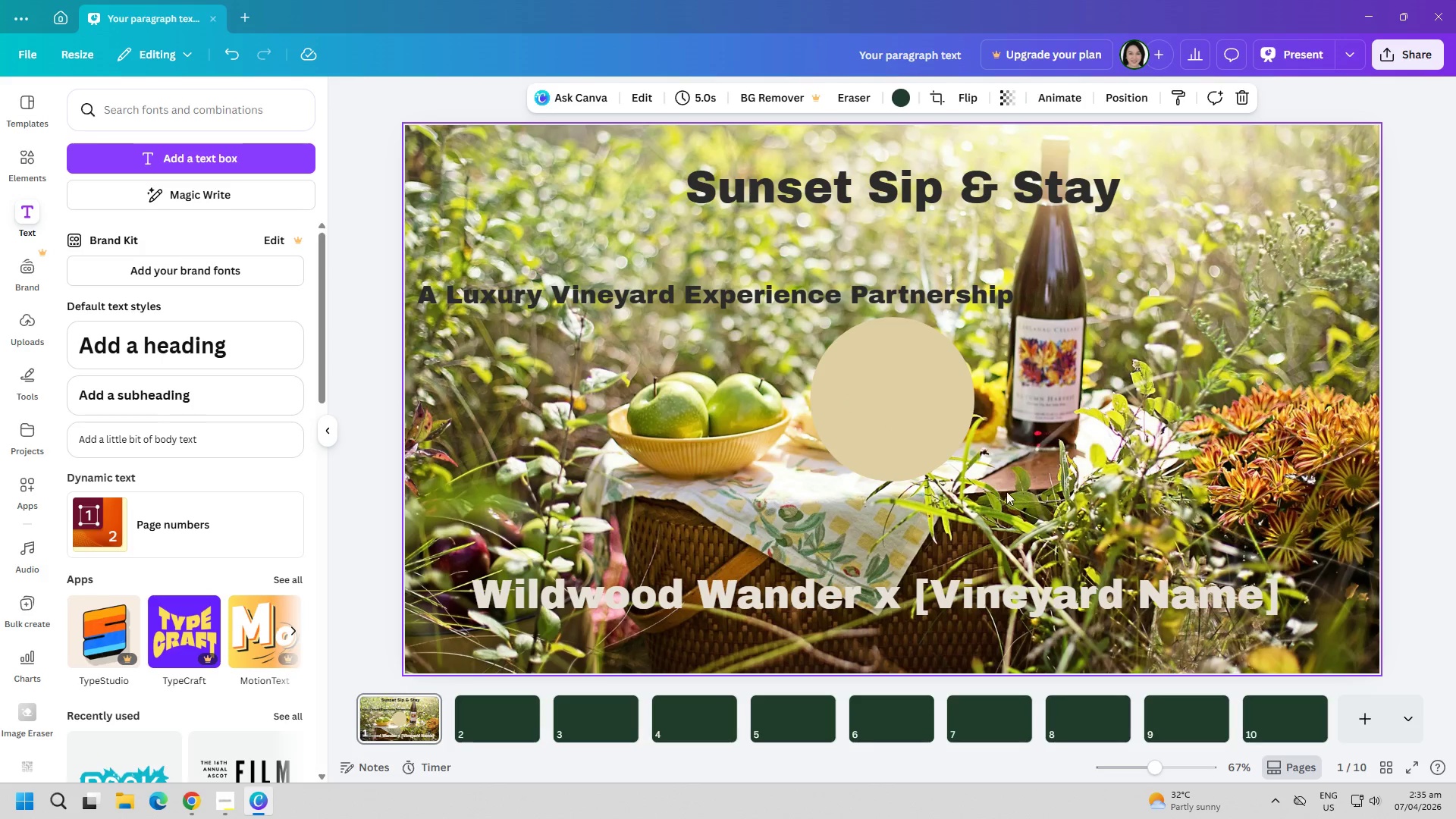 
double_click([870, 414])
 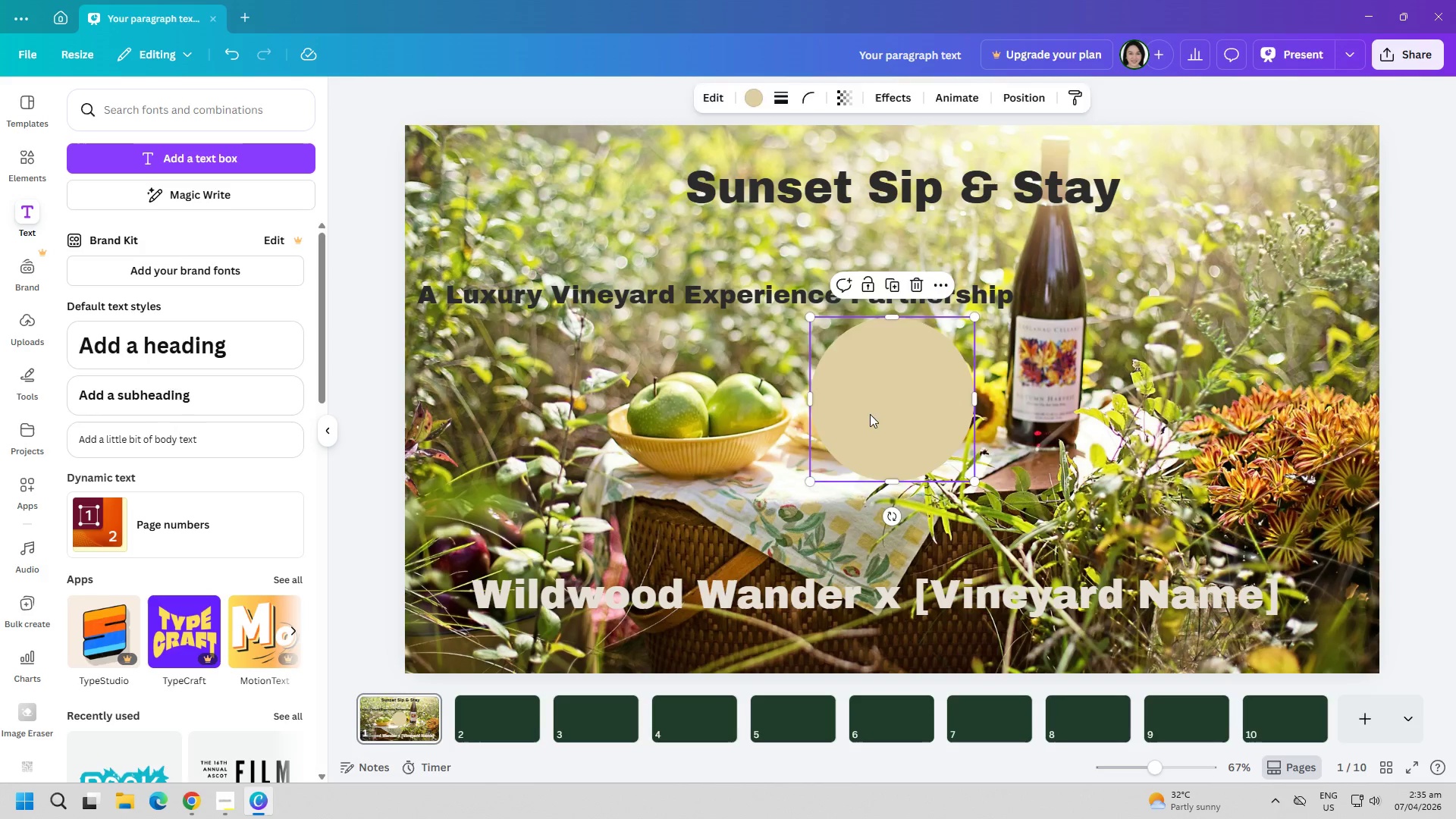 
key(Delete)
 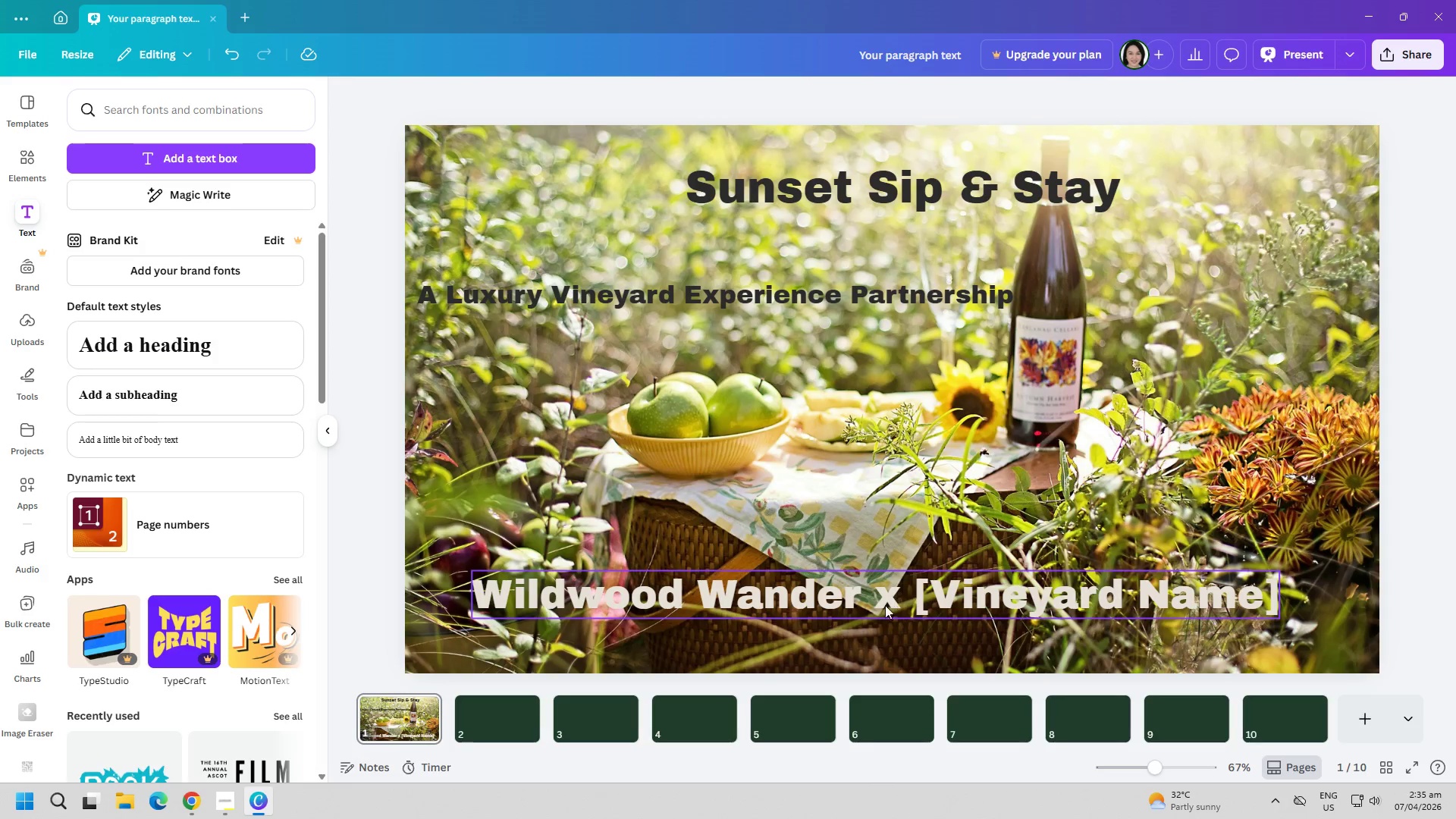 
left_click([883, 602])
 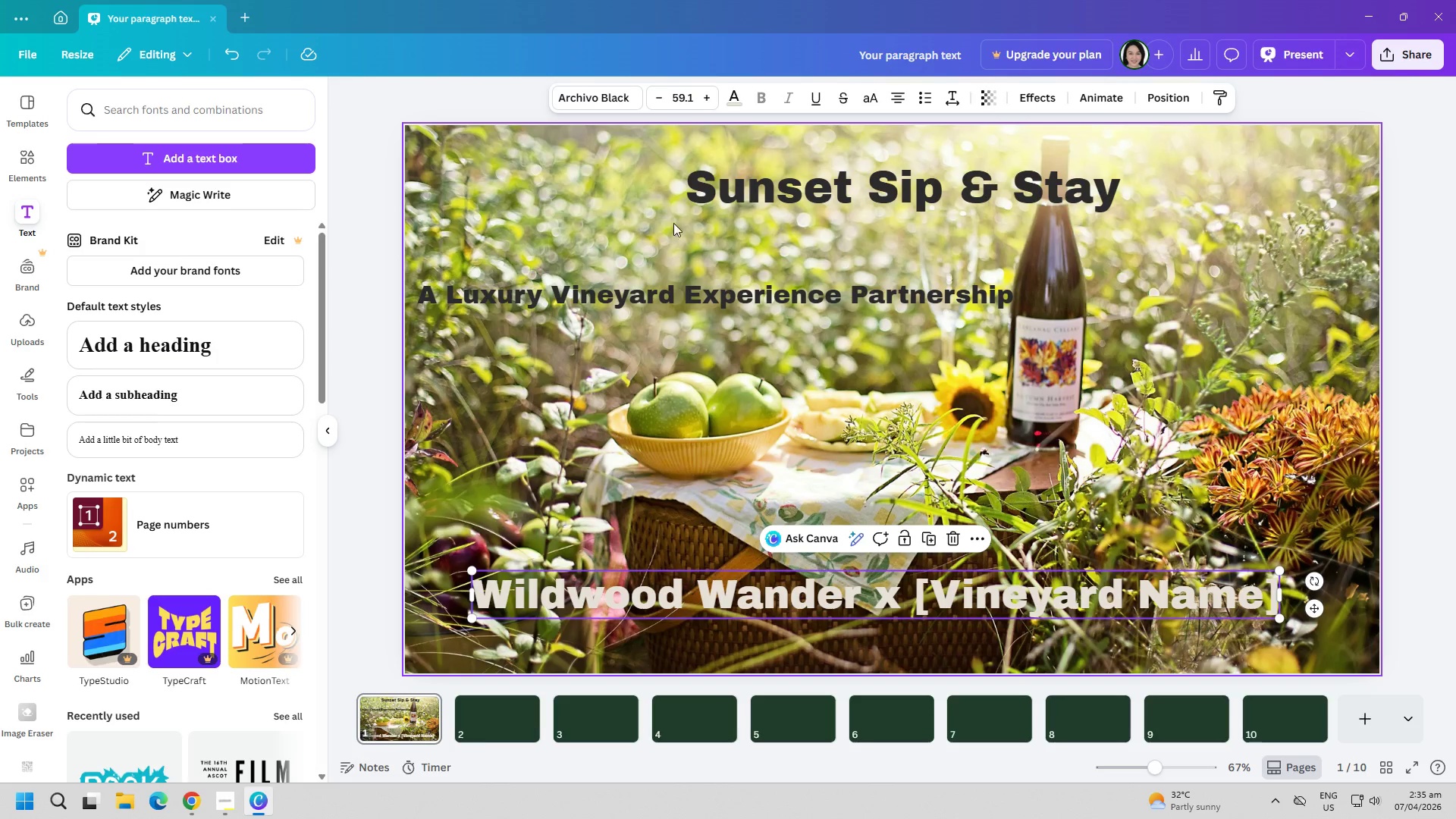 
left_click([739, 97])
 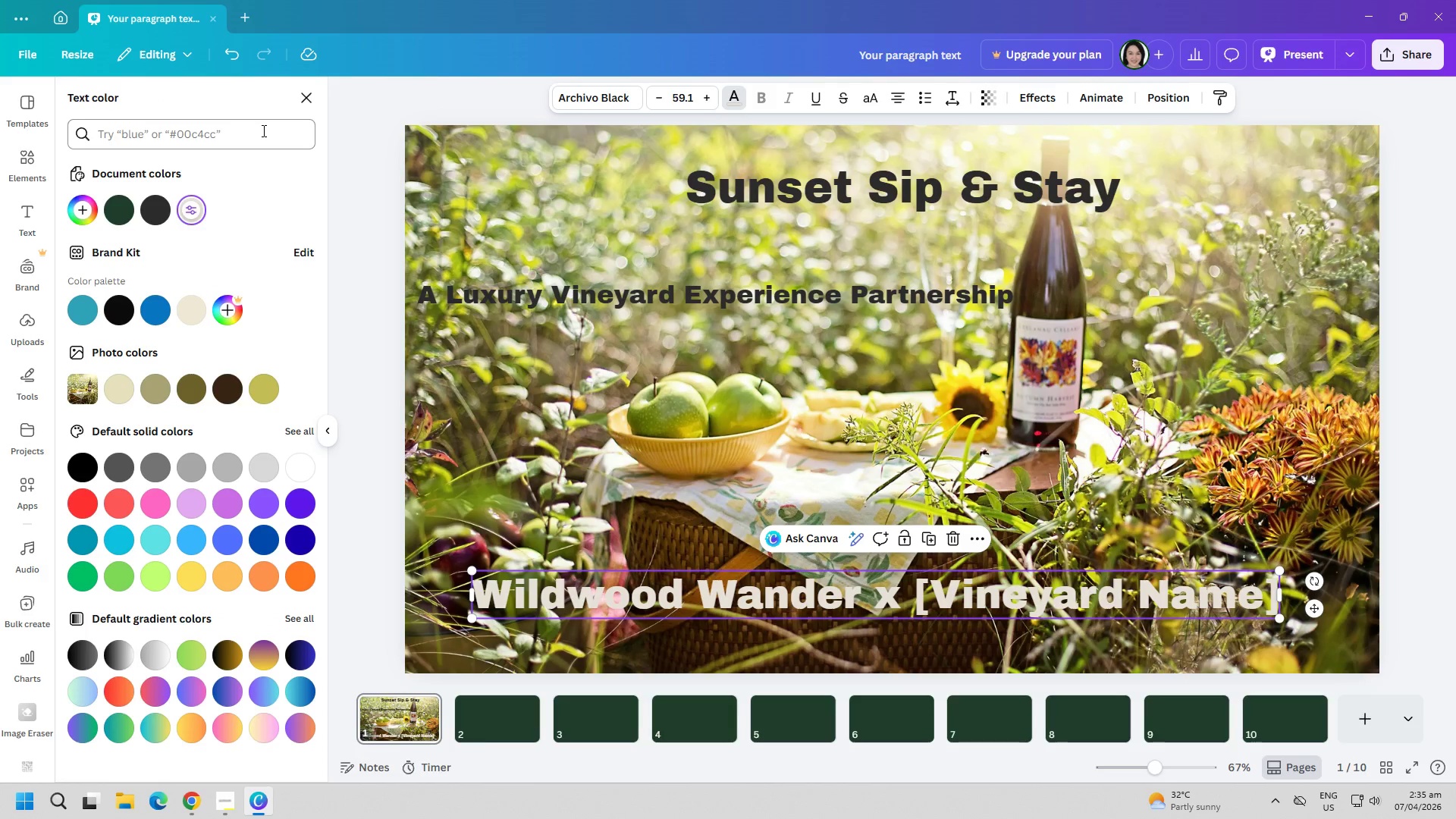 
left_click([262, 130])
 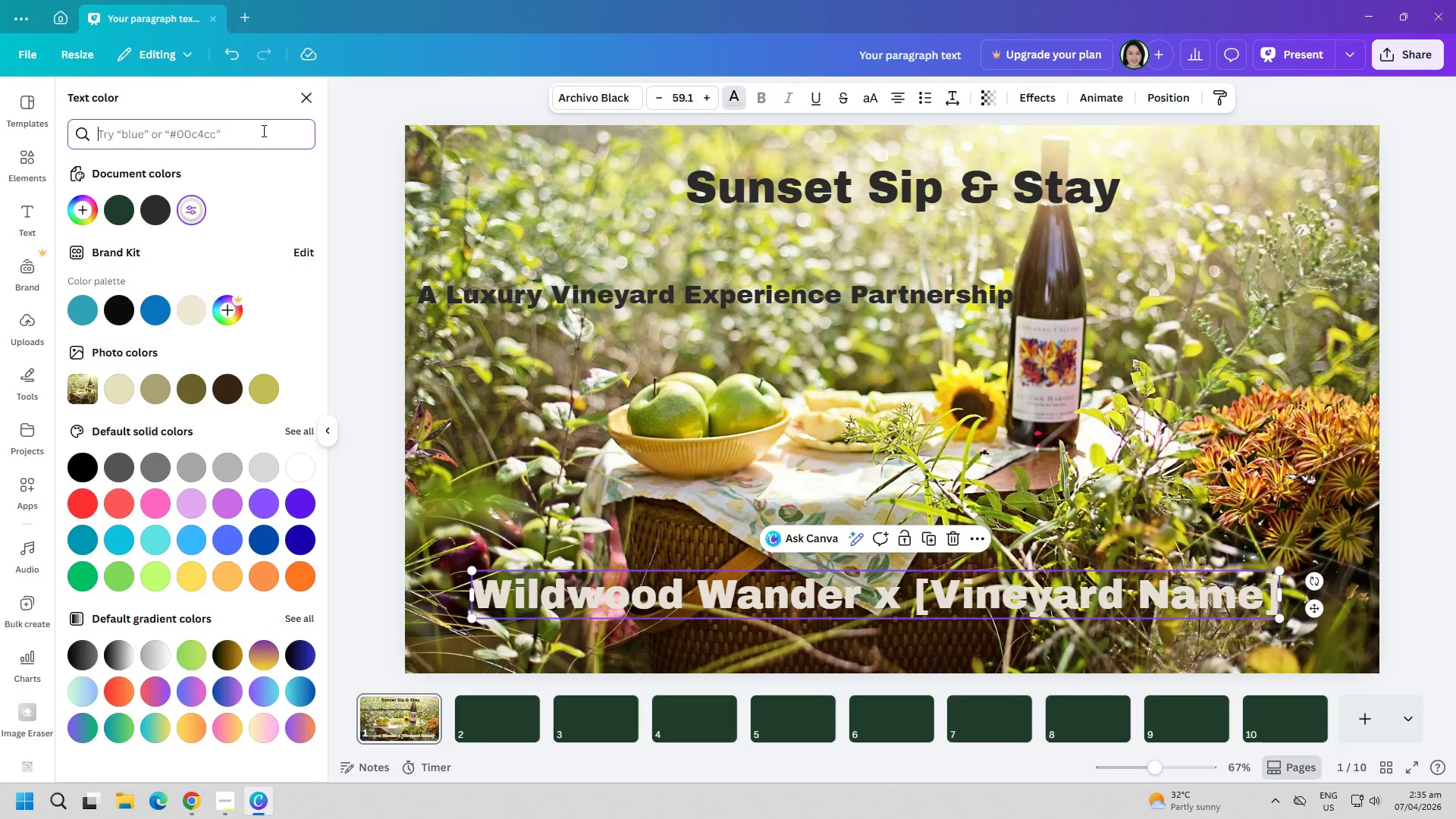 
type(C6A769)
 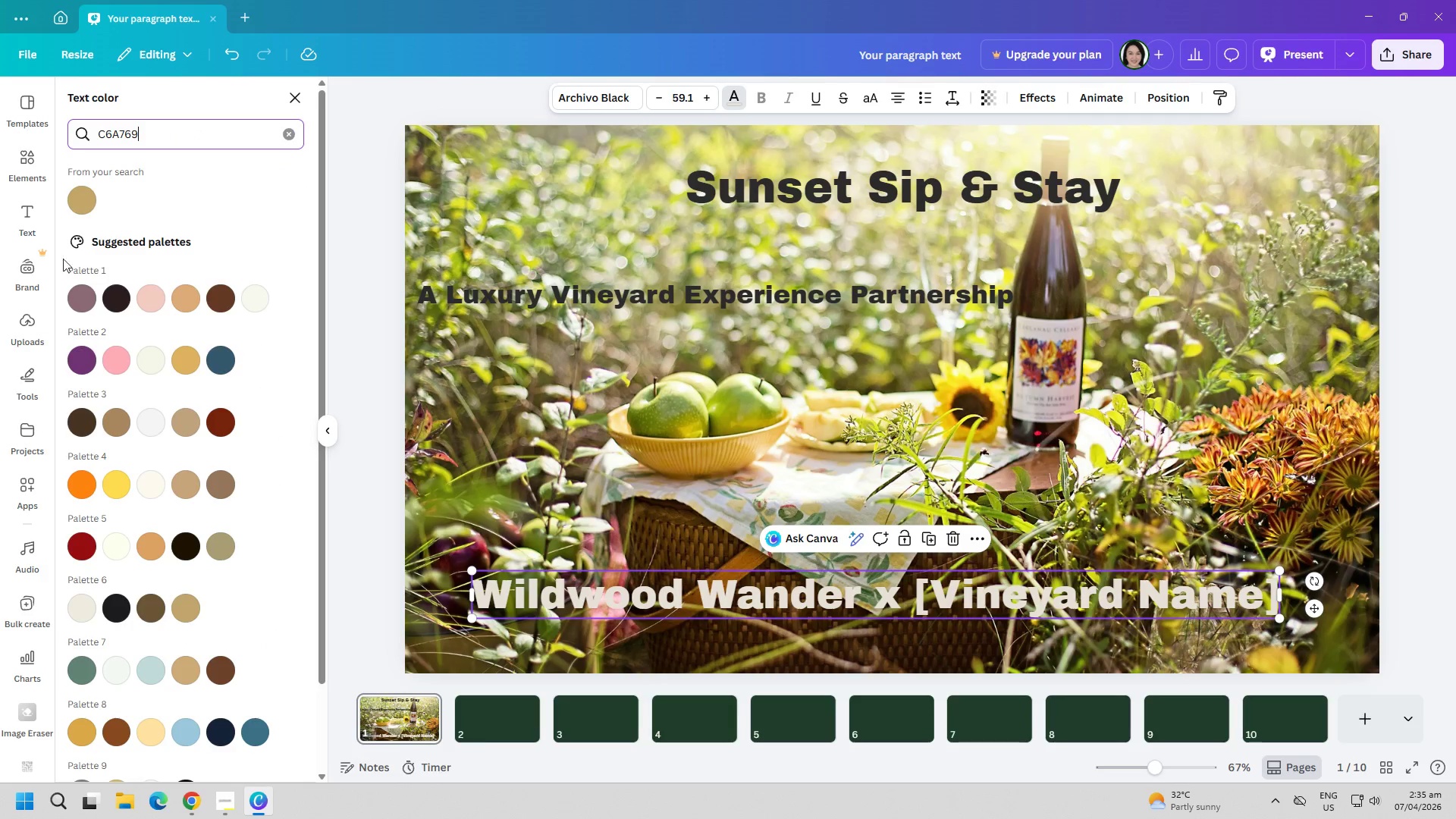 
left_click([76, 202])
 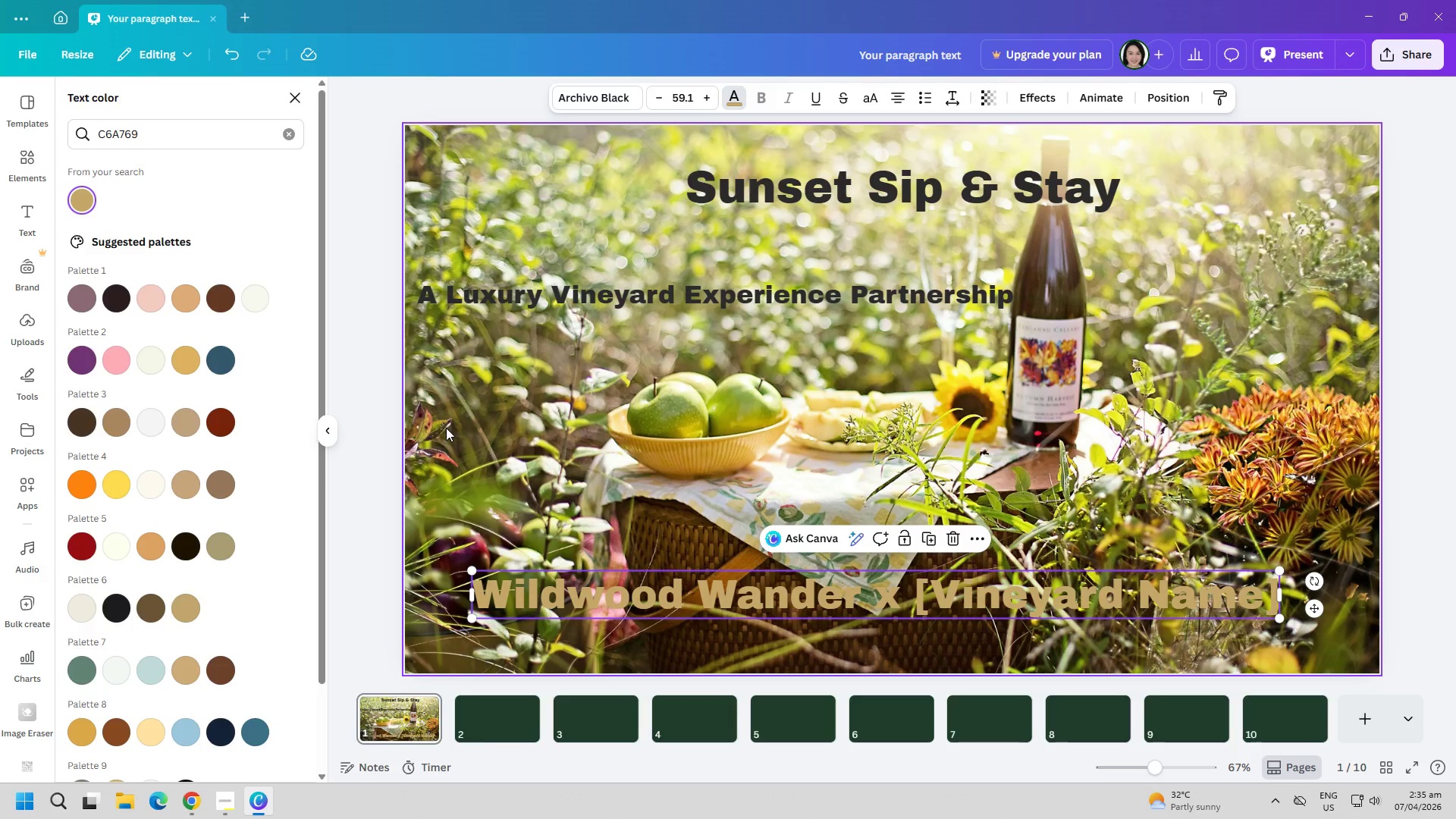 
left_click([463, 431])
 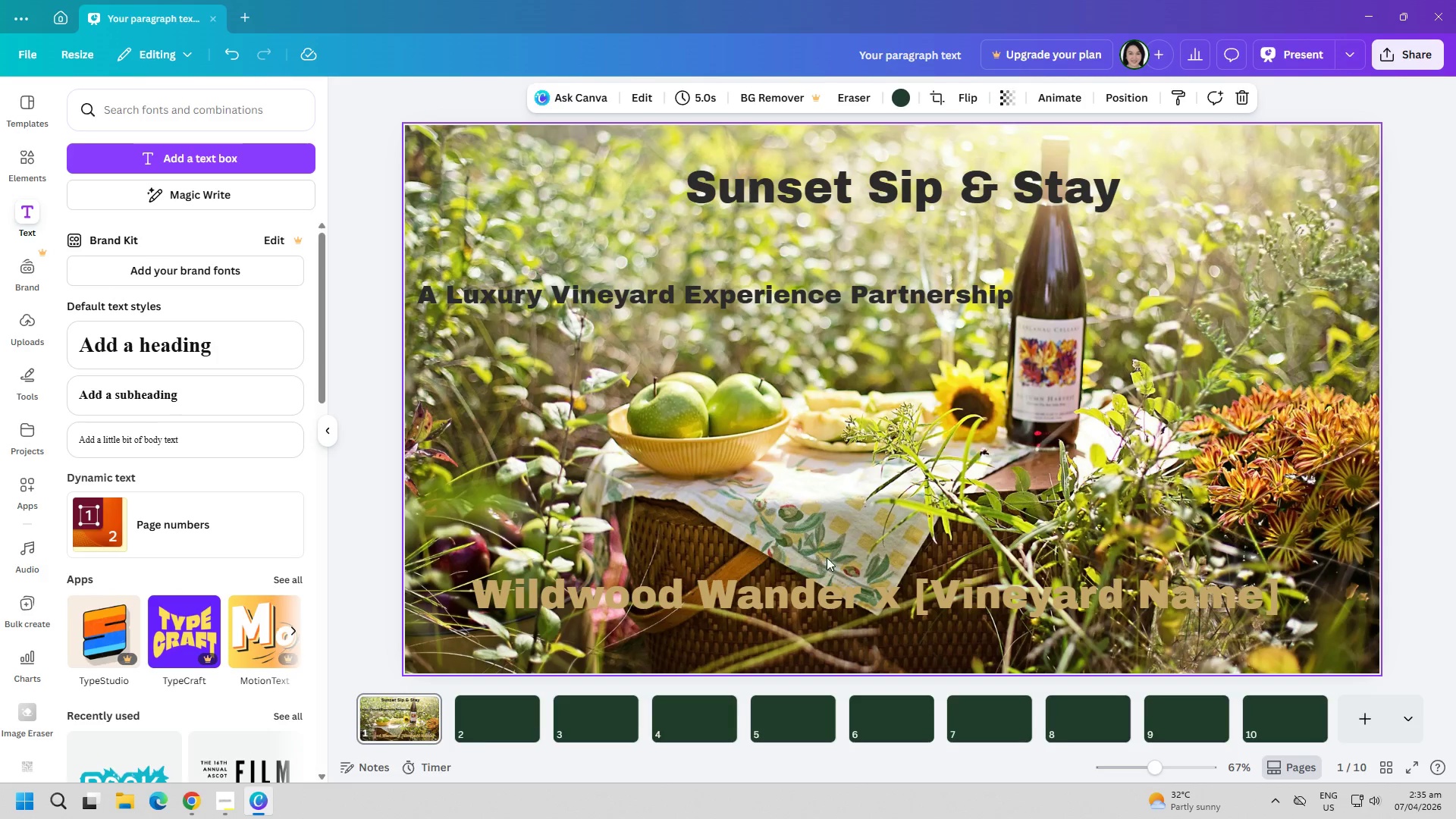 
left_click_drag(start_coordinate=[851, 588], to_coordinate=[843, 613])
 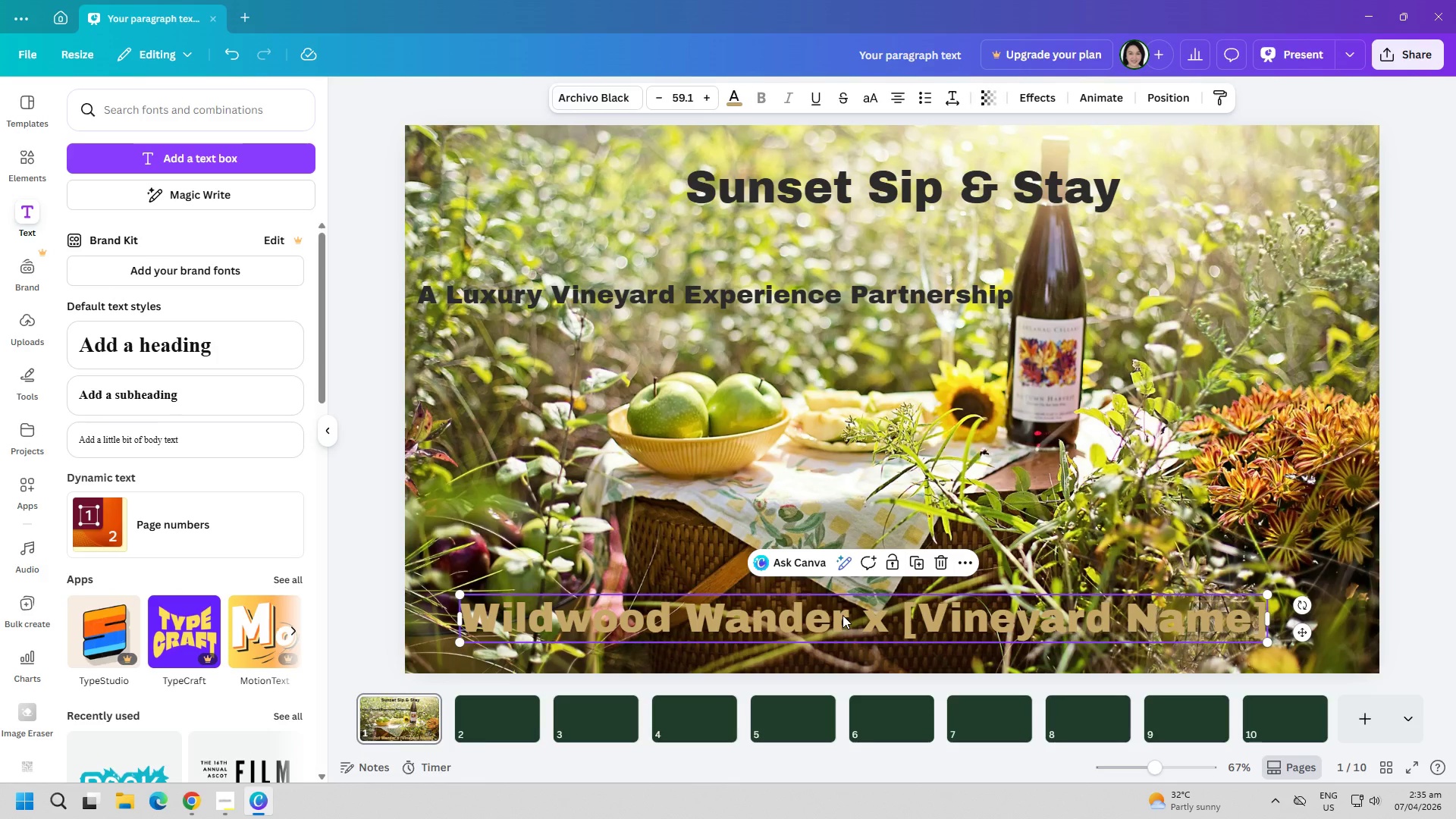 
wait(9.78)
 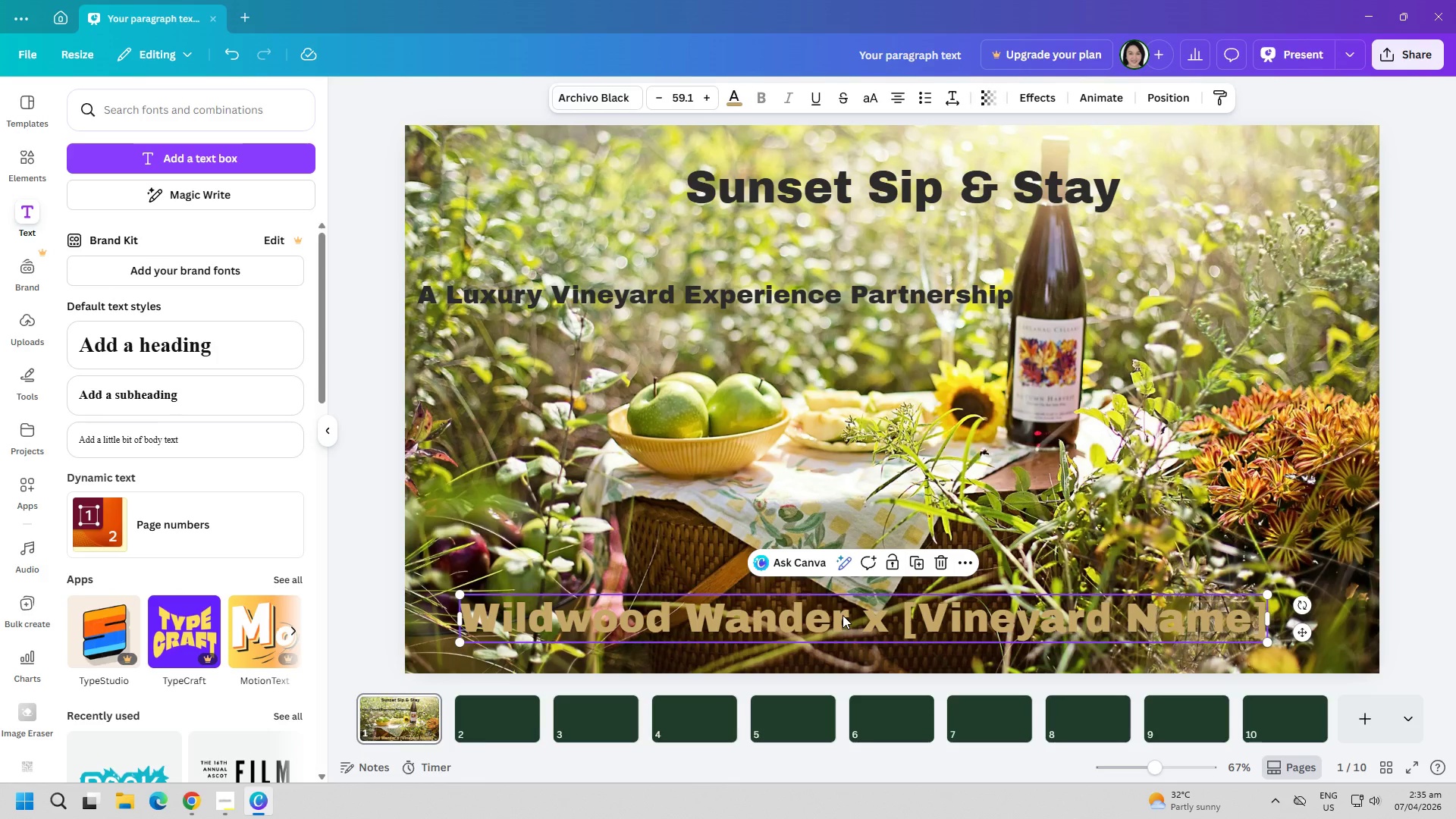 
left_click([737, 89])
 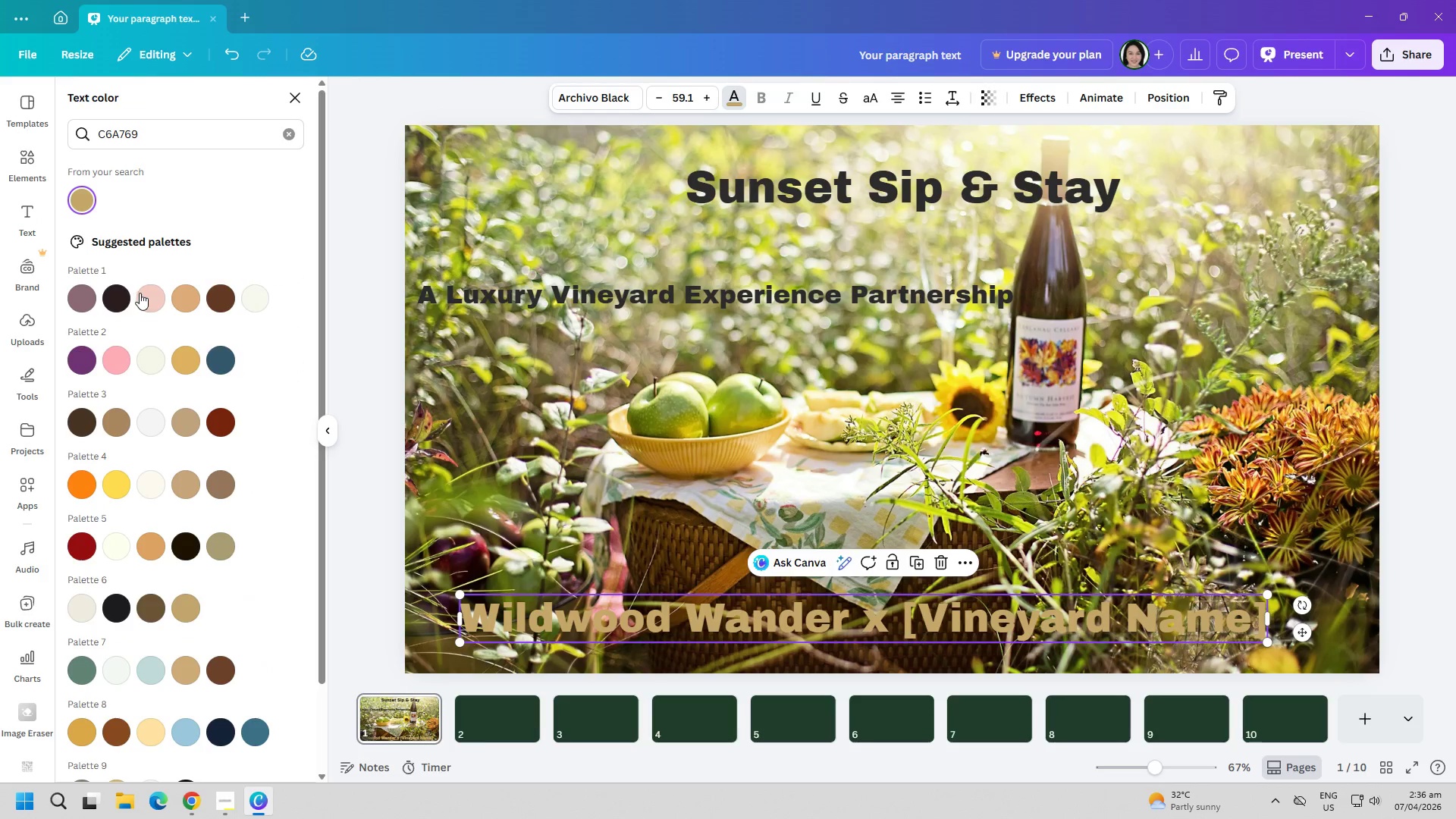 
left_click([116, 294])
 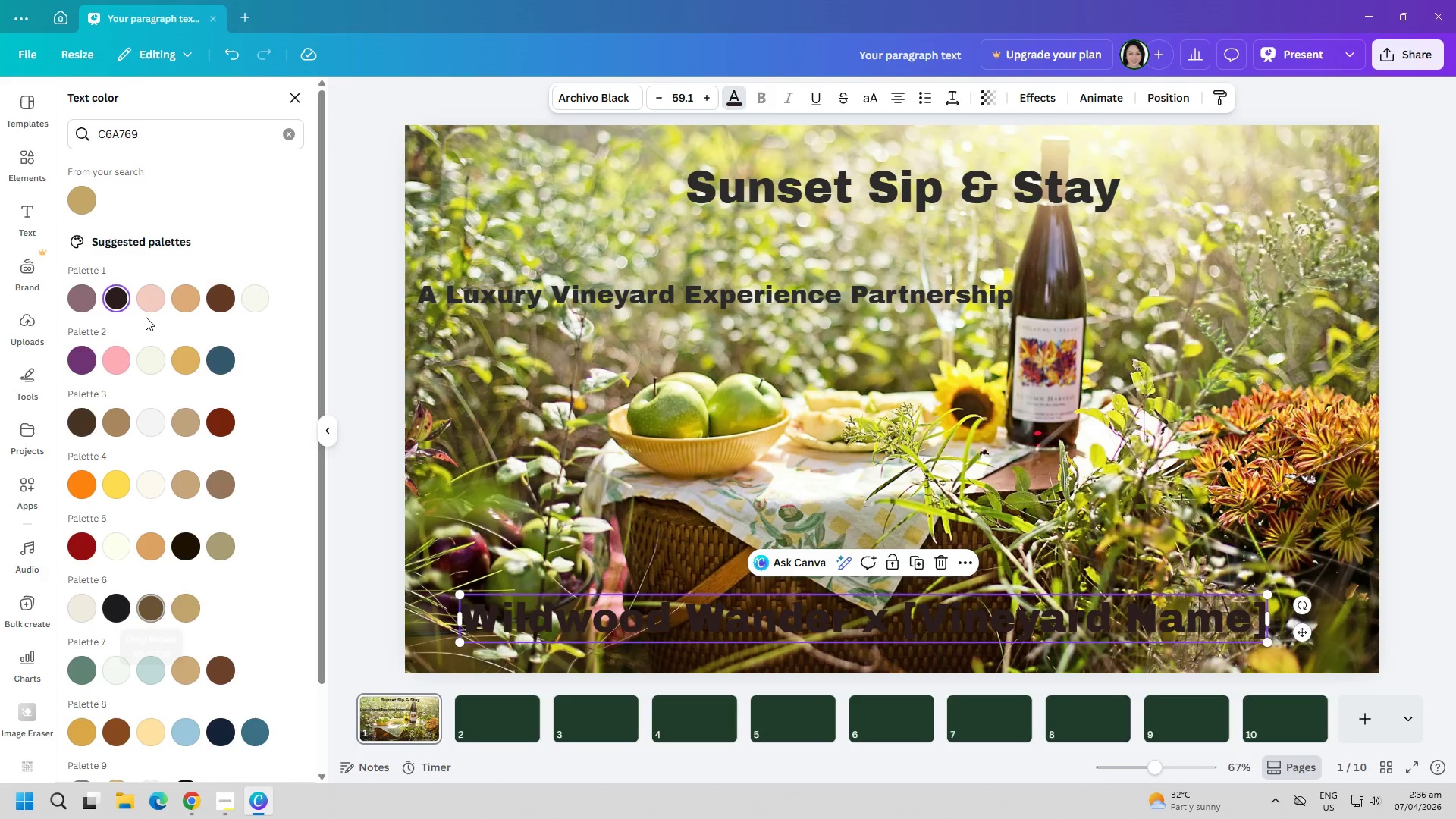 
left_click([279, 134])
 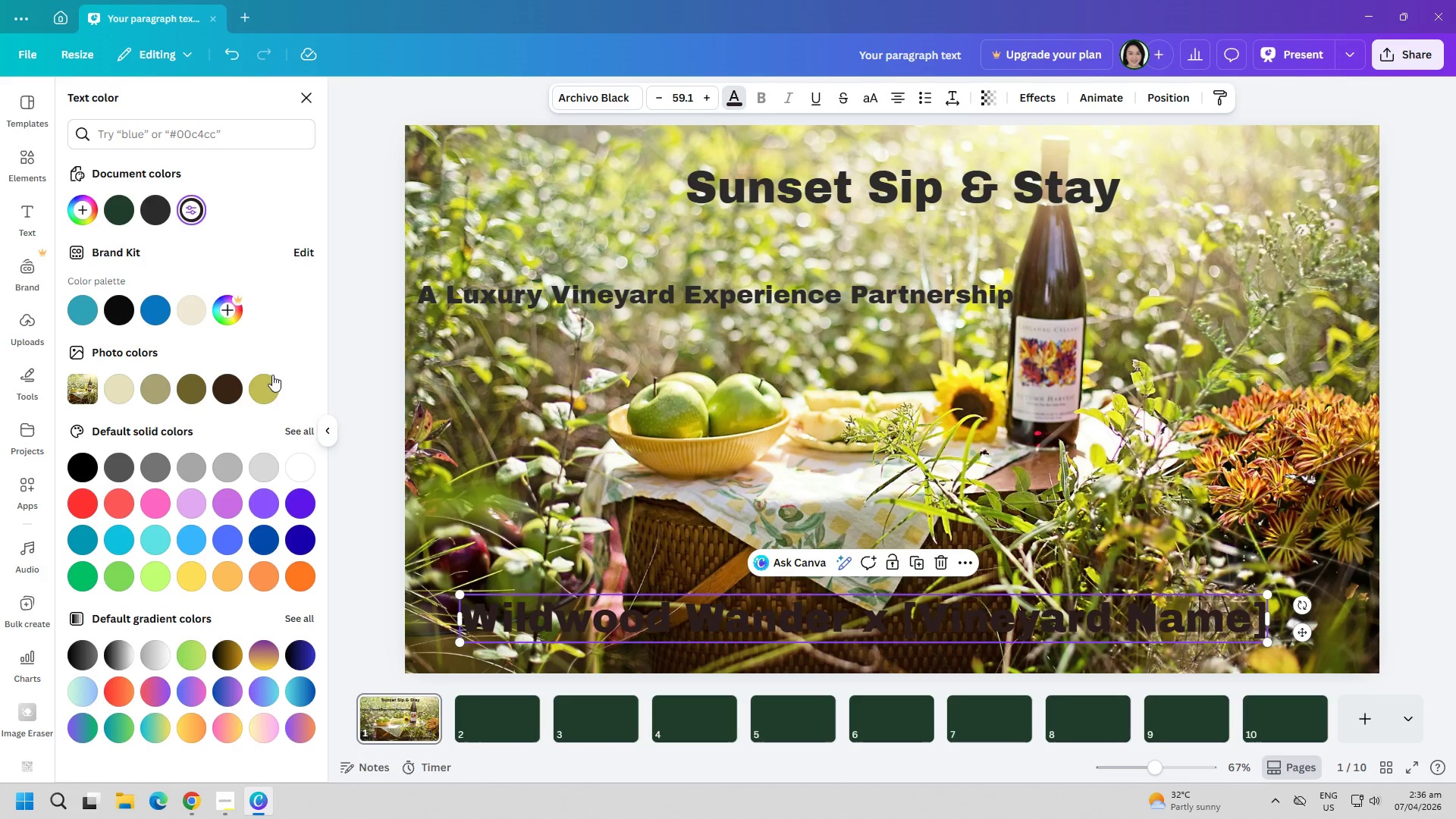 
left_click([126, 314])
 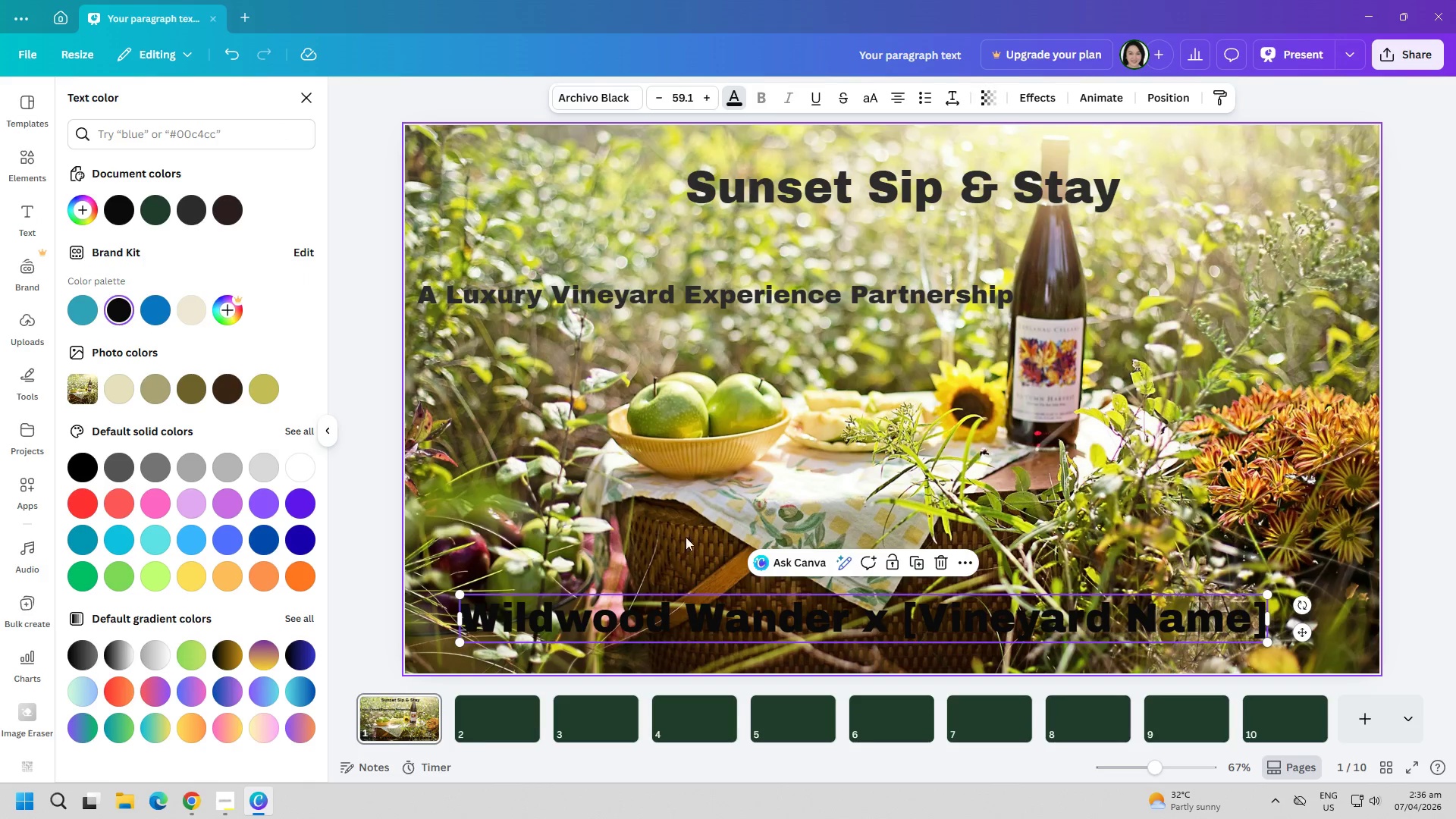 
left_click([665, 505])
 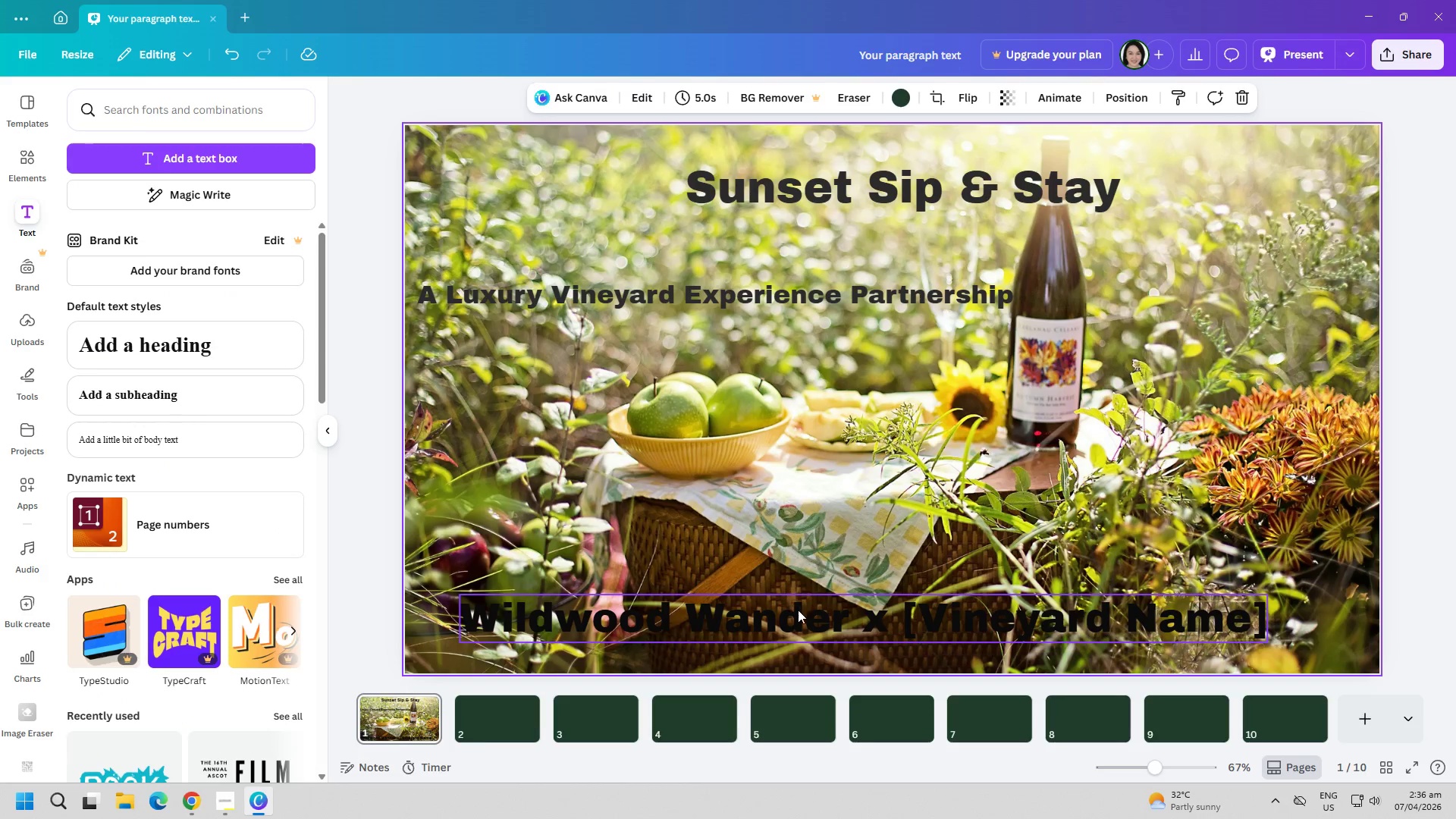 
left_click_drag(start_coordinate=[799, 610], to_coordinate=[842, 481])
 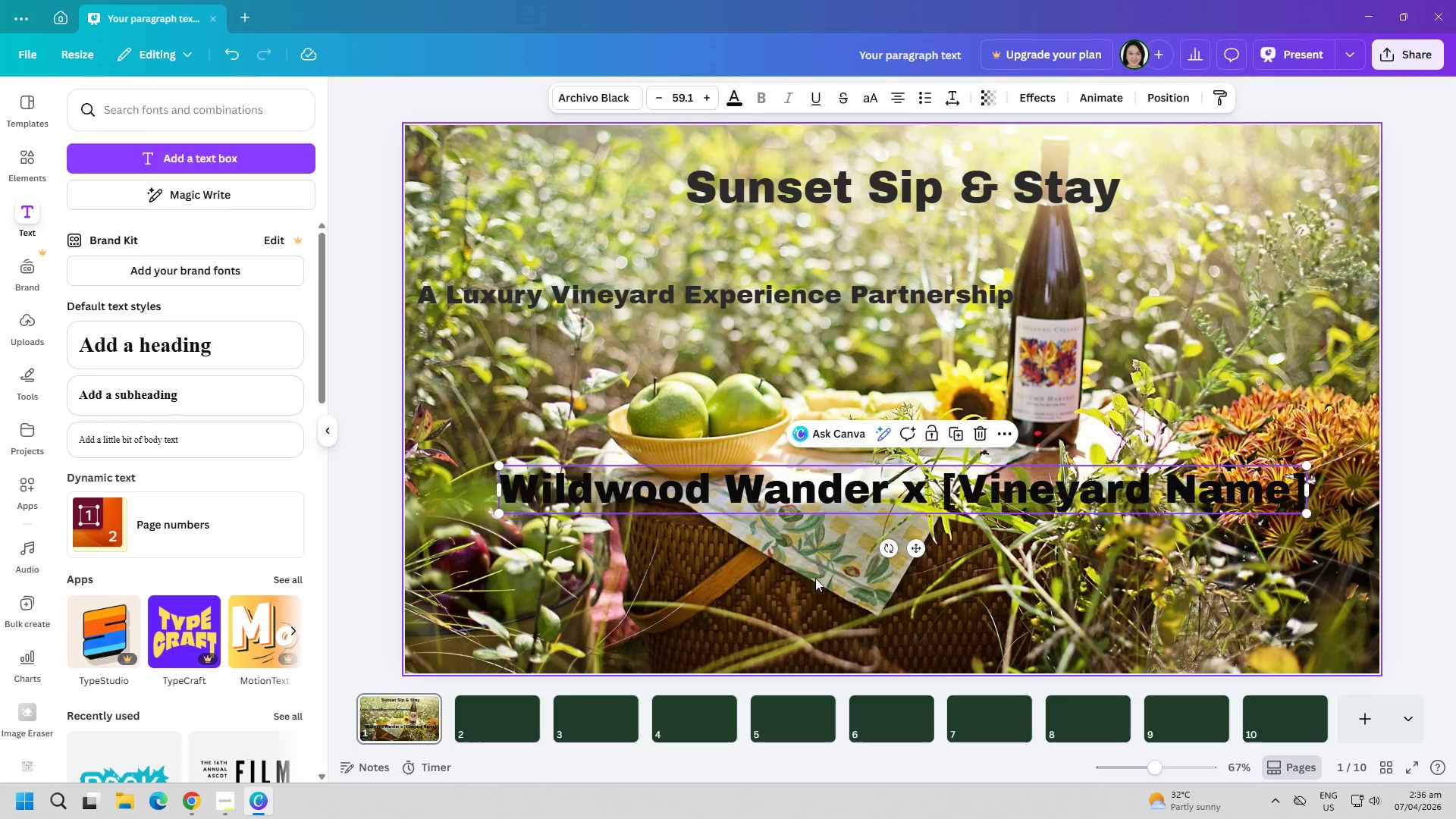 
left_click([815, 578])
 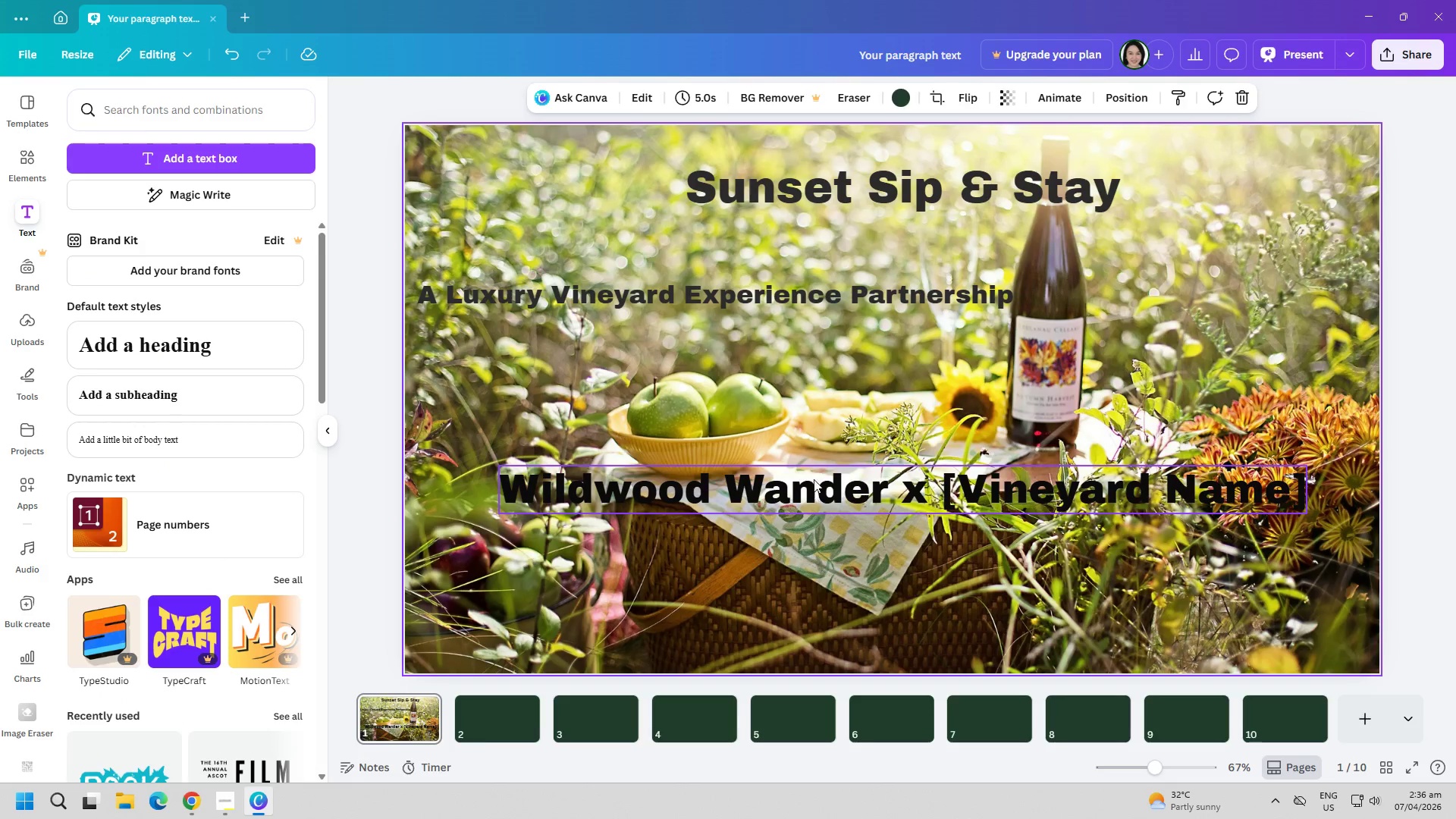 
left_click_drag(start_coordinate=[814, 475], to_coordinate=[856, 603])
 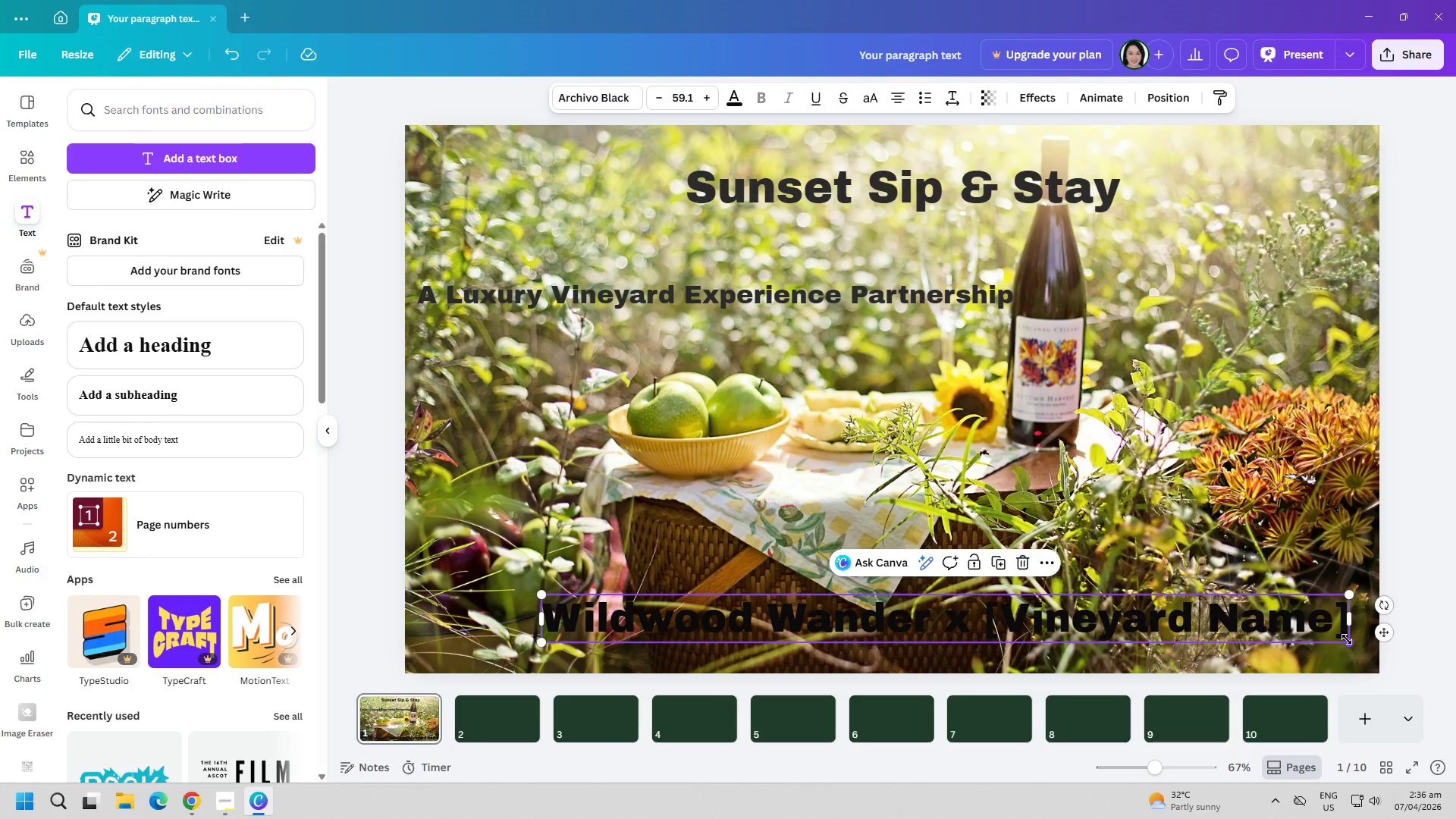 
left_click_drag(start_coordinate=[1352, 639], to_coordinate=[1139, 631])
 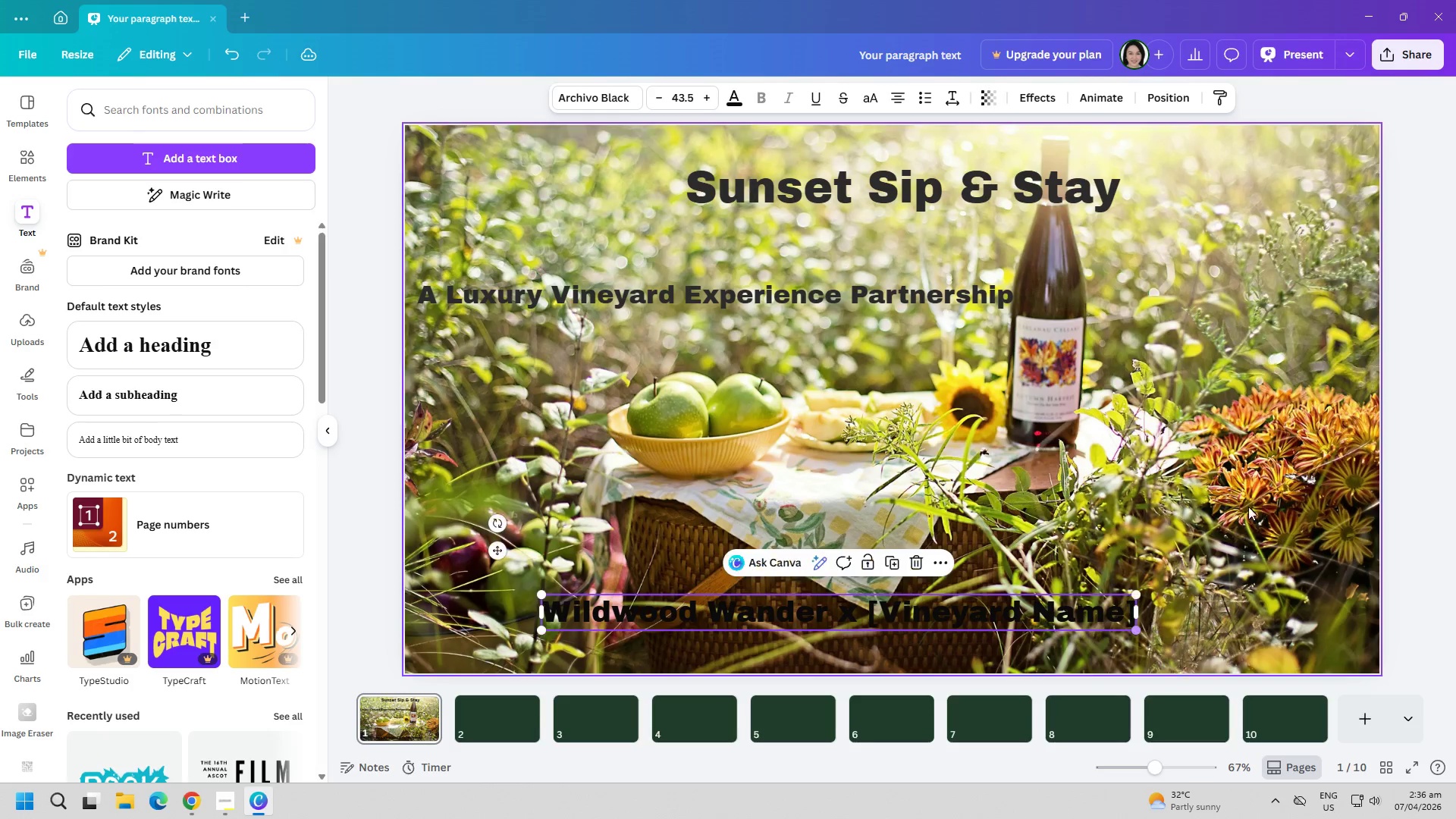 
left_click([1251, 503])
 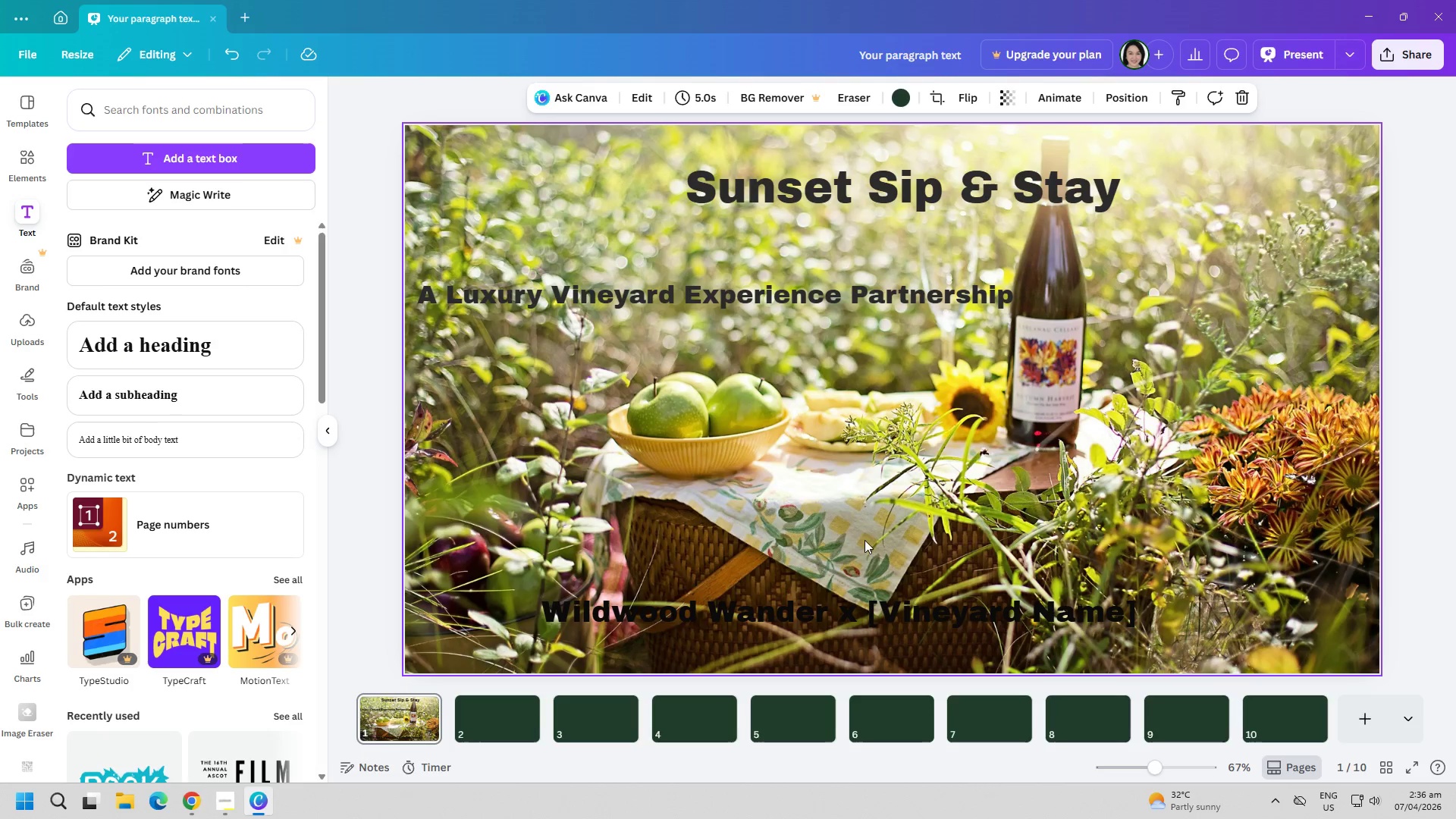 
double_click([868, 605])
 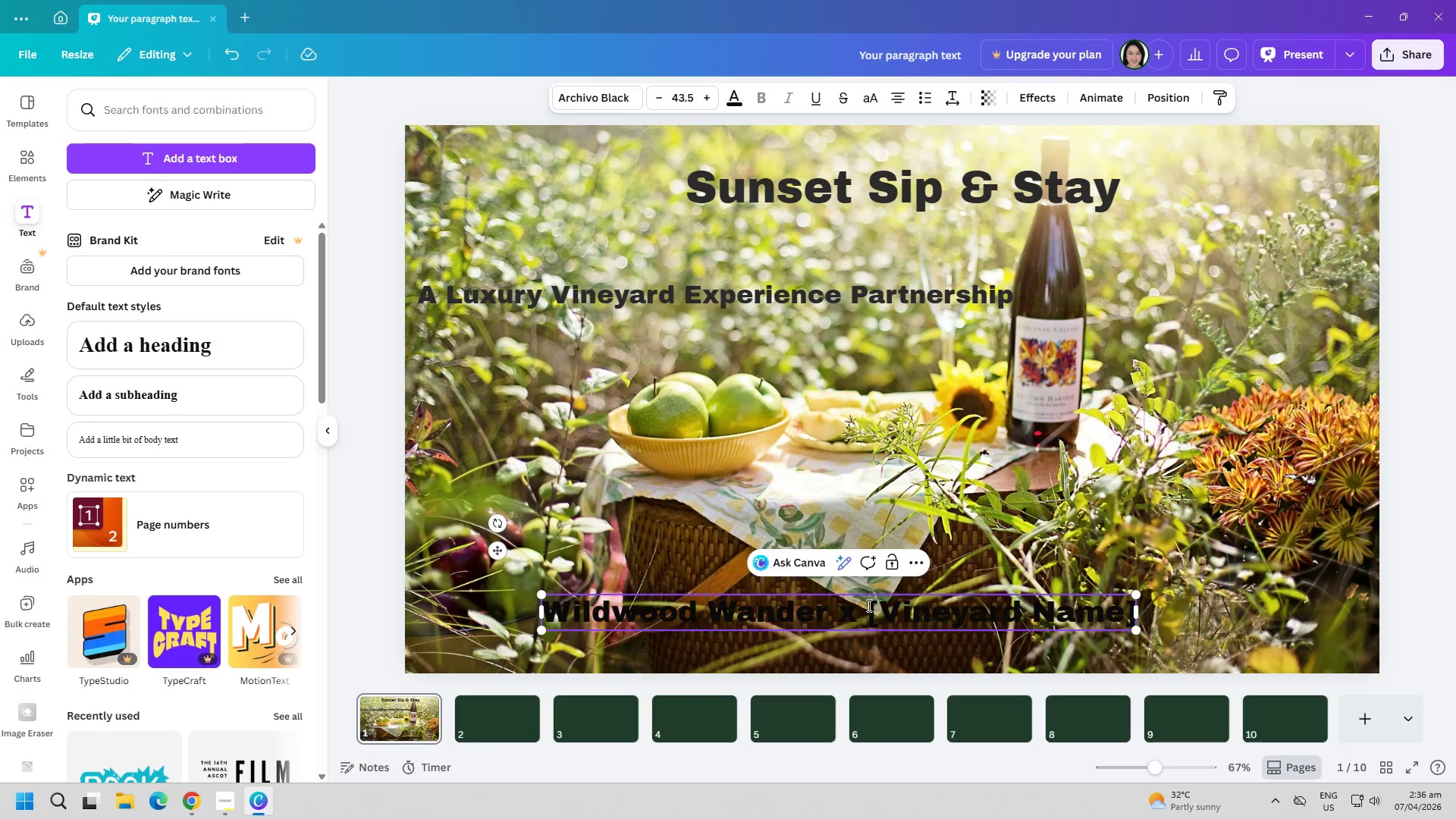 
triple_click([868, 605])
 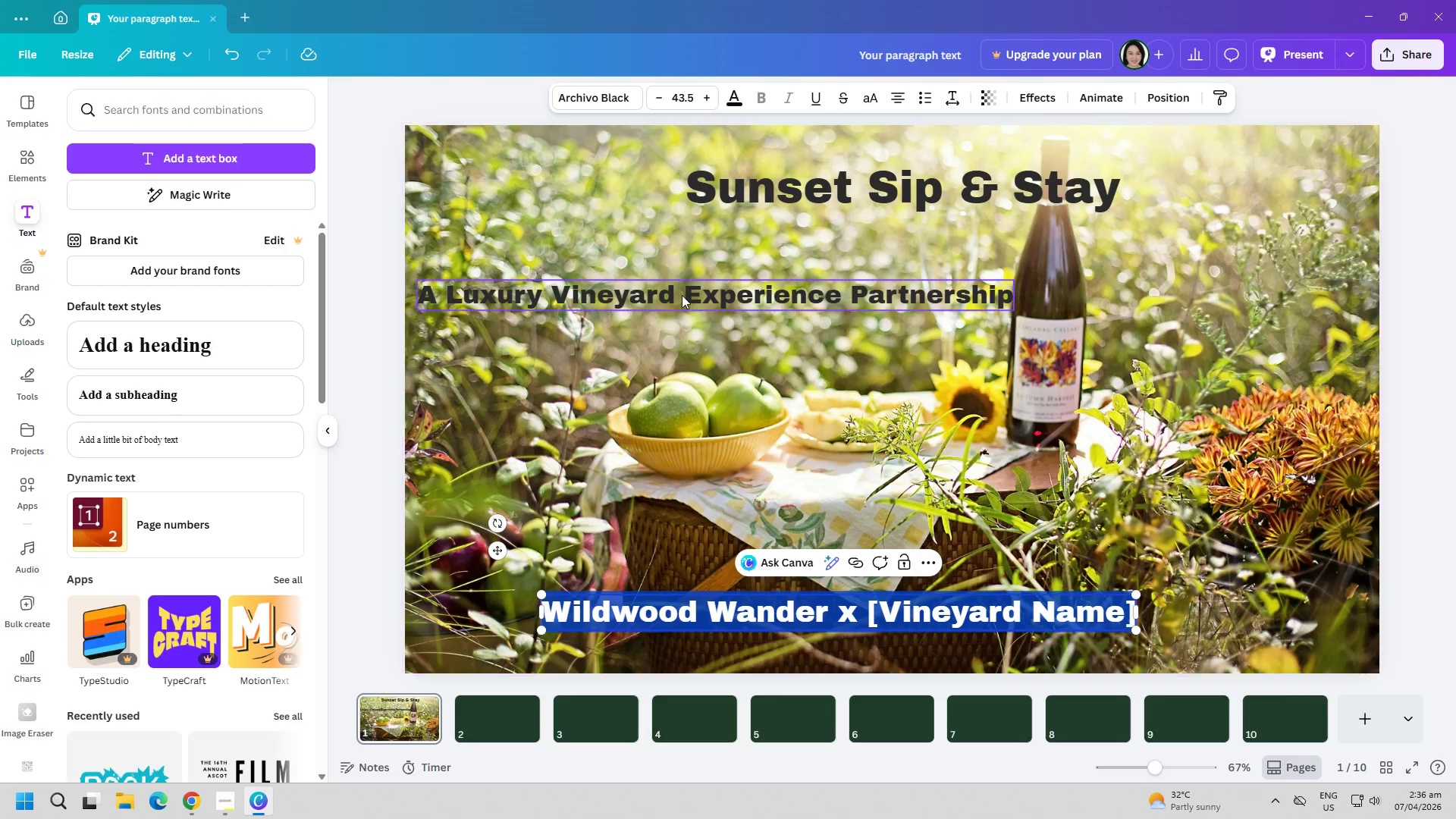 
left_click([733, 100])
 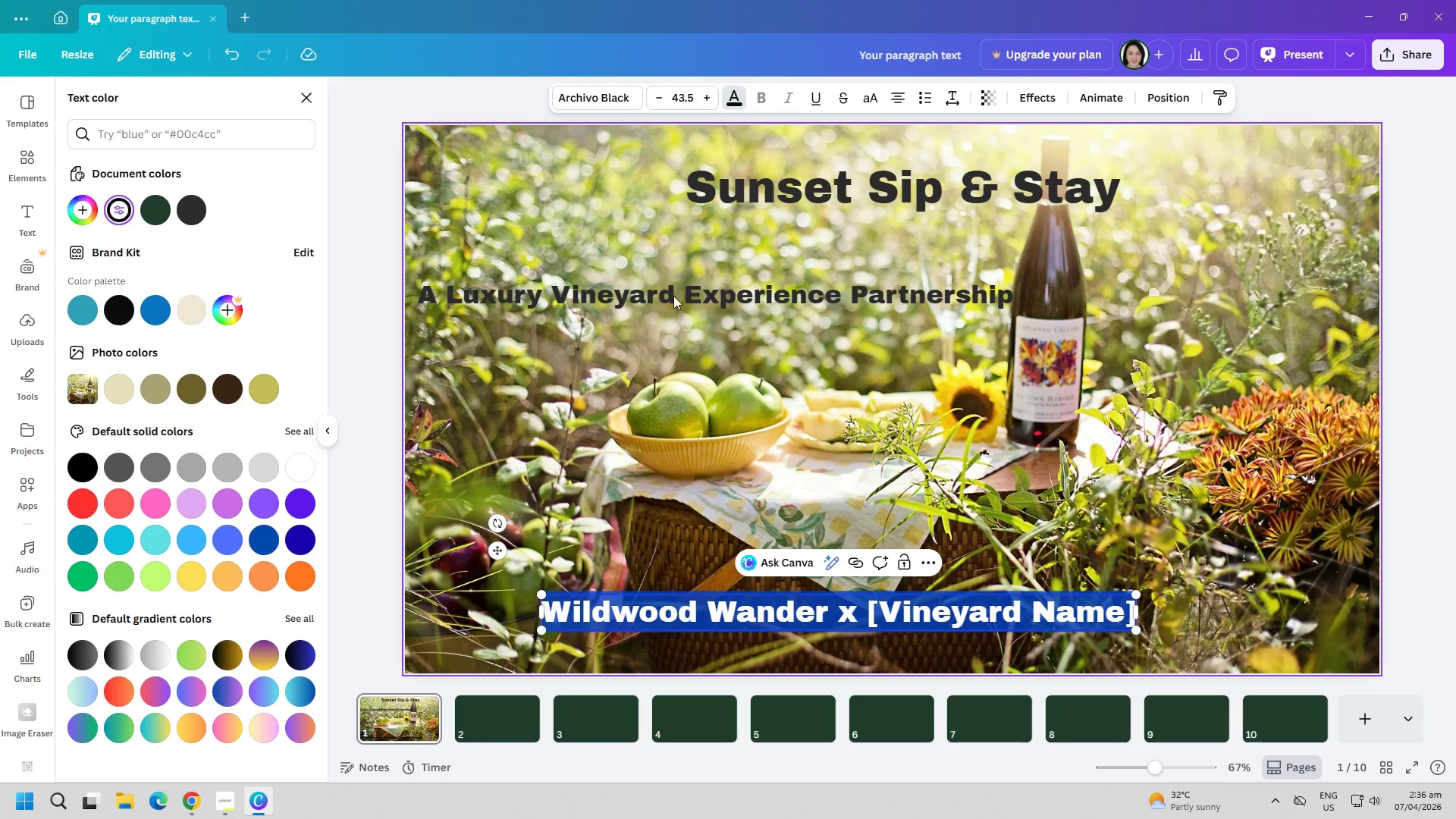 
left_click([667, 492])
 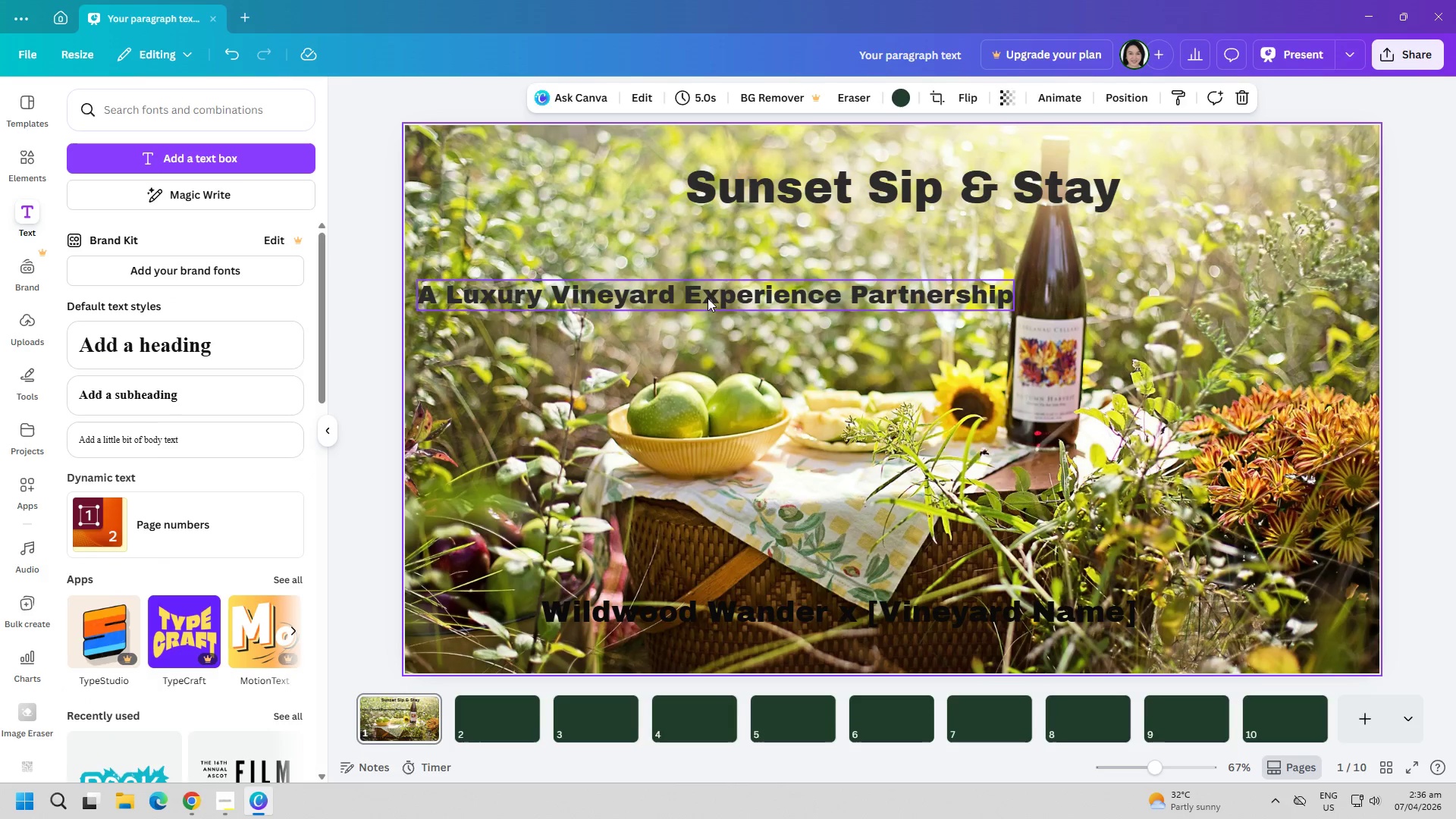 
double_click([711, 284])
 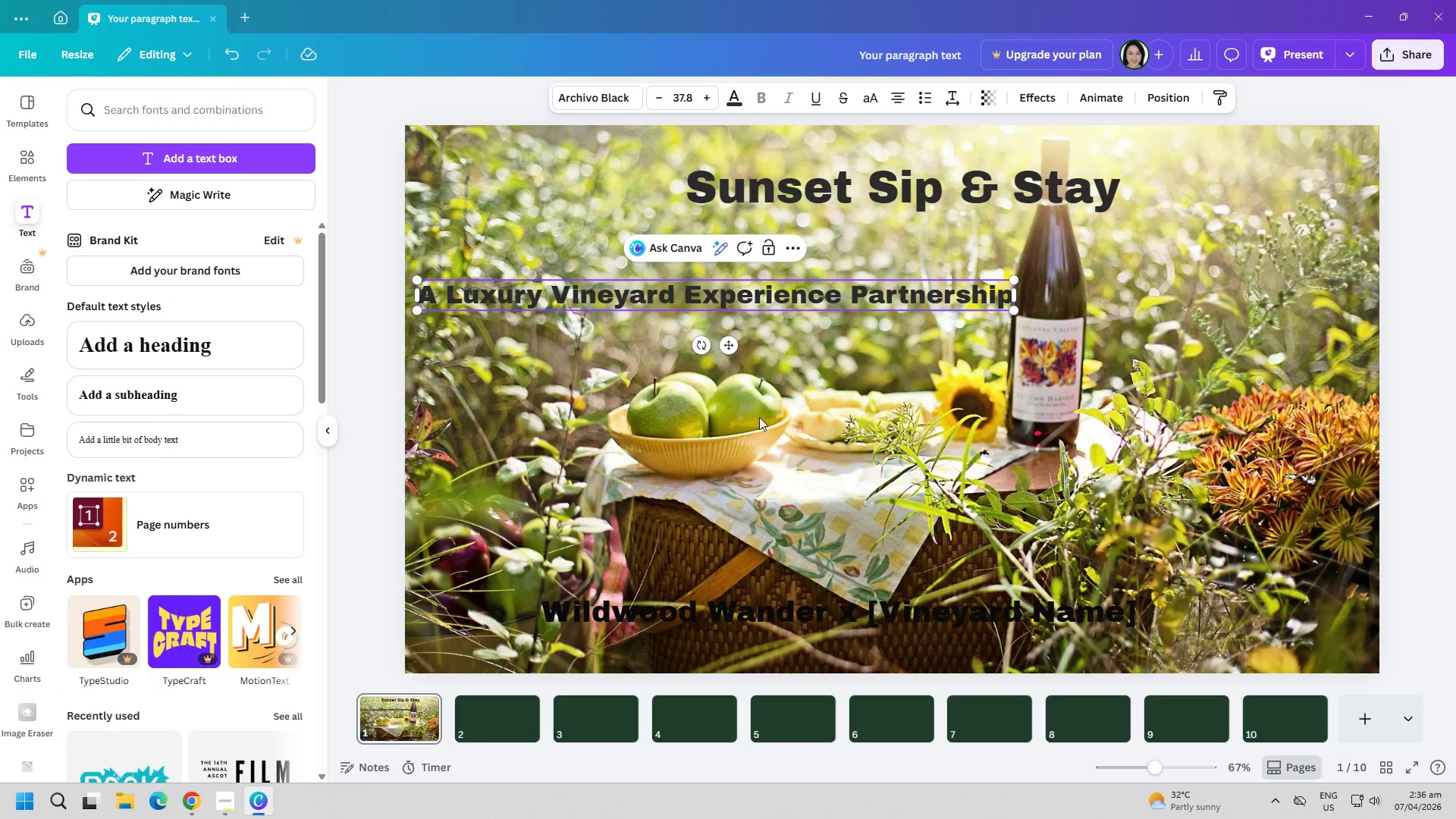 
left_click([733, 620])
 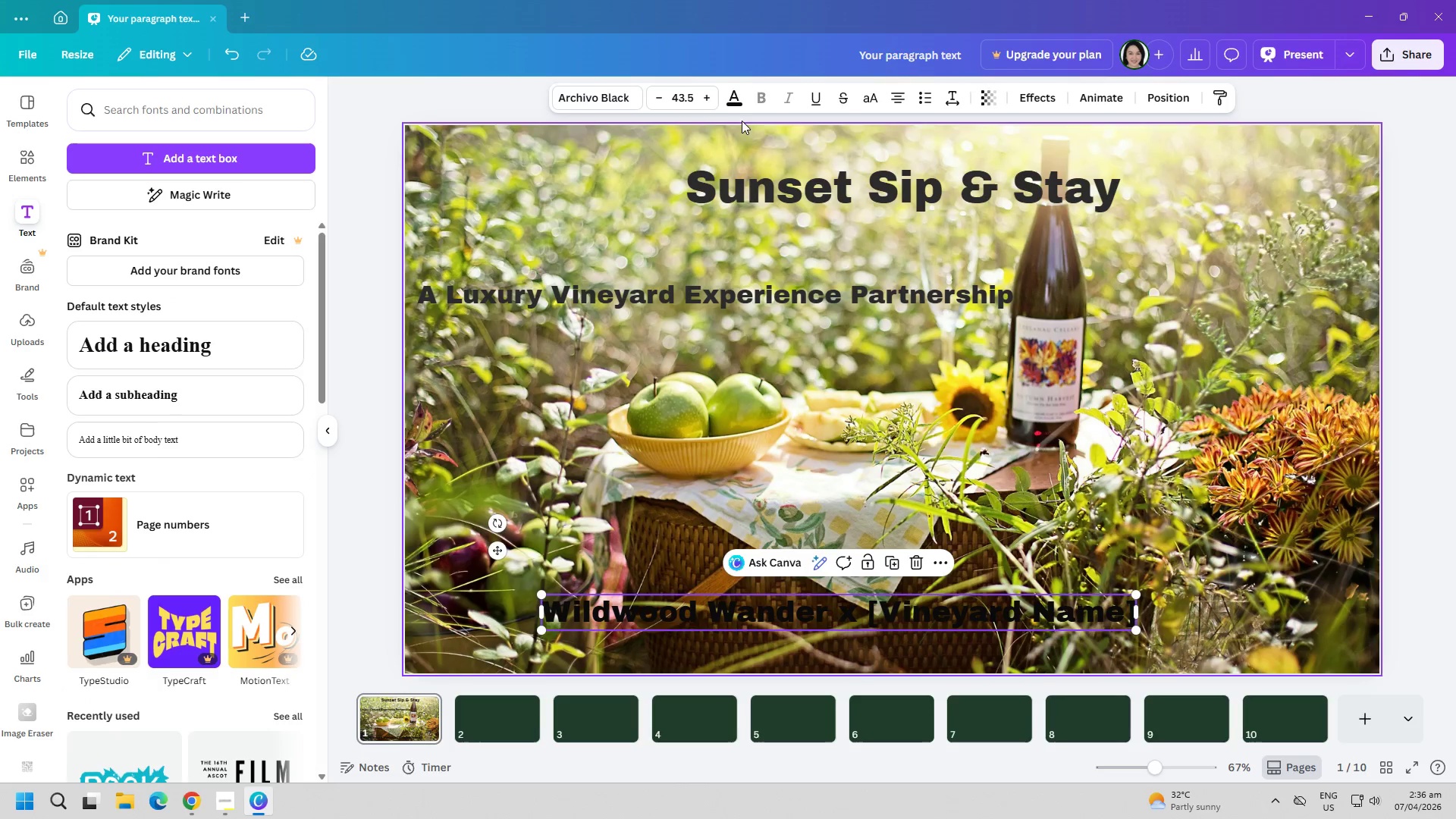 
left_click([737, 104])
 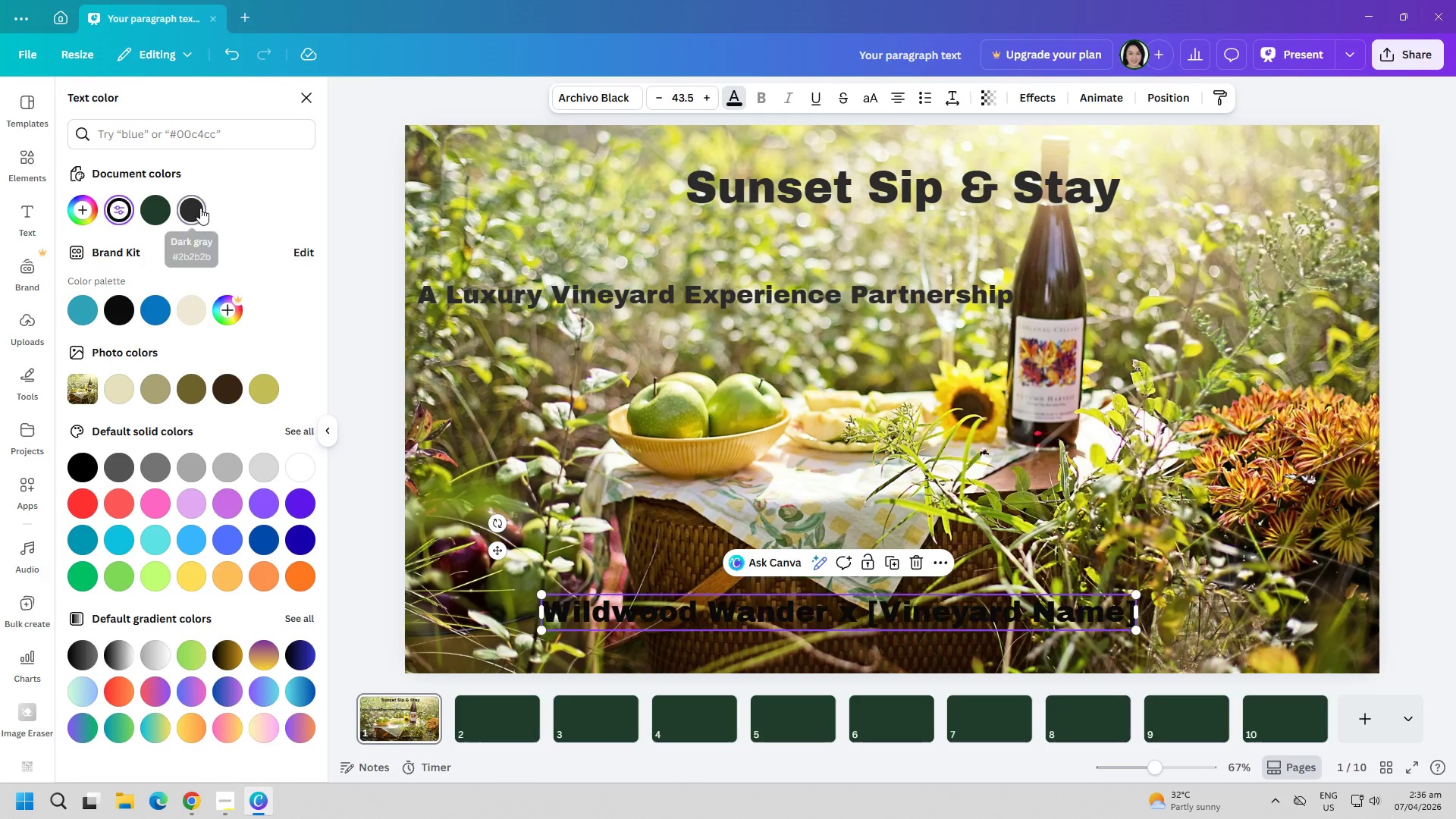 
double_click([607, 484])
 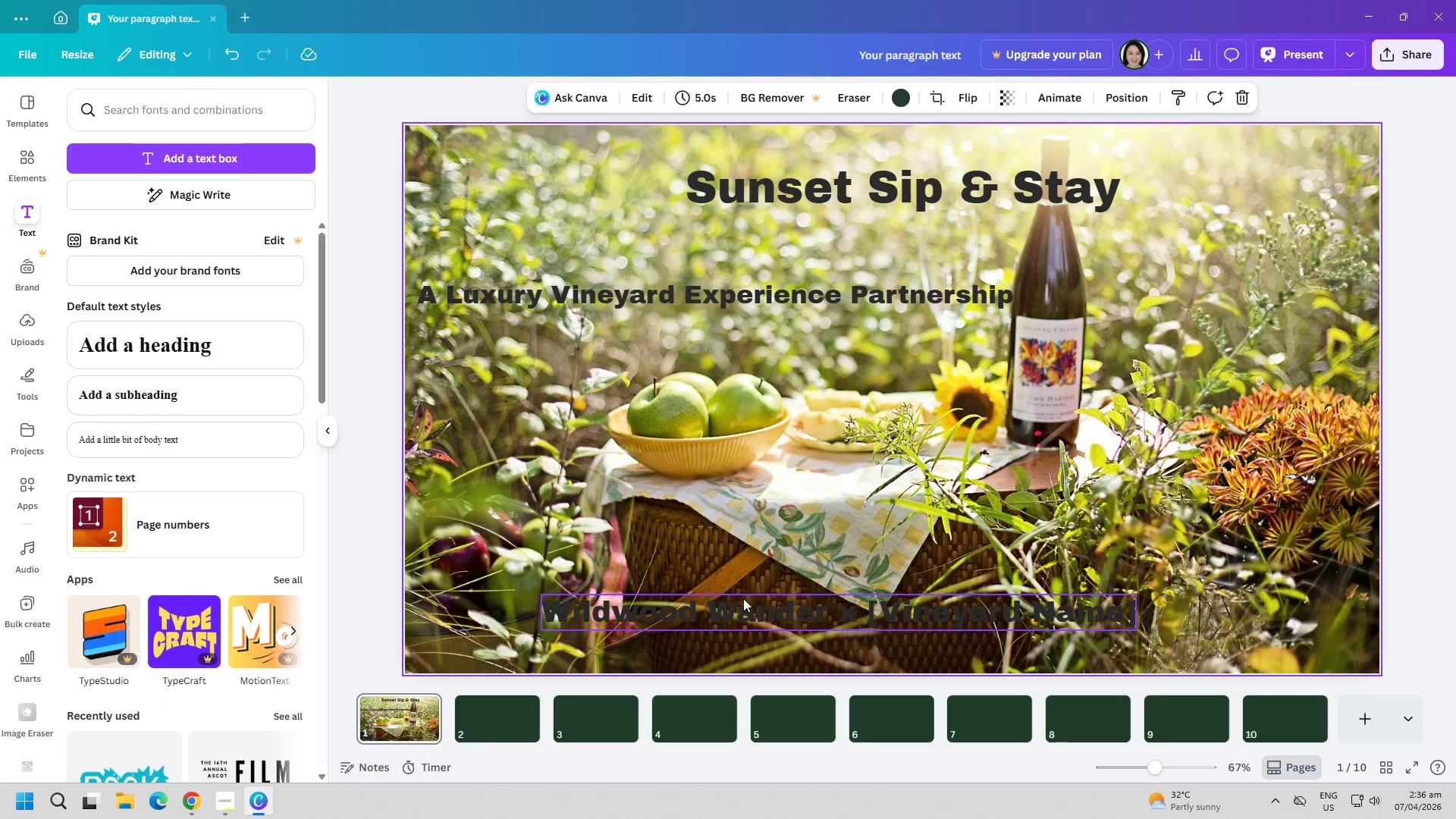 
left_click_drag(start_coordinate=[758, 613], to_coordinate=[682, 610])
 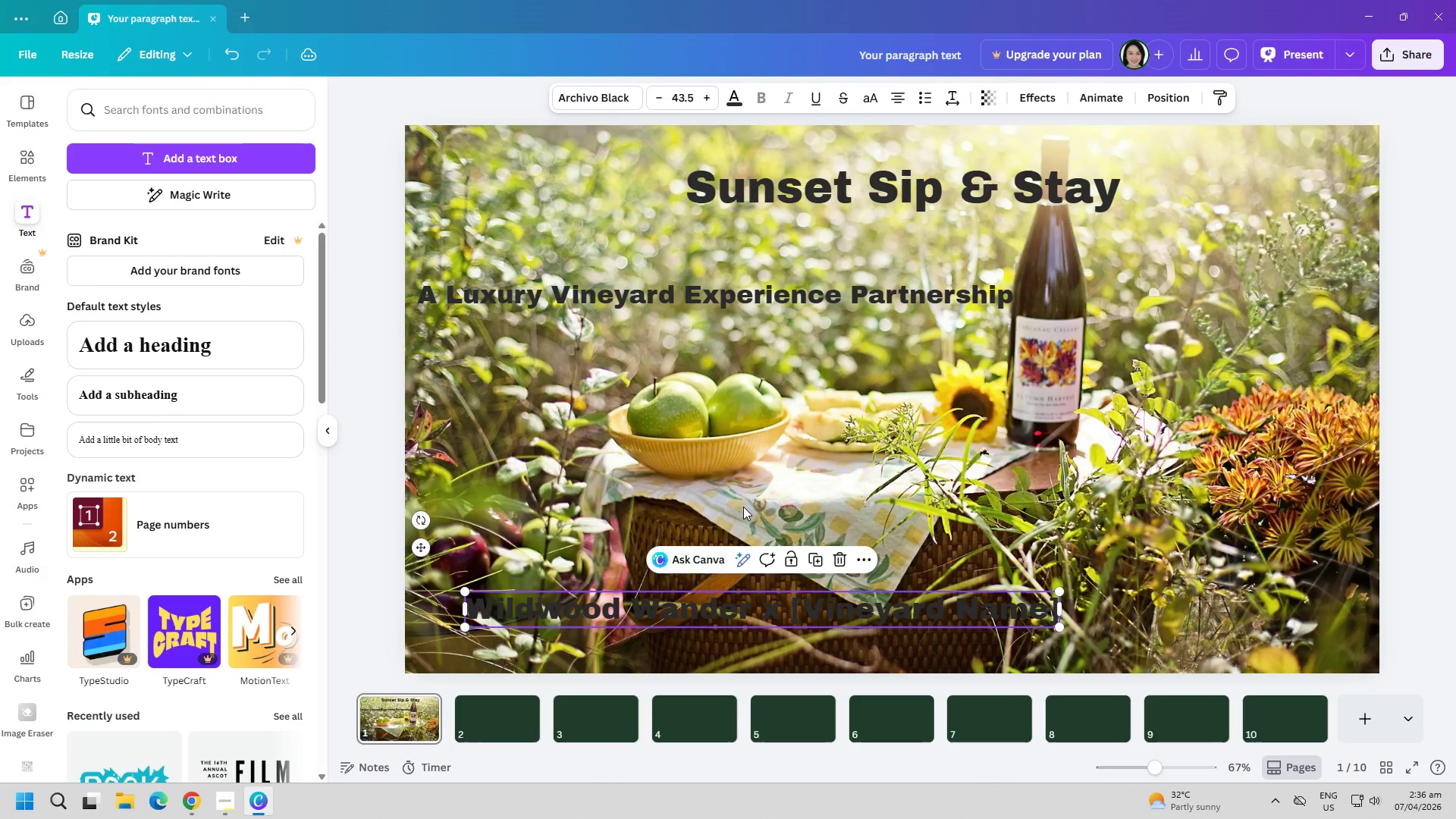 
left_click([745, 505])
 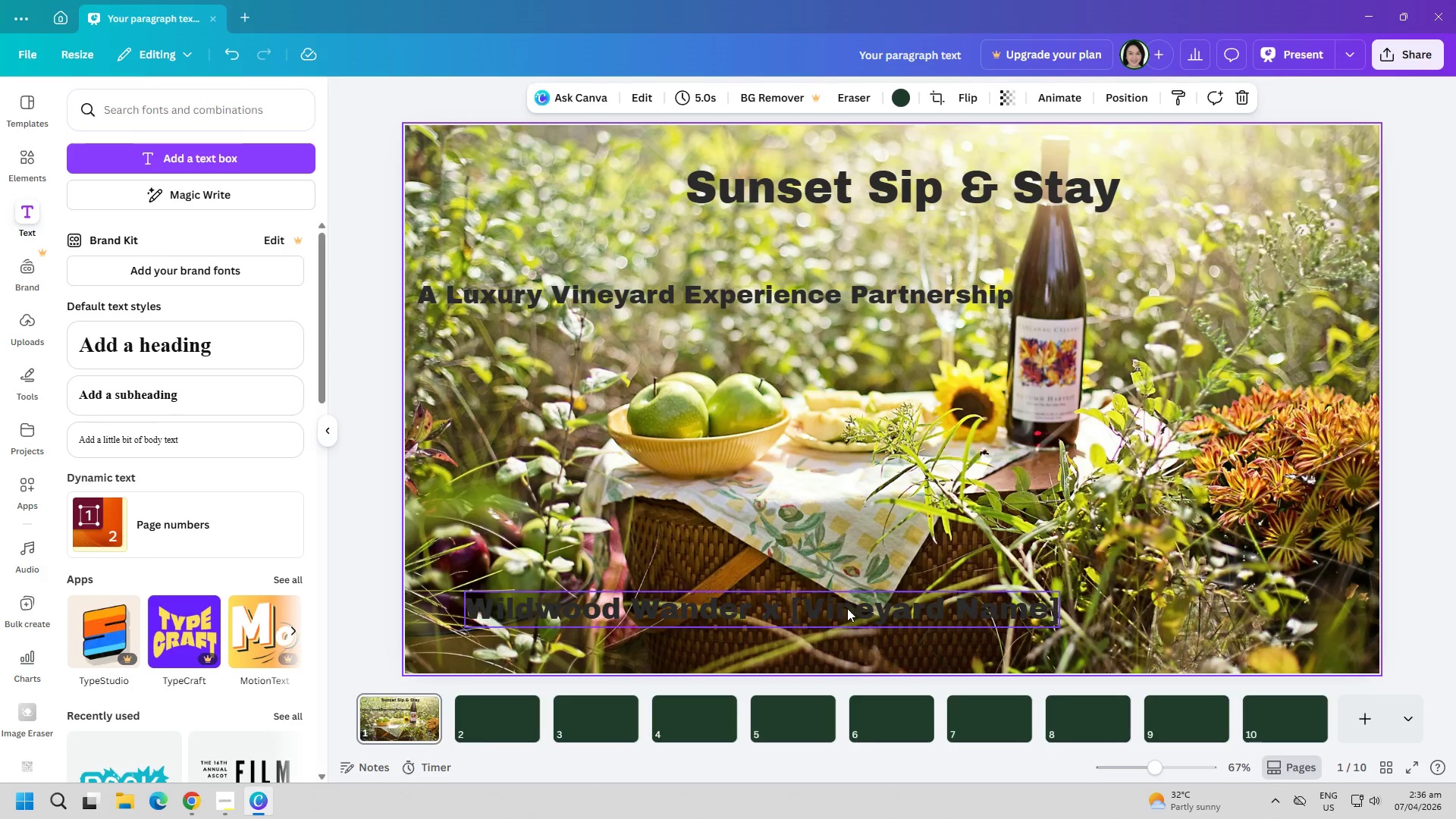 
left_click_drag(start_coordinate=[851, 612], to_coordinate=[930, 604])
 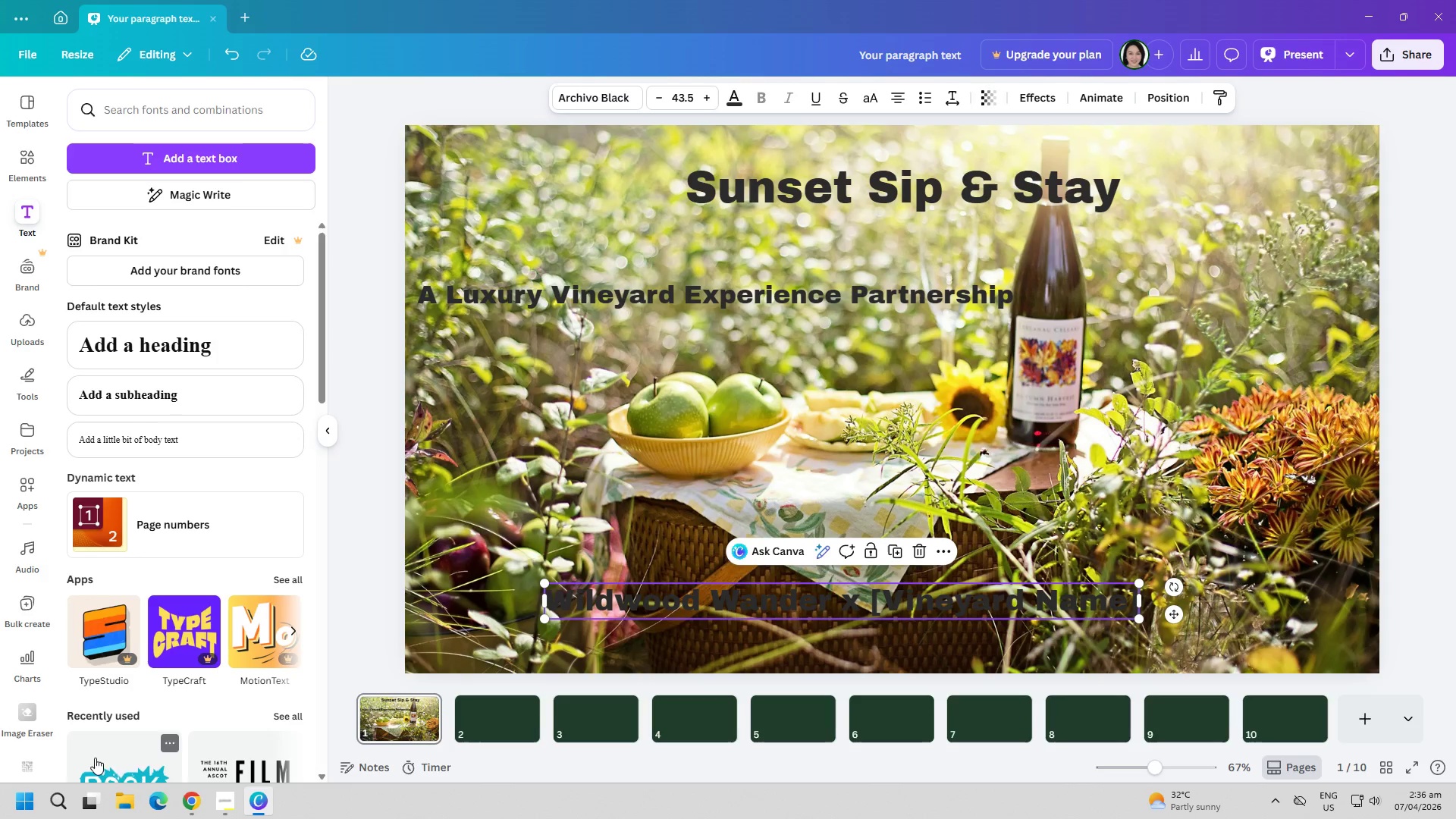 
left_click([190, 818])
 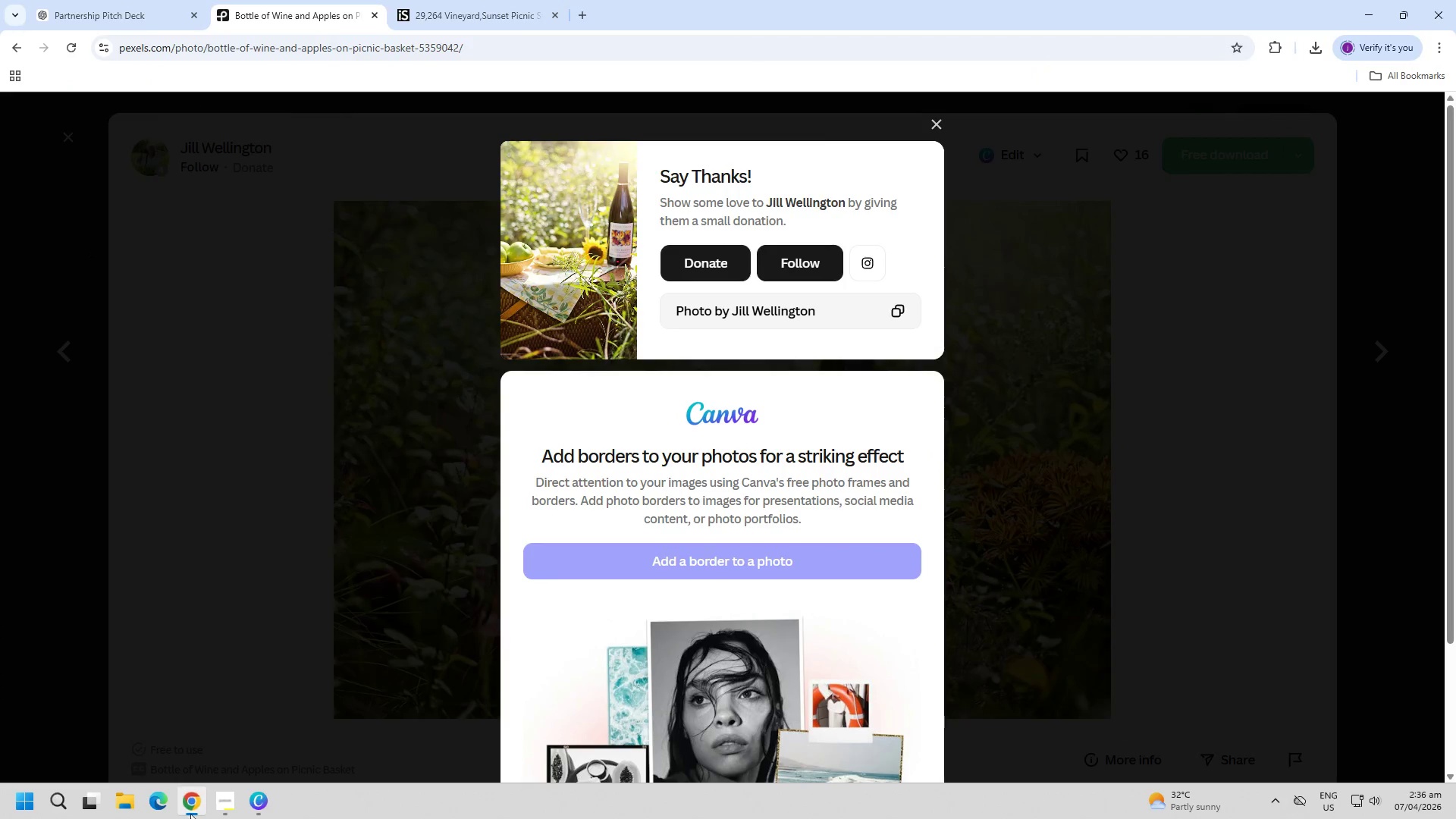 
key(Escape)
 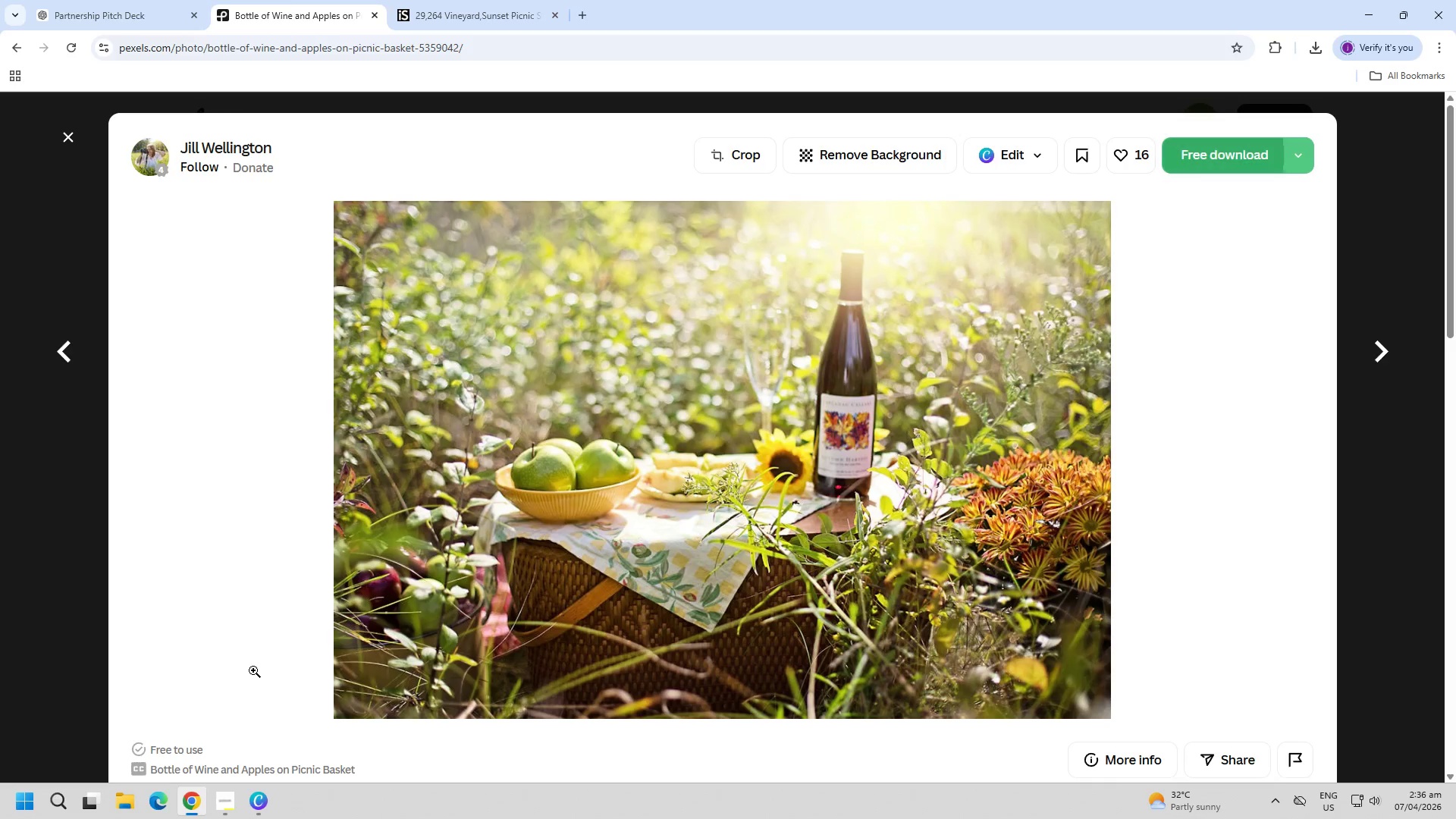 
key(Escape)
 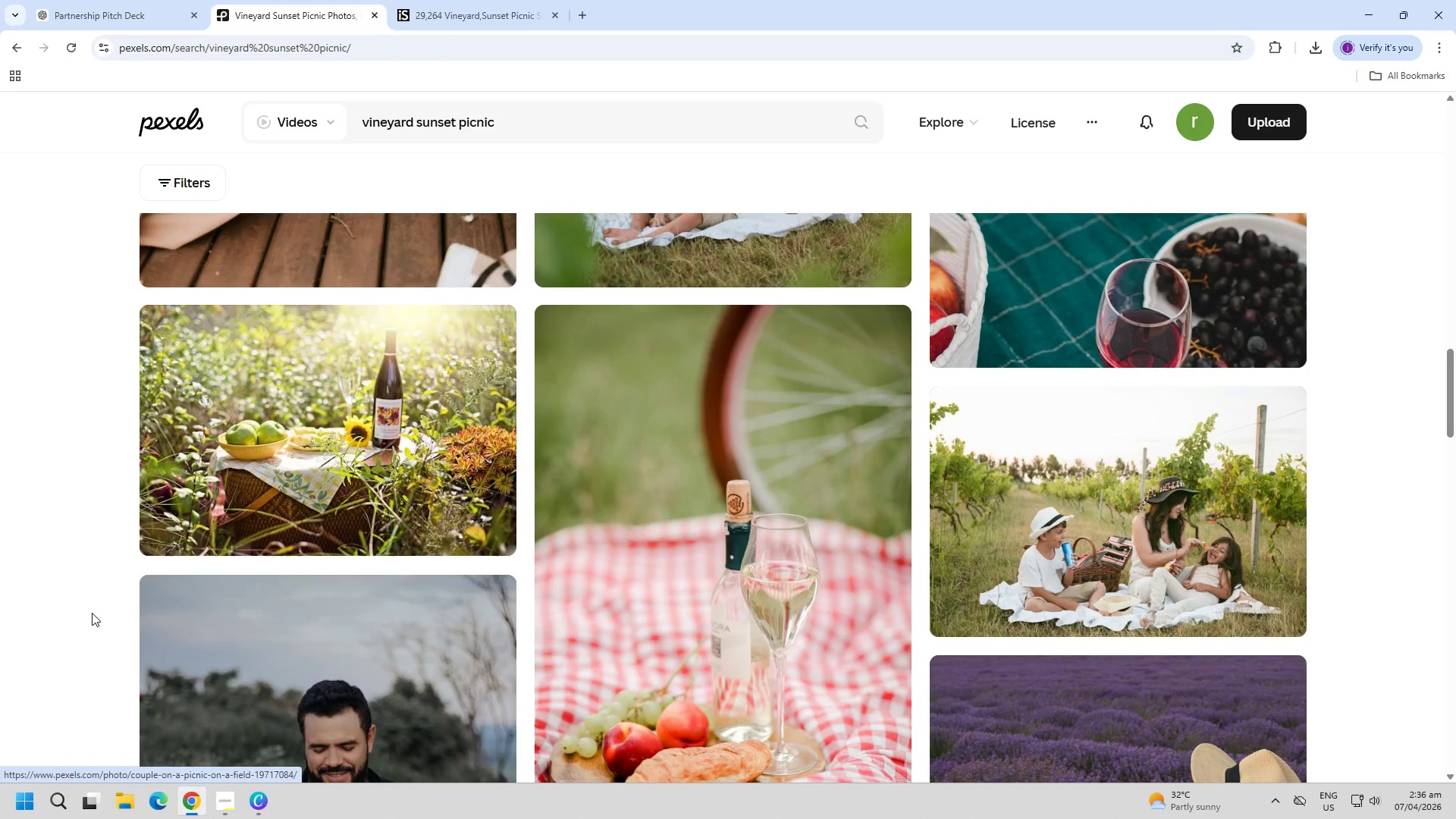 
scroll: coordinate [0, 560], scroll_direction: down, amount: 2.0
 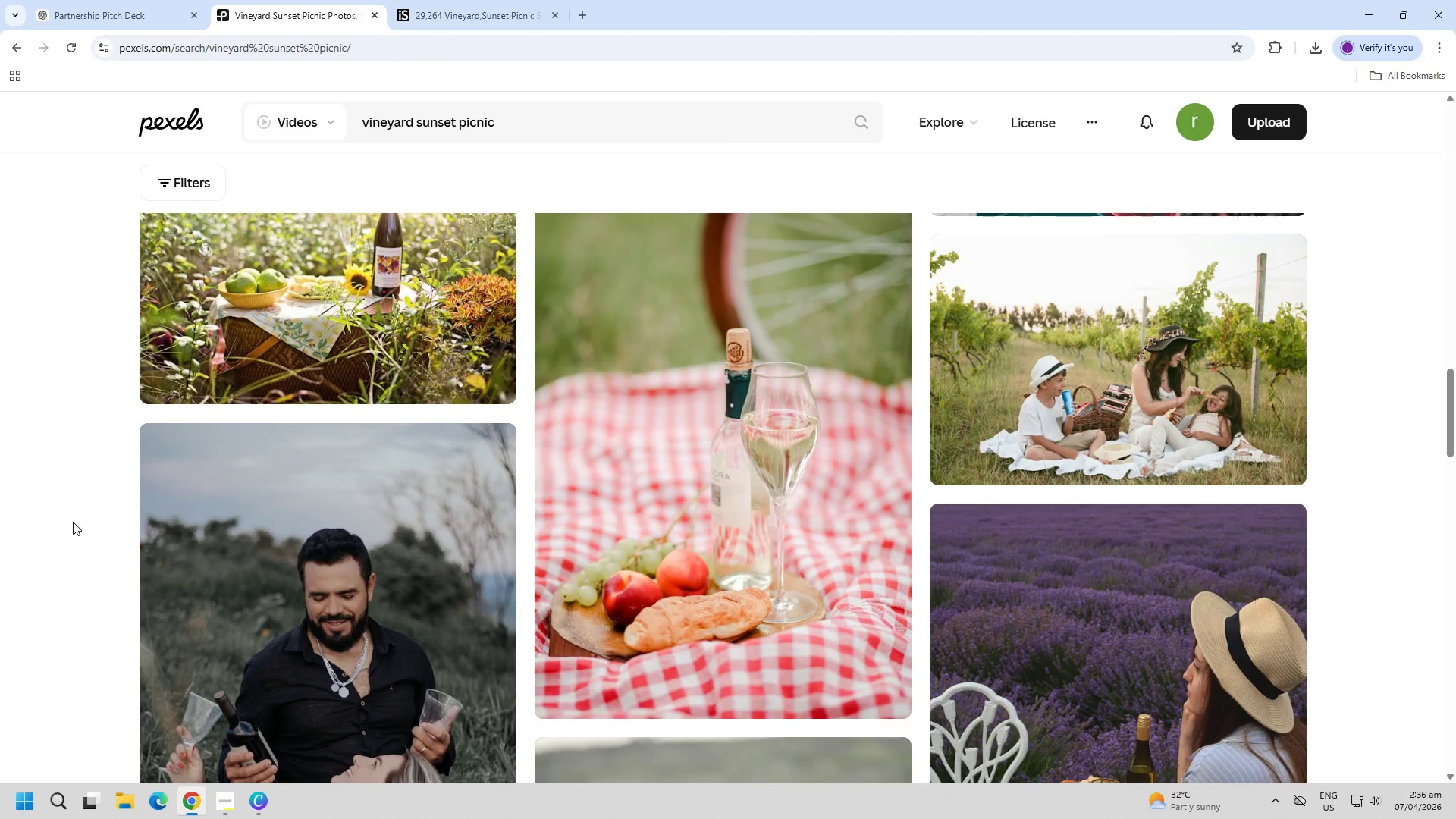 
scroll: coordinate [77, 522], scroll_direction: up, amount: 2.0
 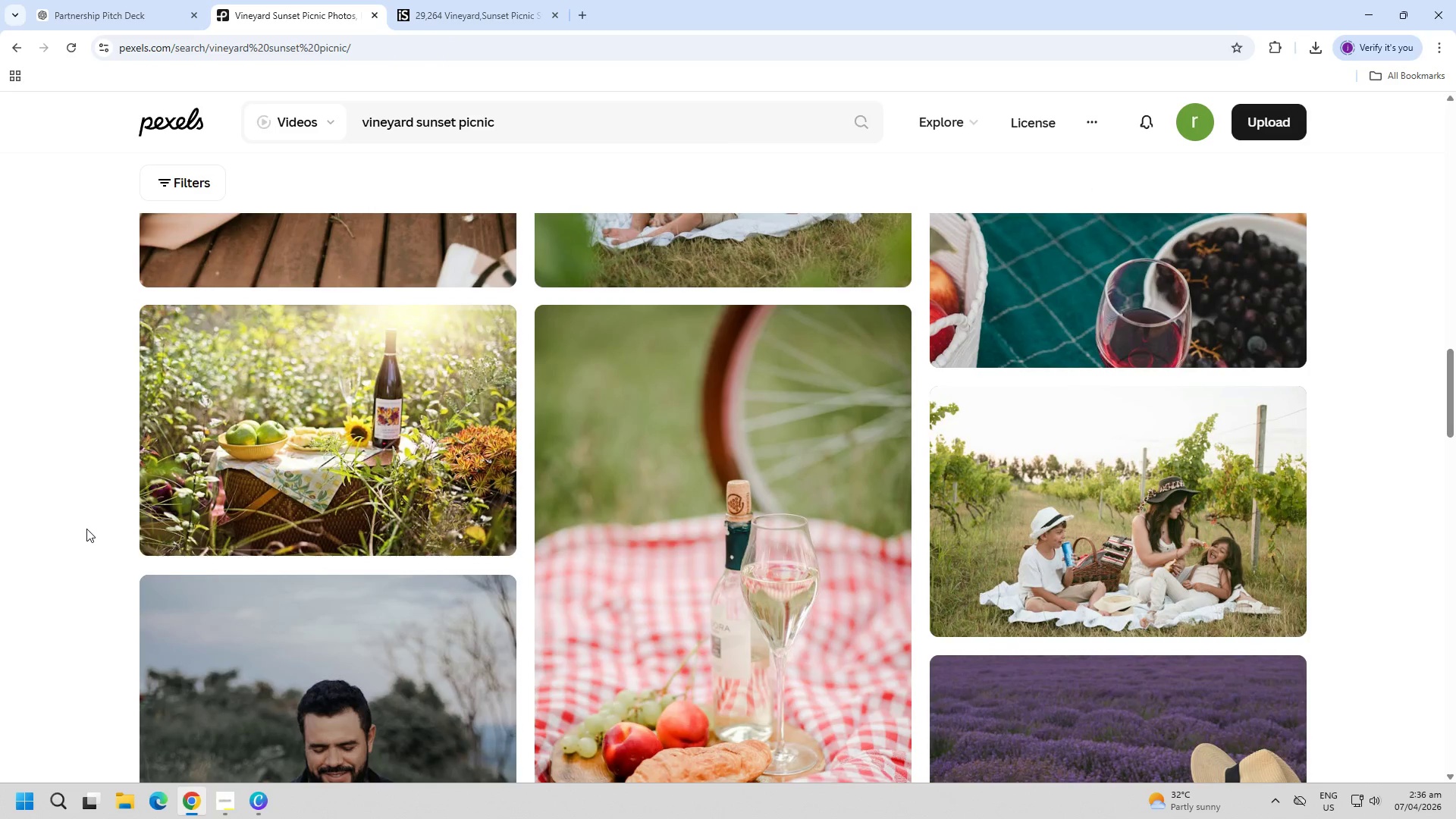 
scroll: coordinate [114, 437], scroll_direction: down, amount: 42.0
 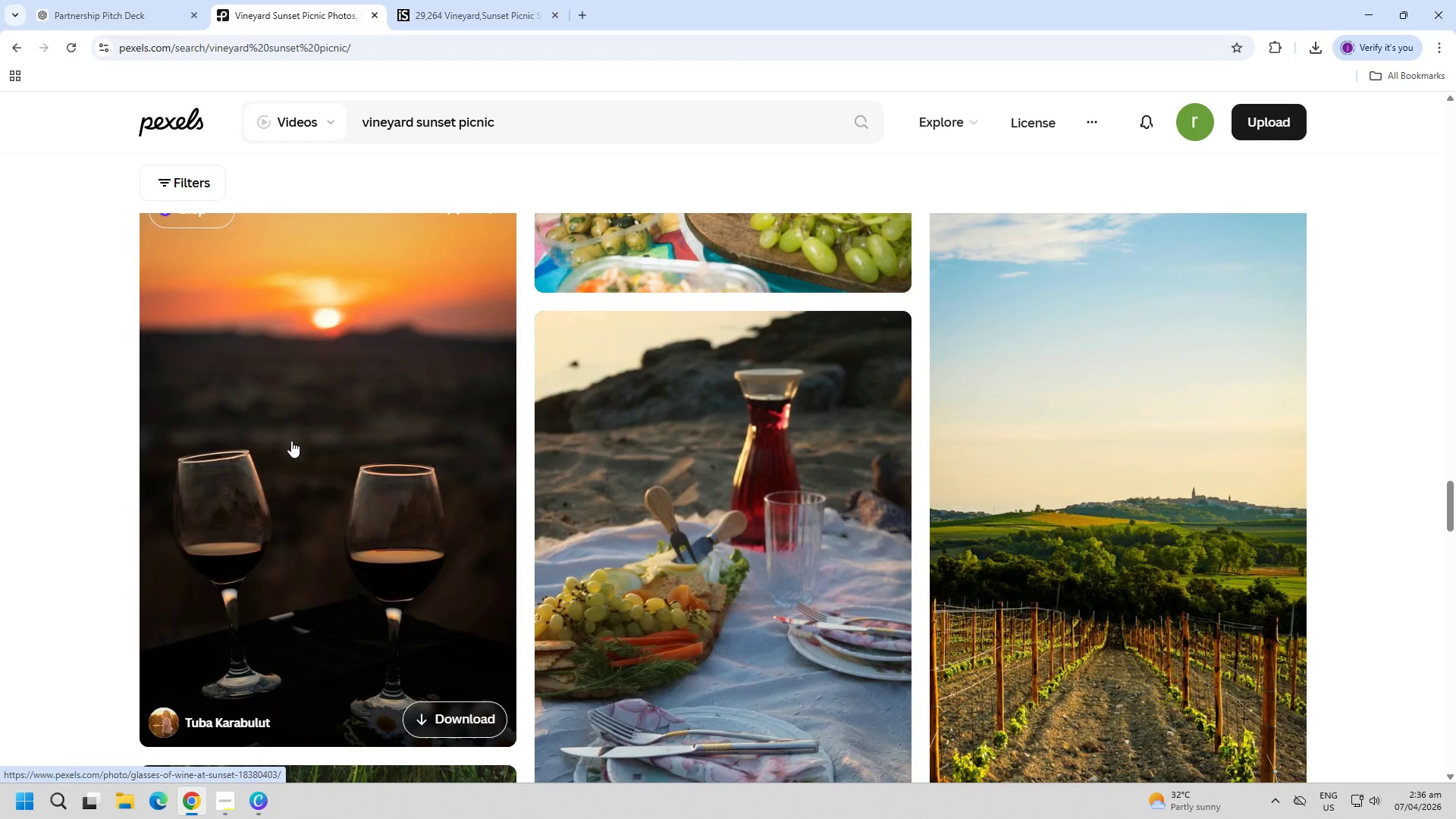 
scroll: coordinate [318, 433], scroll_direction: down, amount: 7.0
 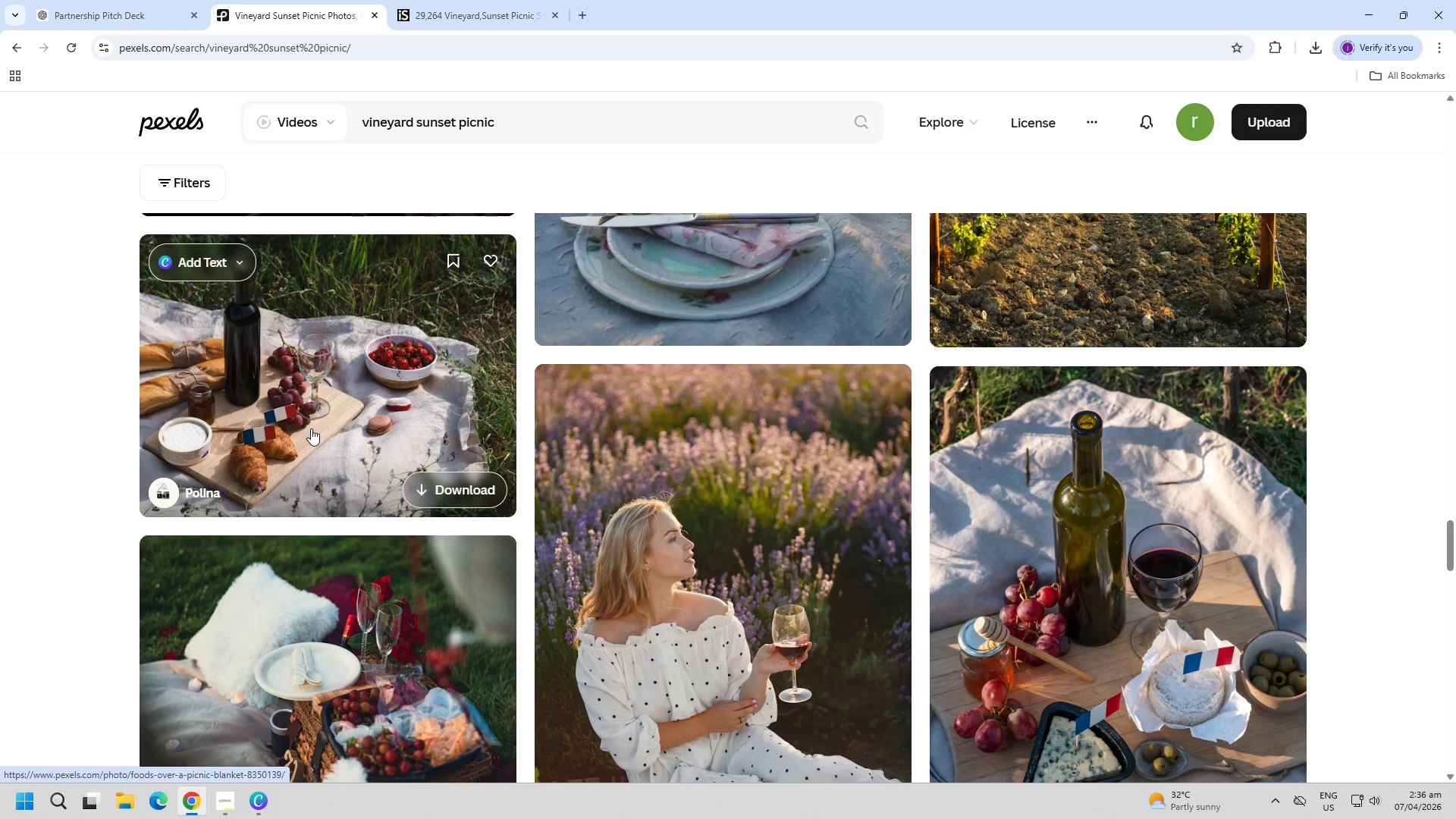 
left_click([311, 428])
 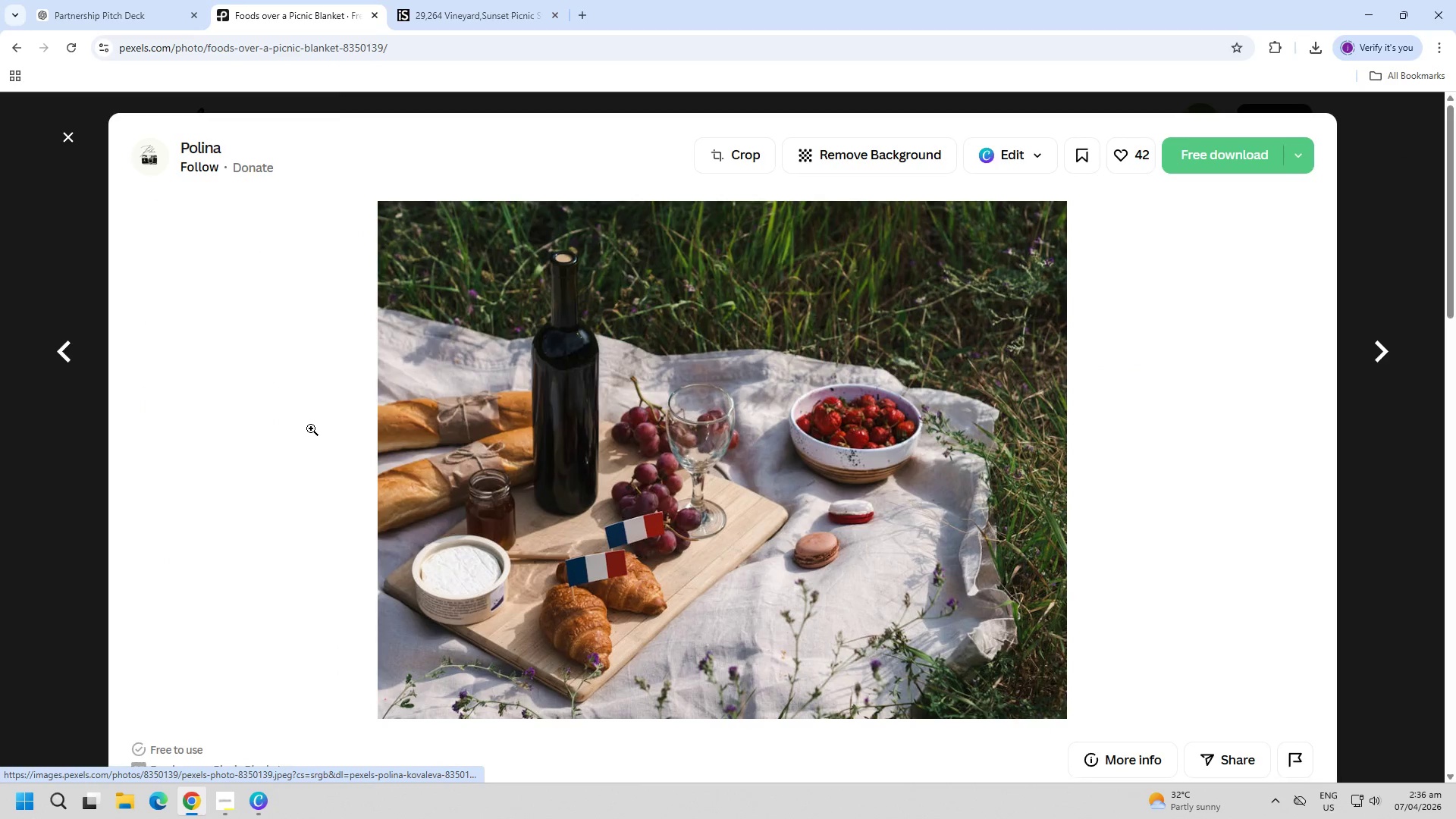 
key(Escape)
 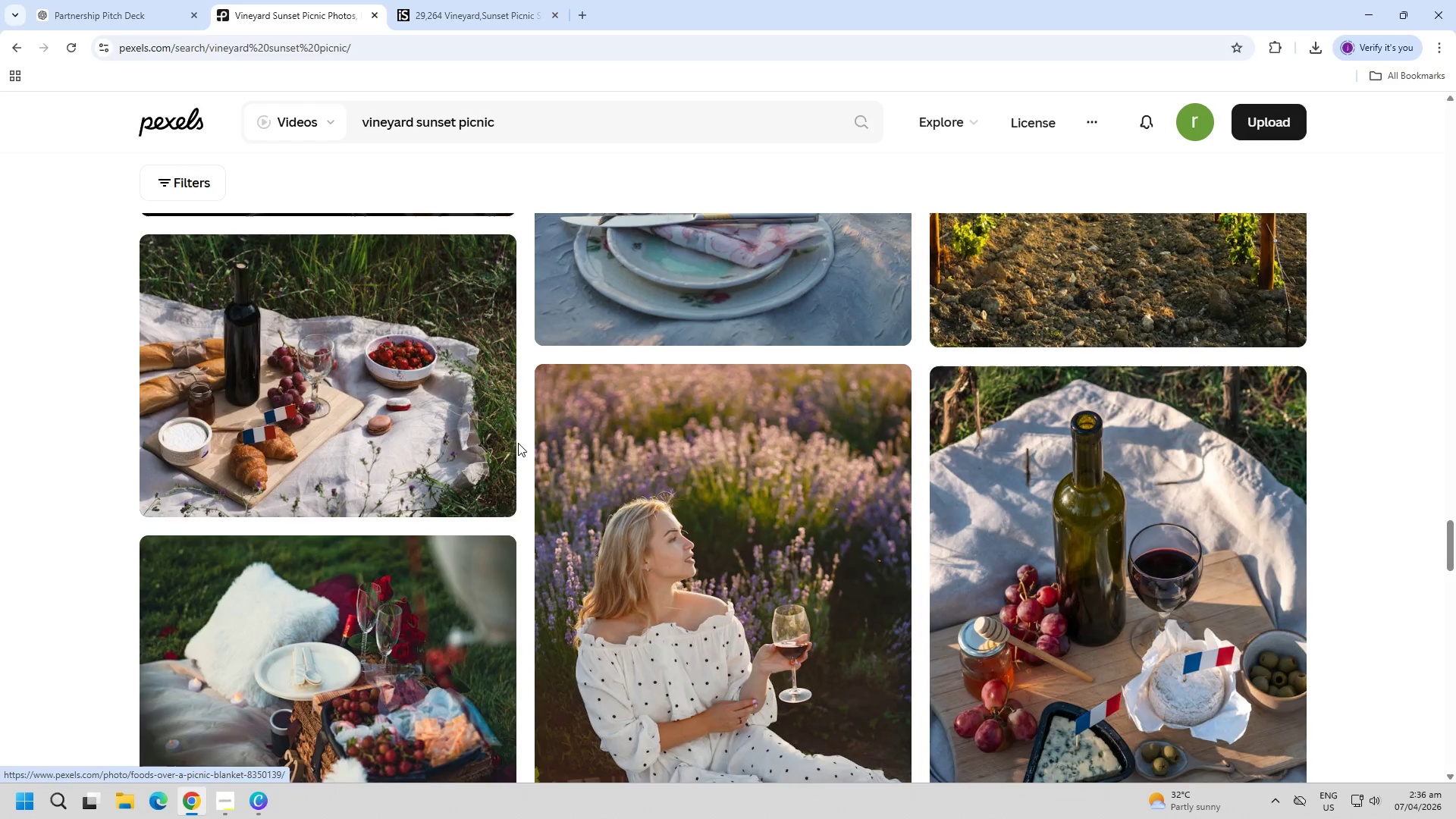 
scroll: coordinate [776, 501], scroll_direction: down, amount: 31.0
 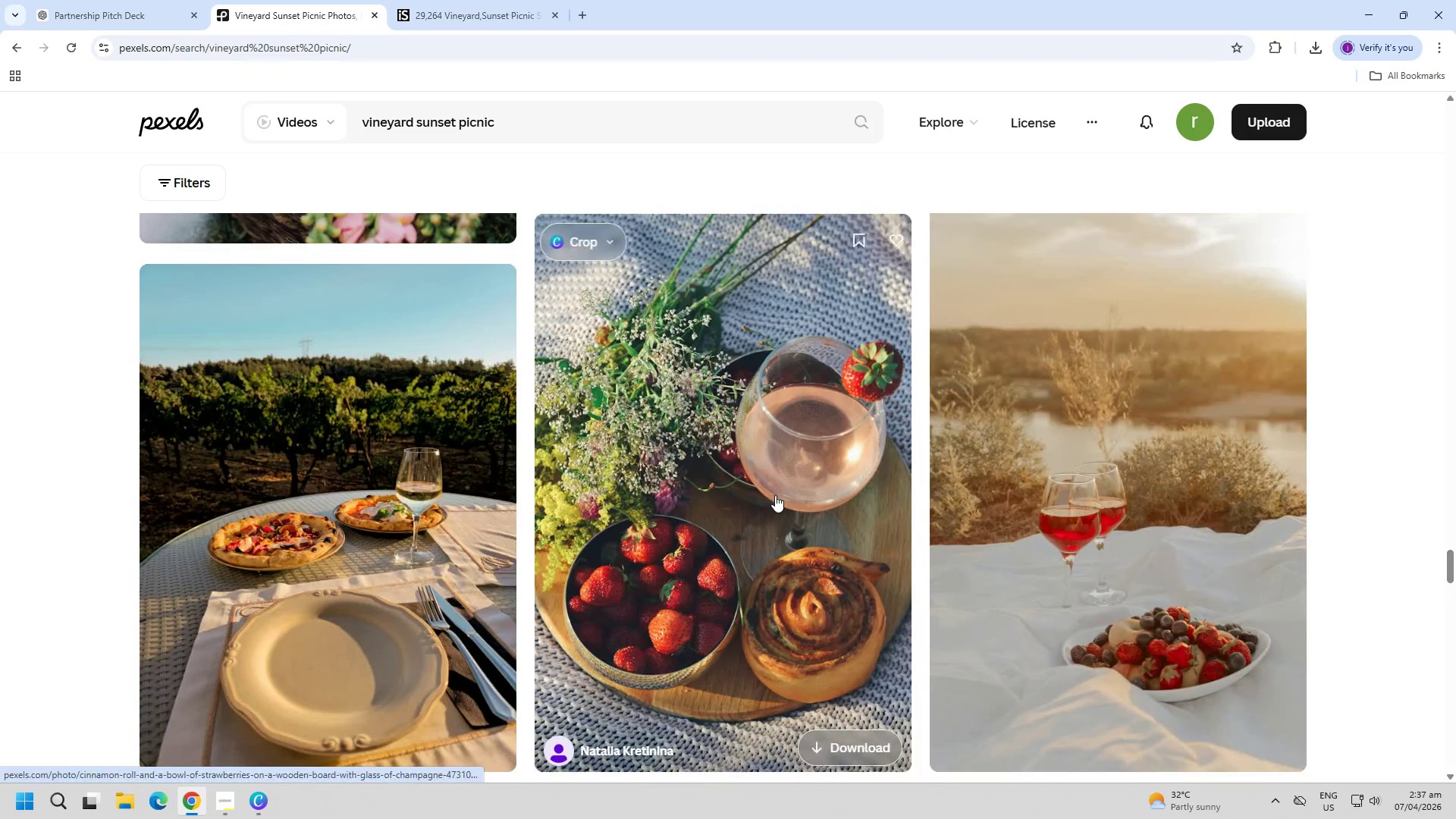 
scroll: coordinate [775, 495], scroll_direction: down, amount: 4.0
 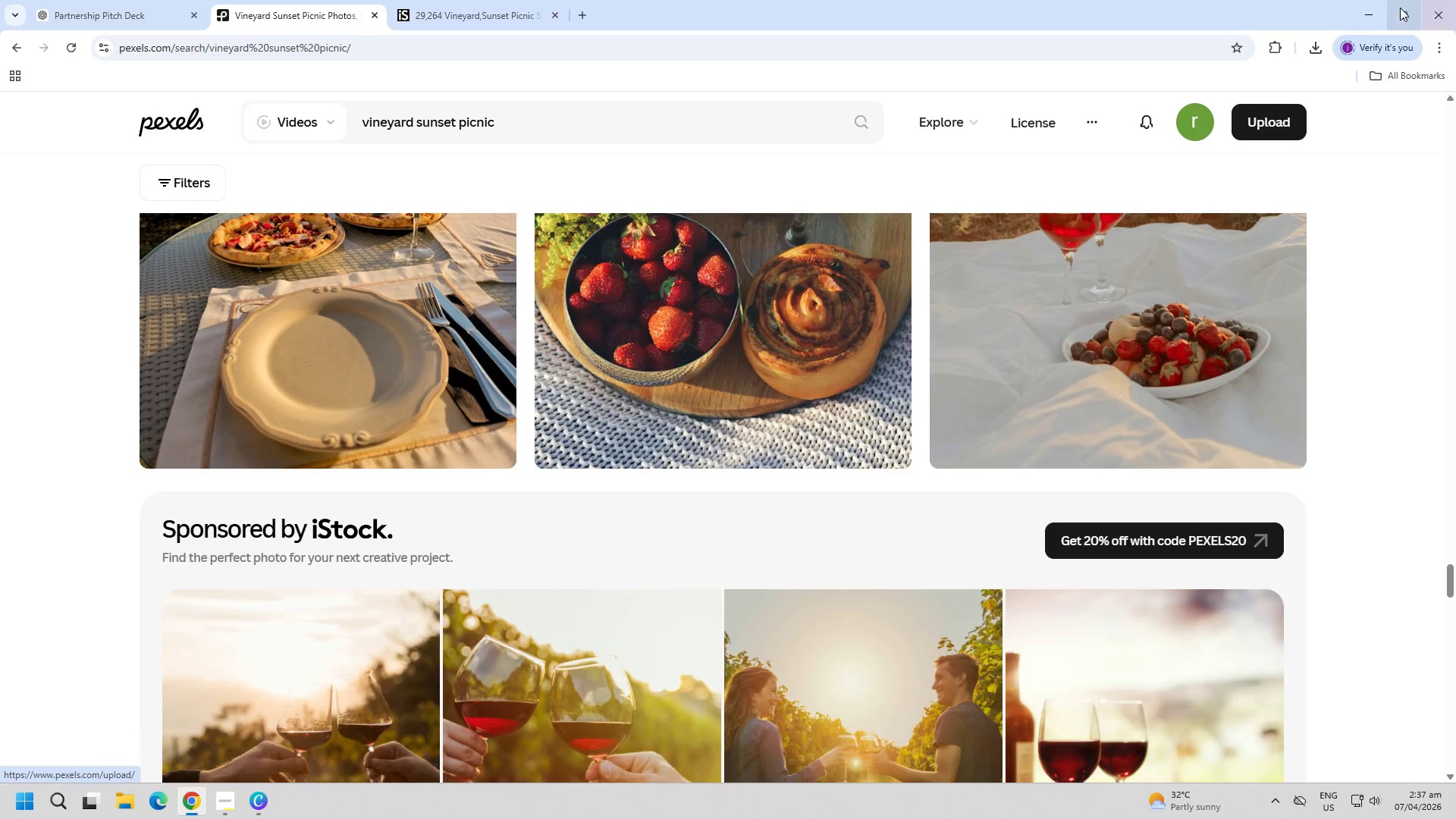 
left_click([1374, 11])
 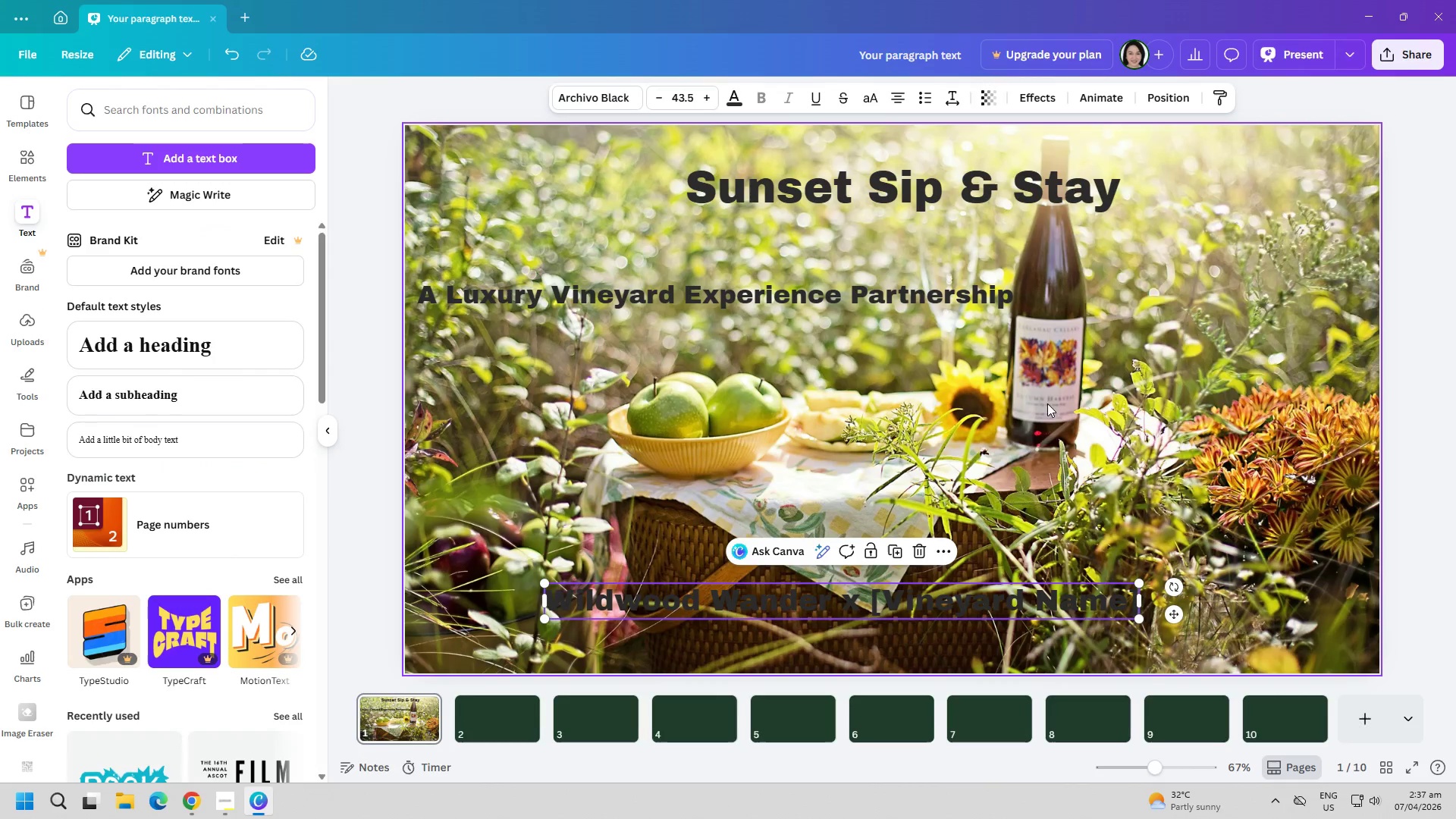 
left_click([1054, 417])
 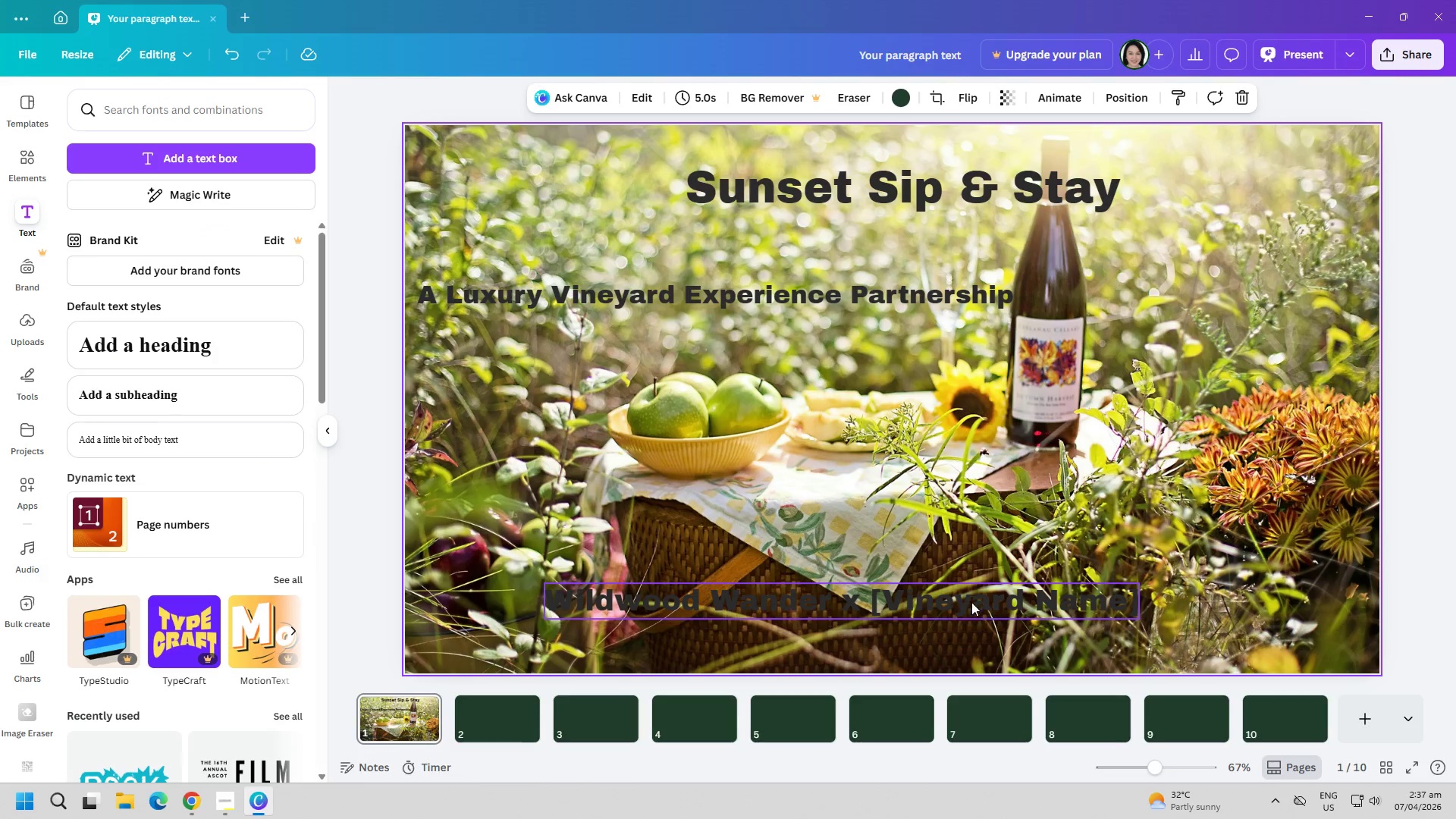 
left_click_drag(start_coordinate=[968, 599], to_coordinate=[861, 346])
 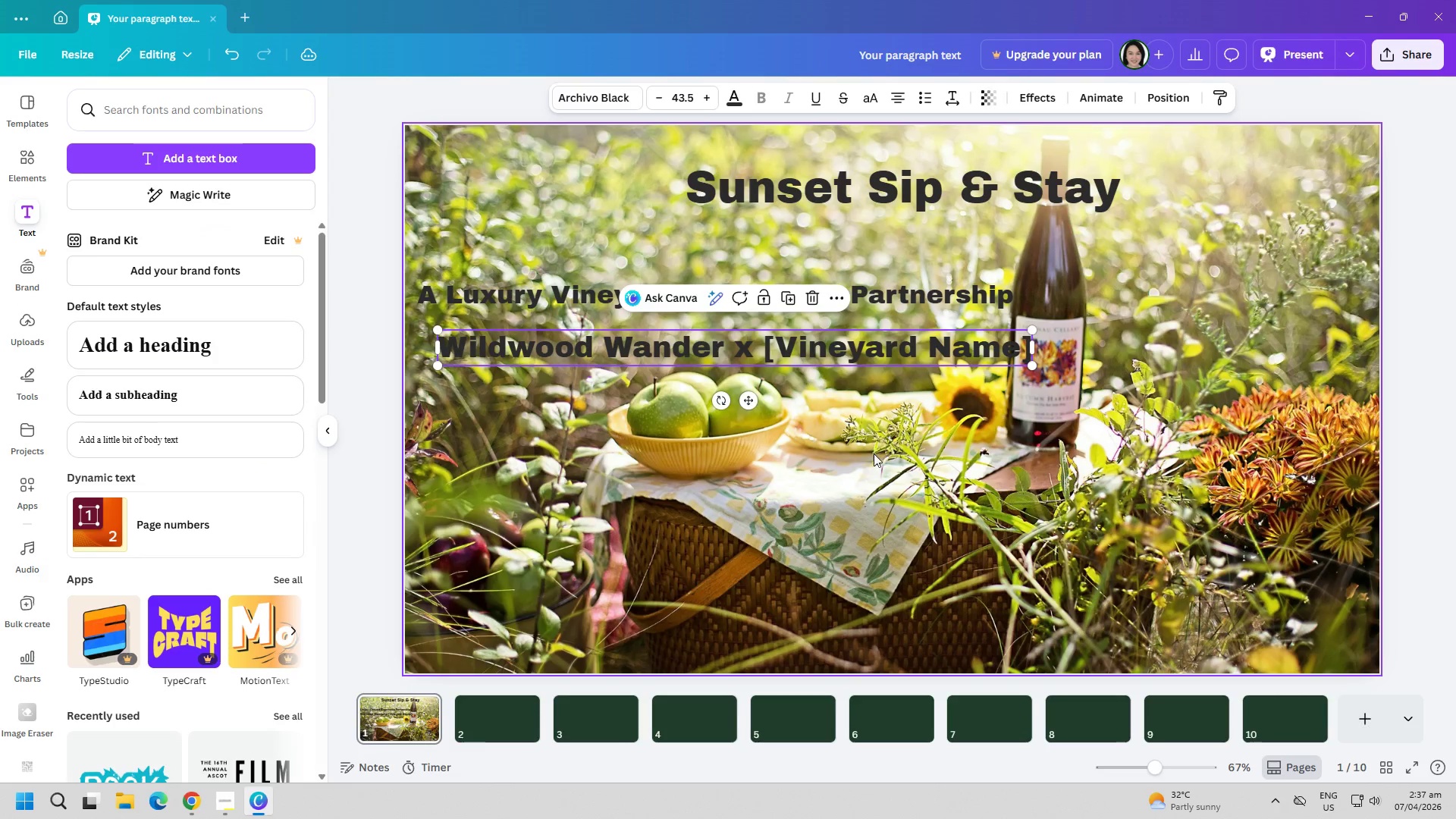 
left_click([874, 453])
 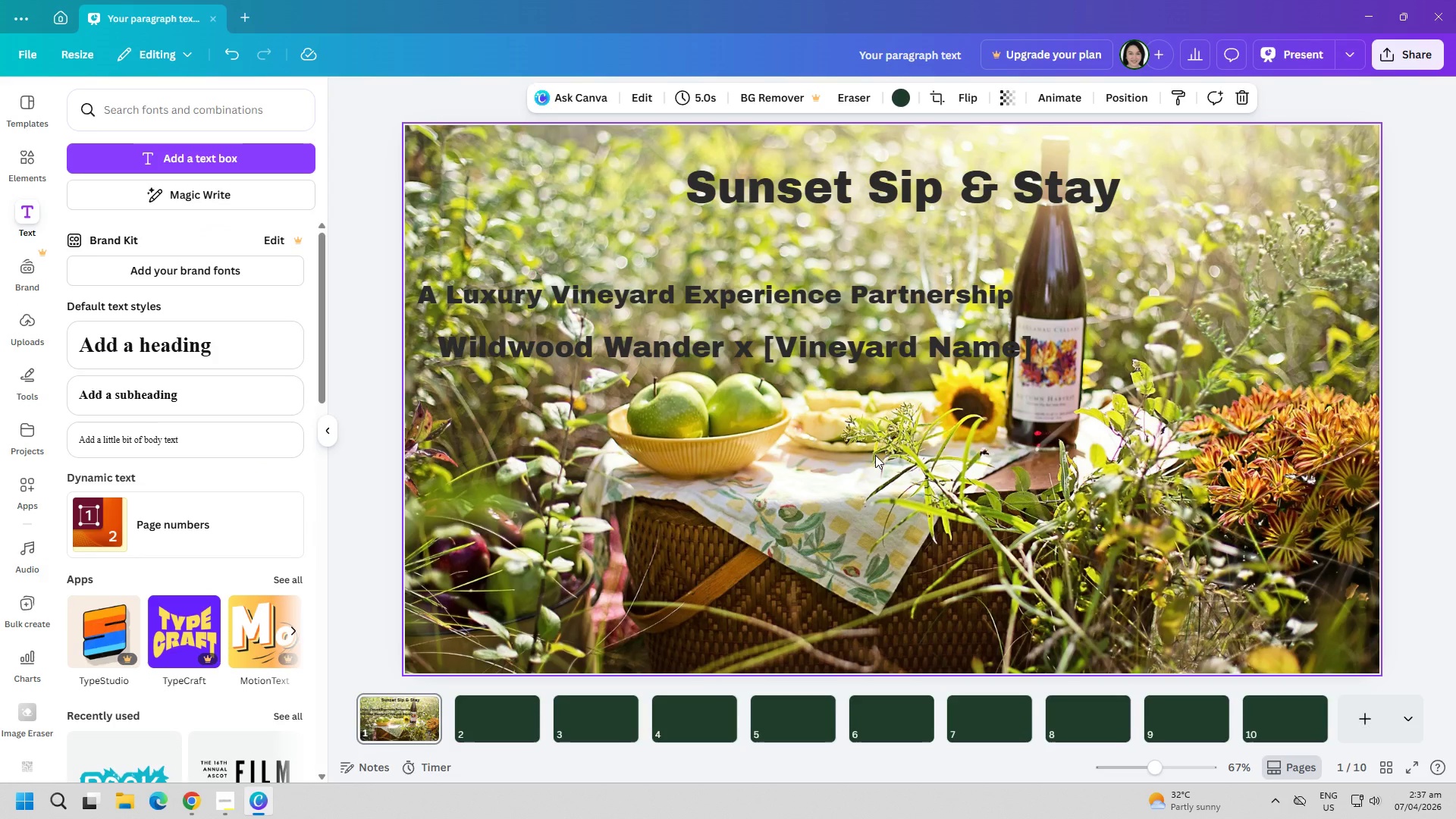 
wait(14.11)
 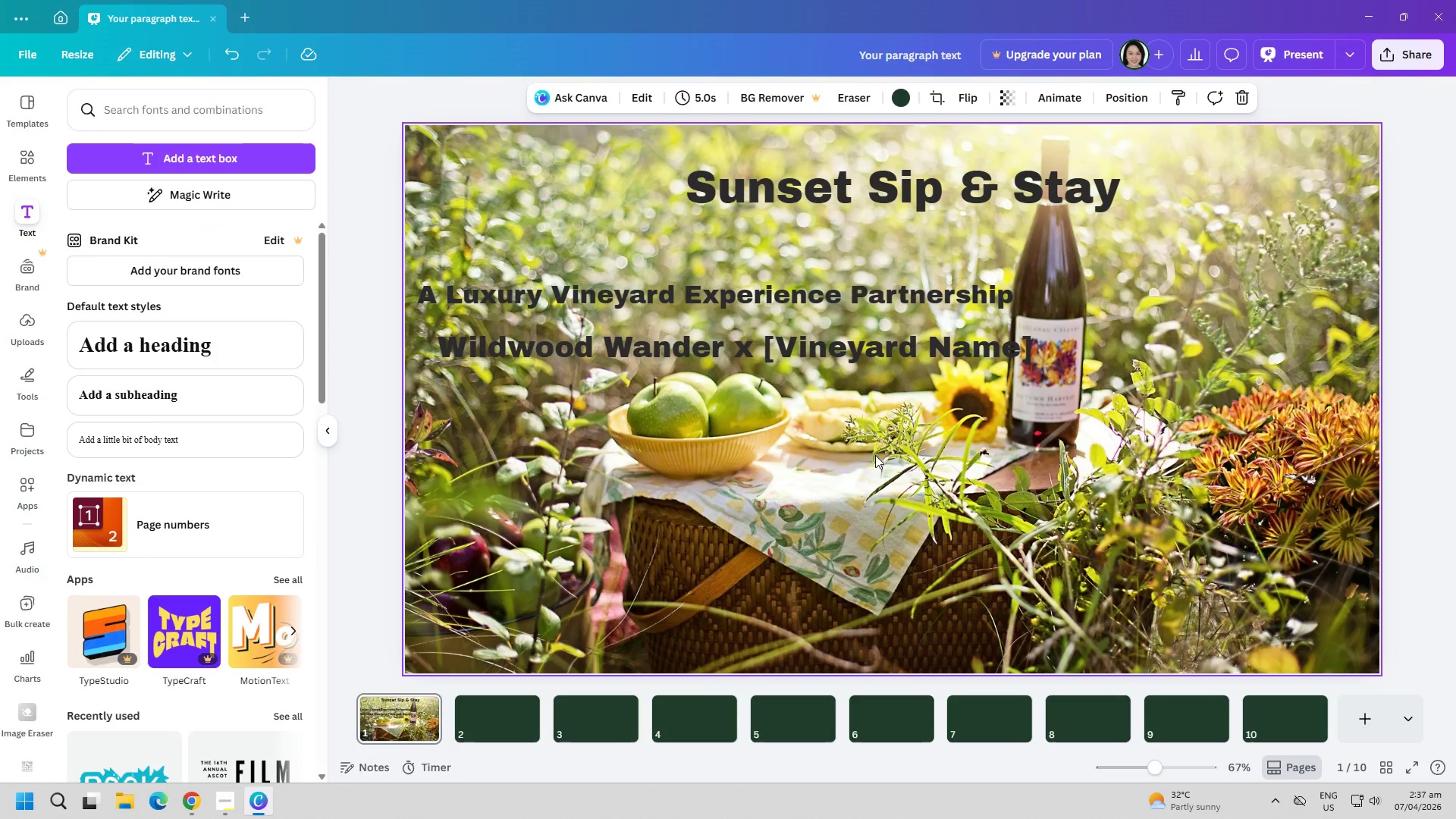 
left_click([481, 723])
 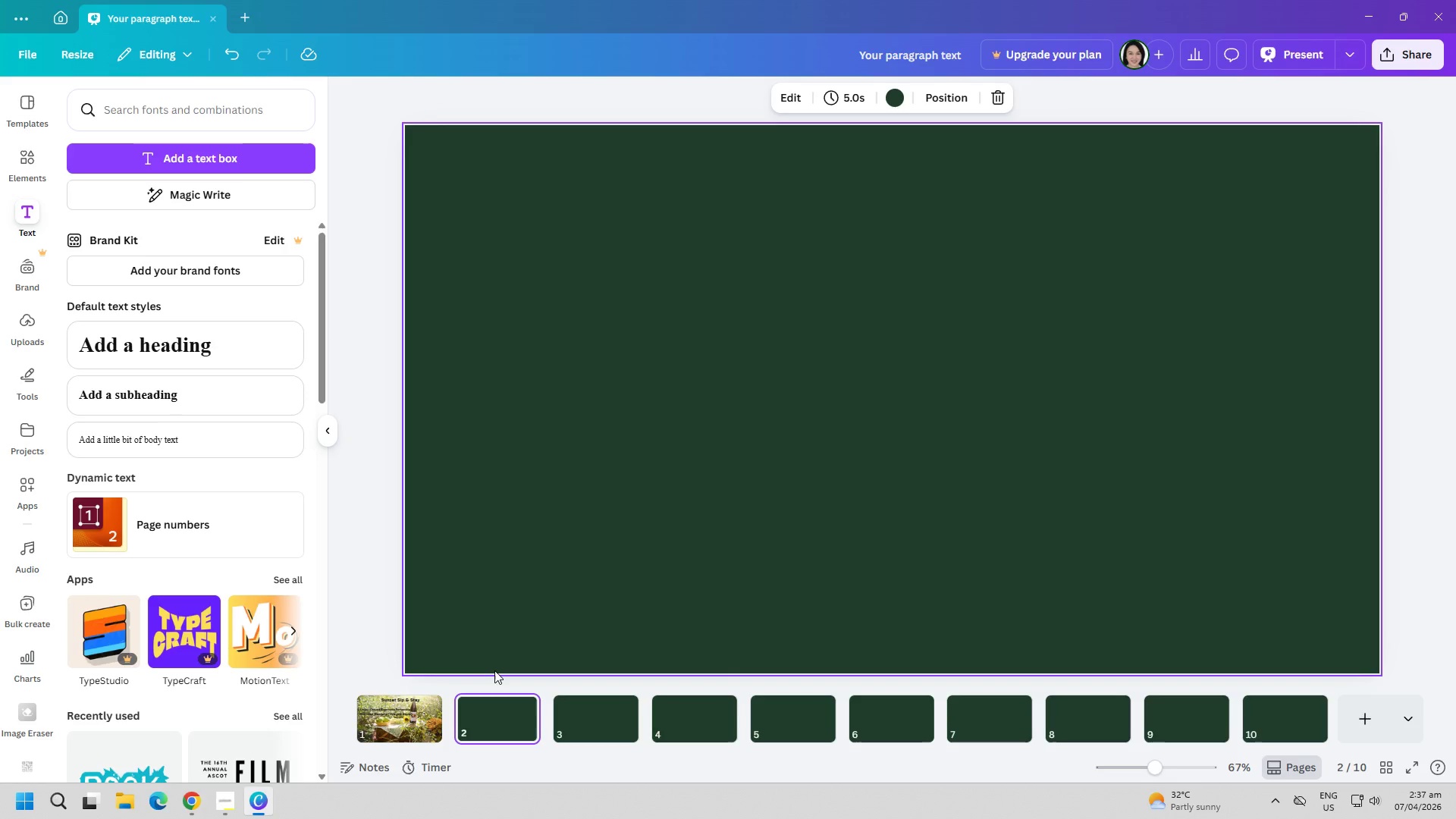 
wait(8.05)
 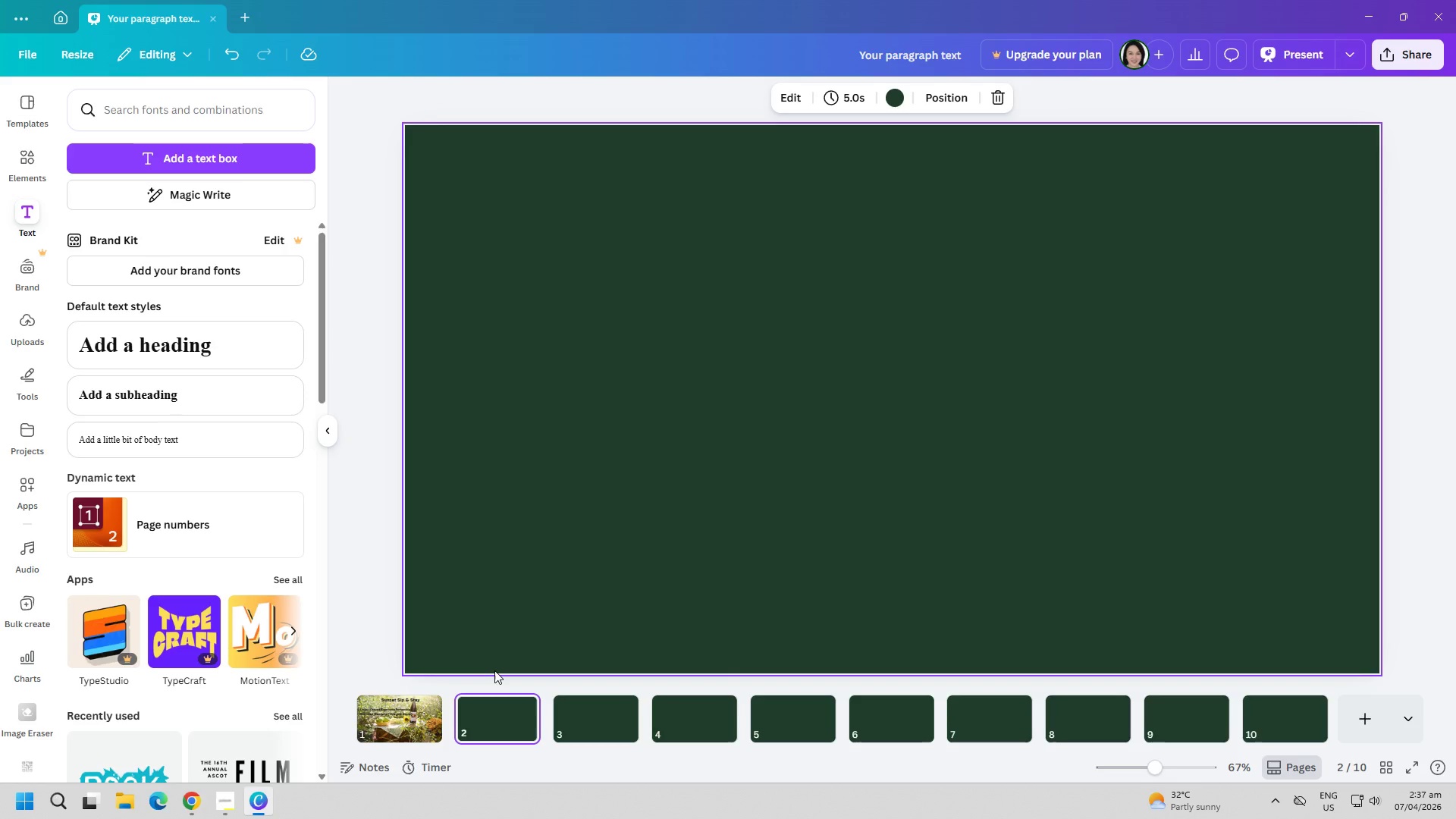 
left_click([174, 158])
 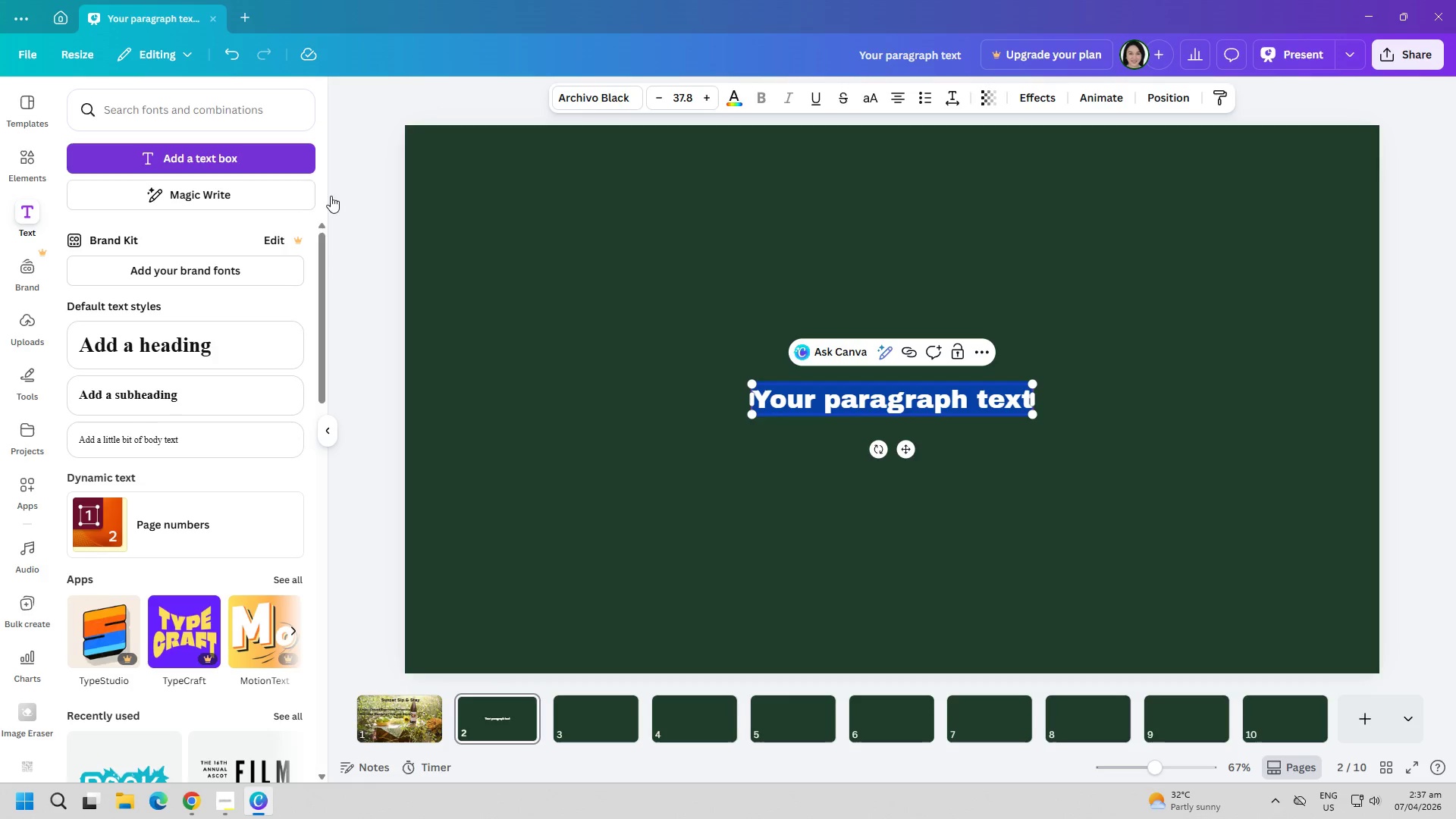 
key(CapsLock)
 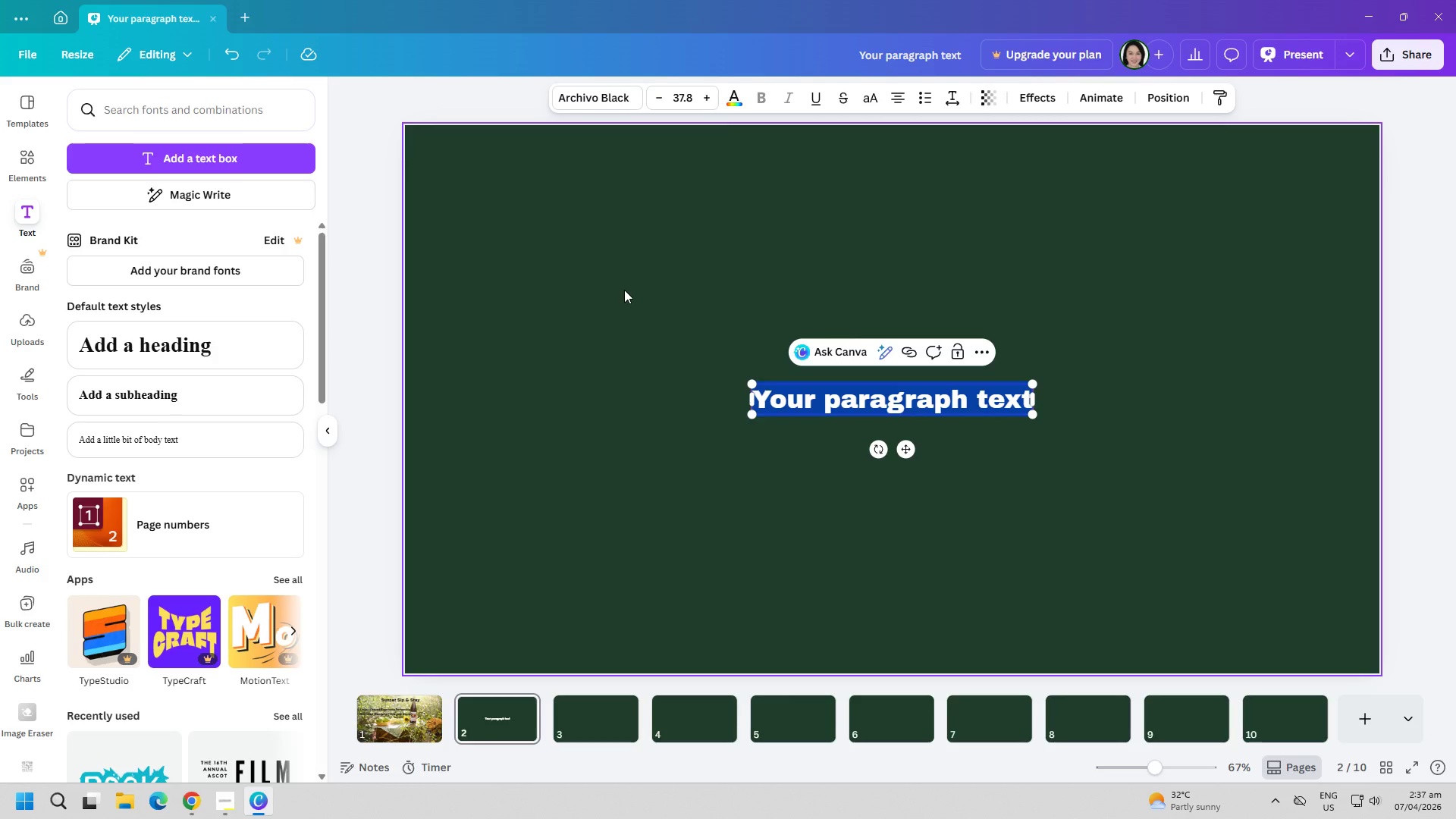 
key(R)
 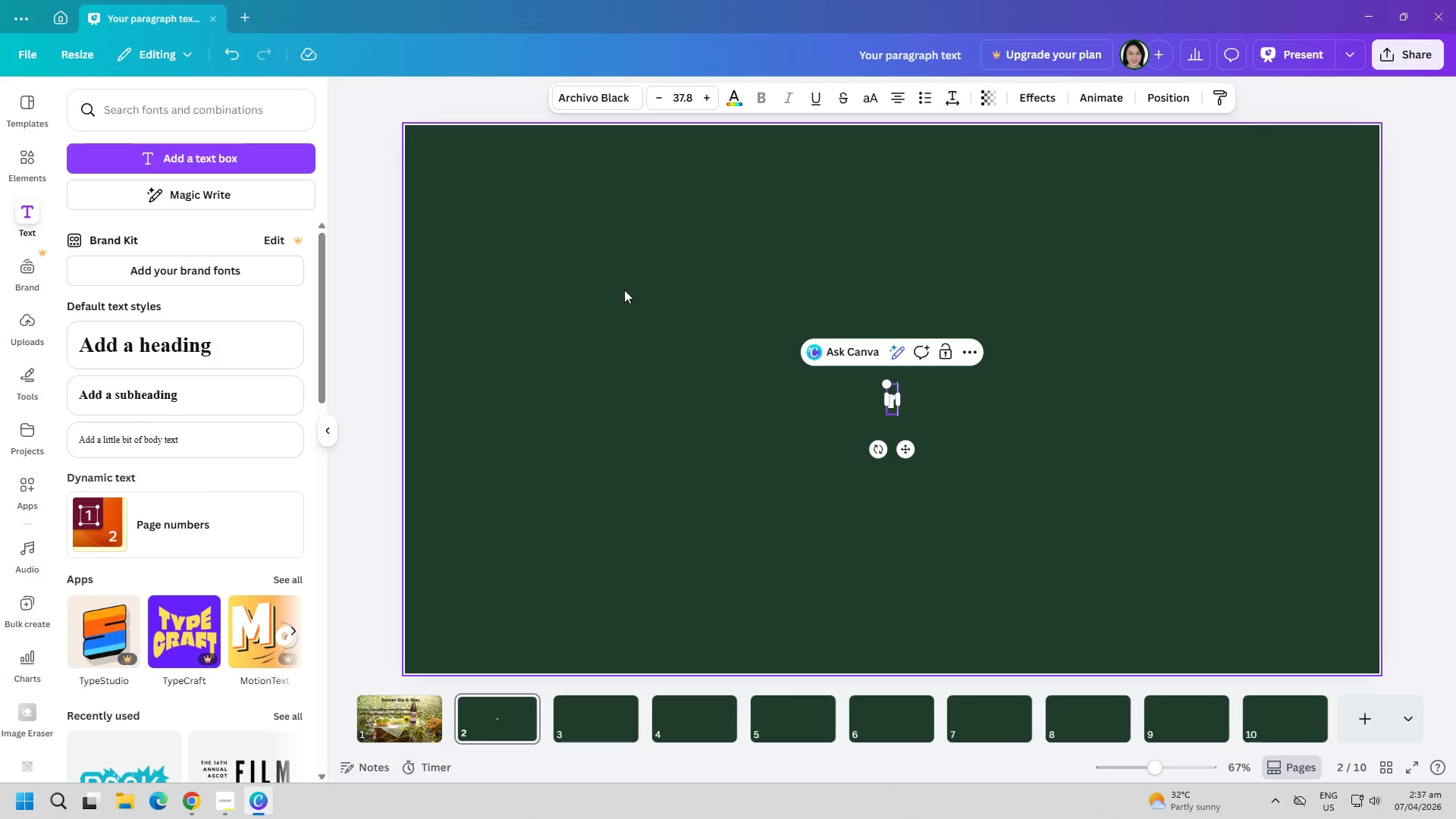 
key(Backspace)
 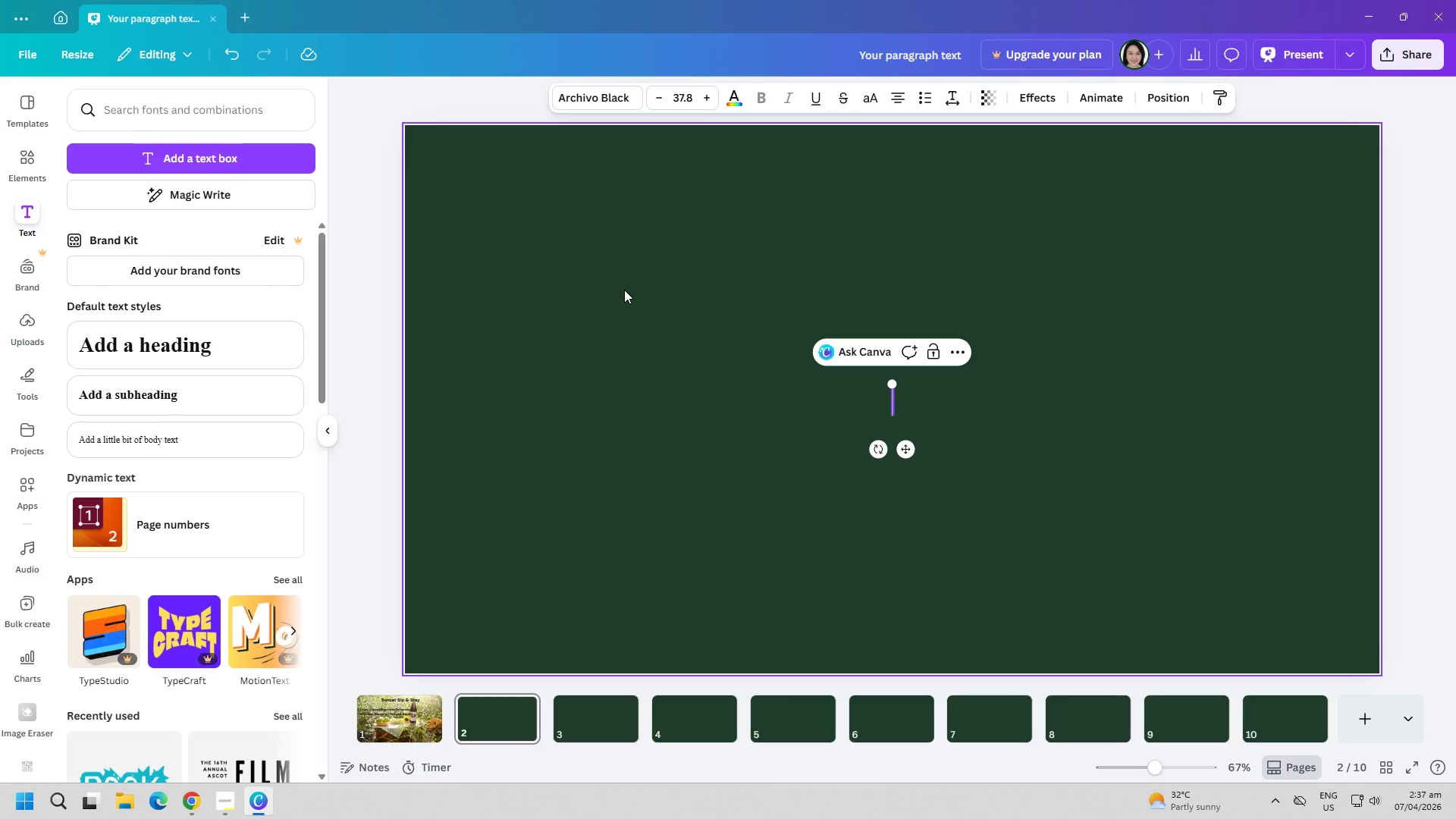 
key(CapsLock)
 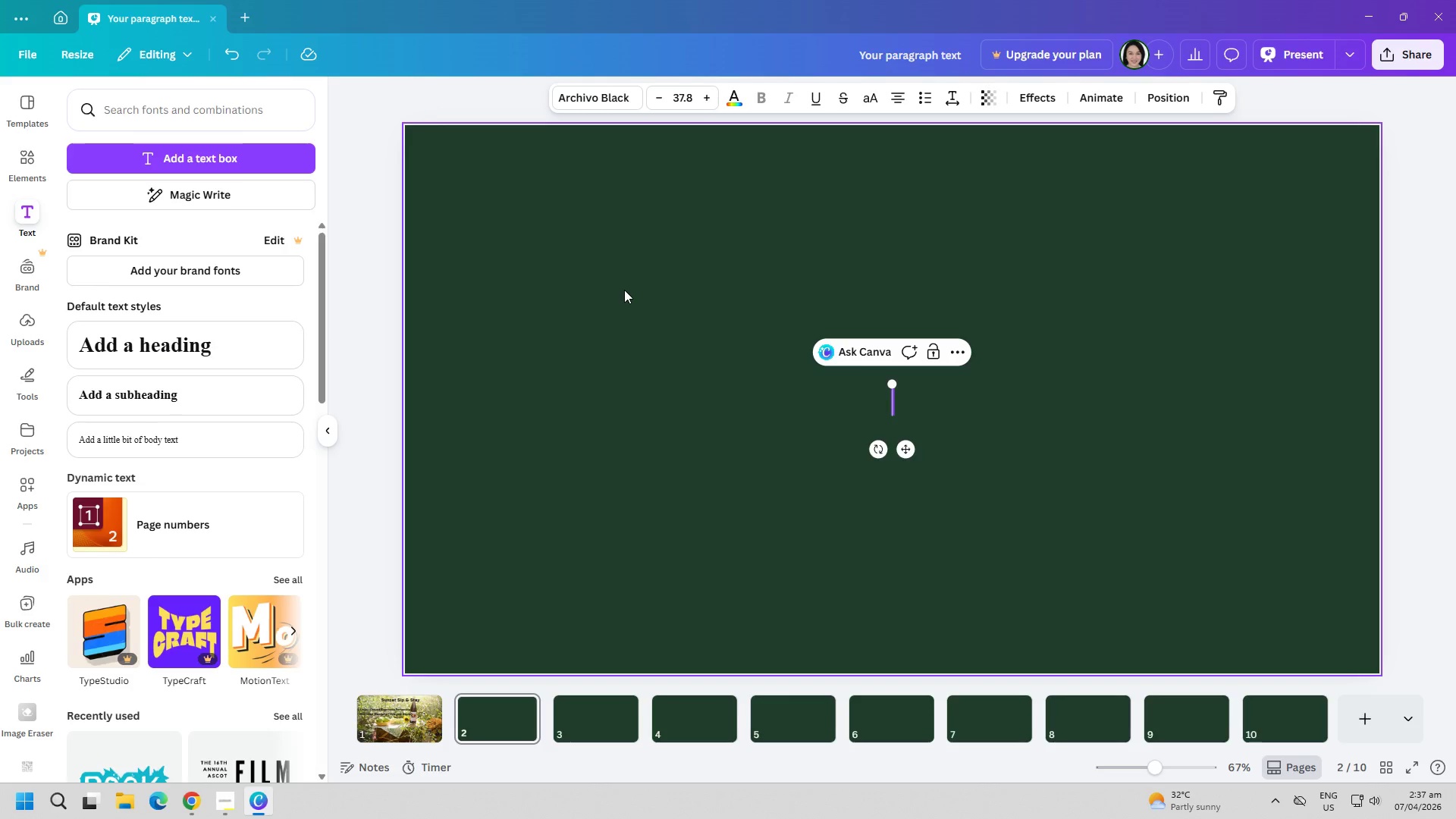 
key(R)
 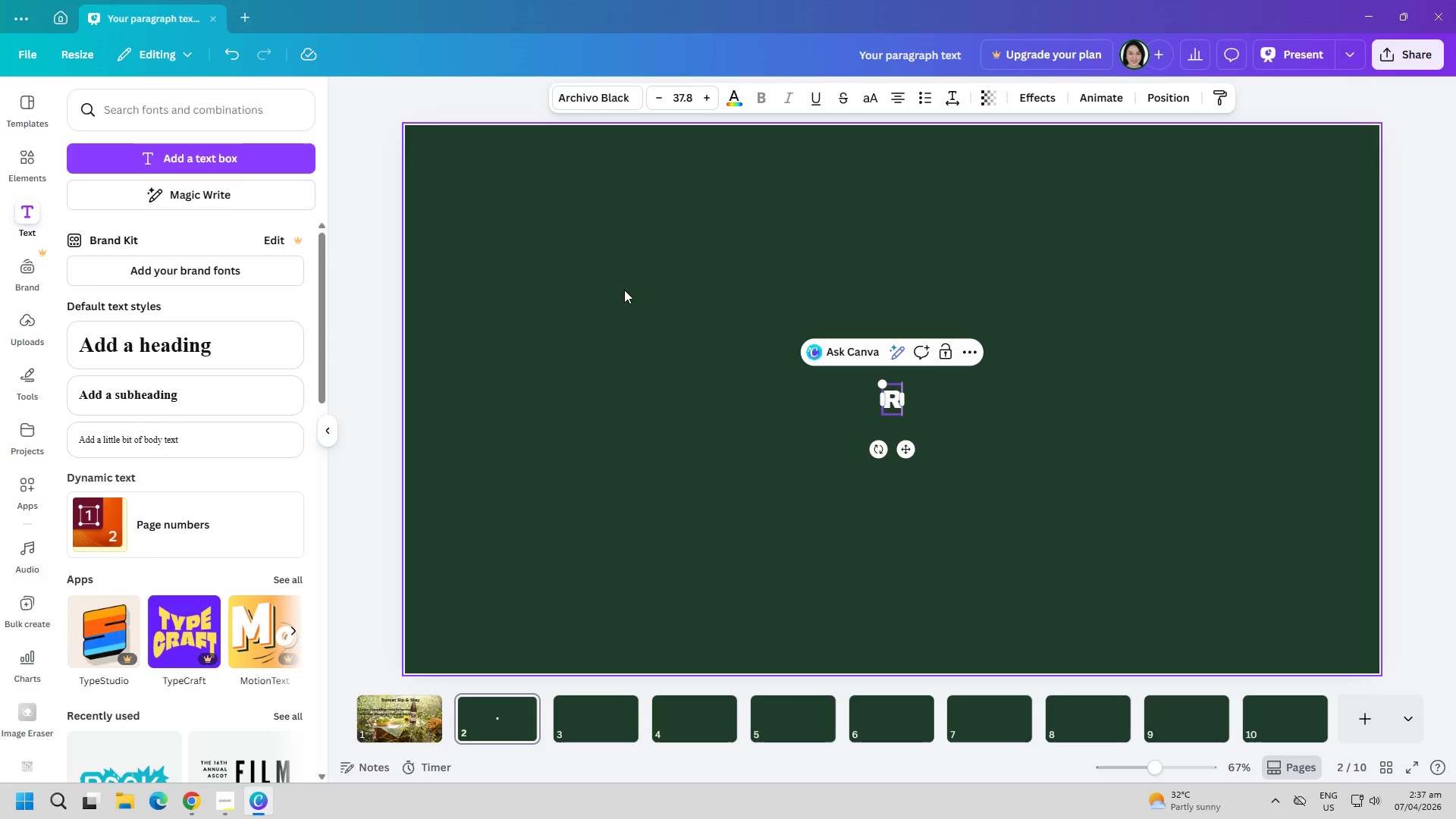 
key(CapsLock)
 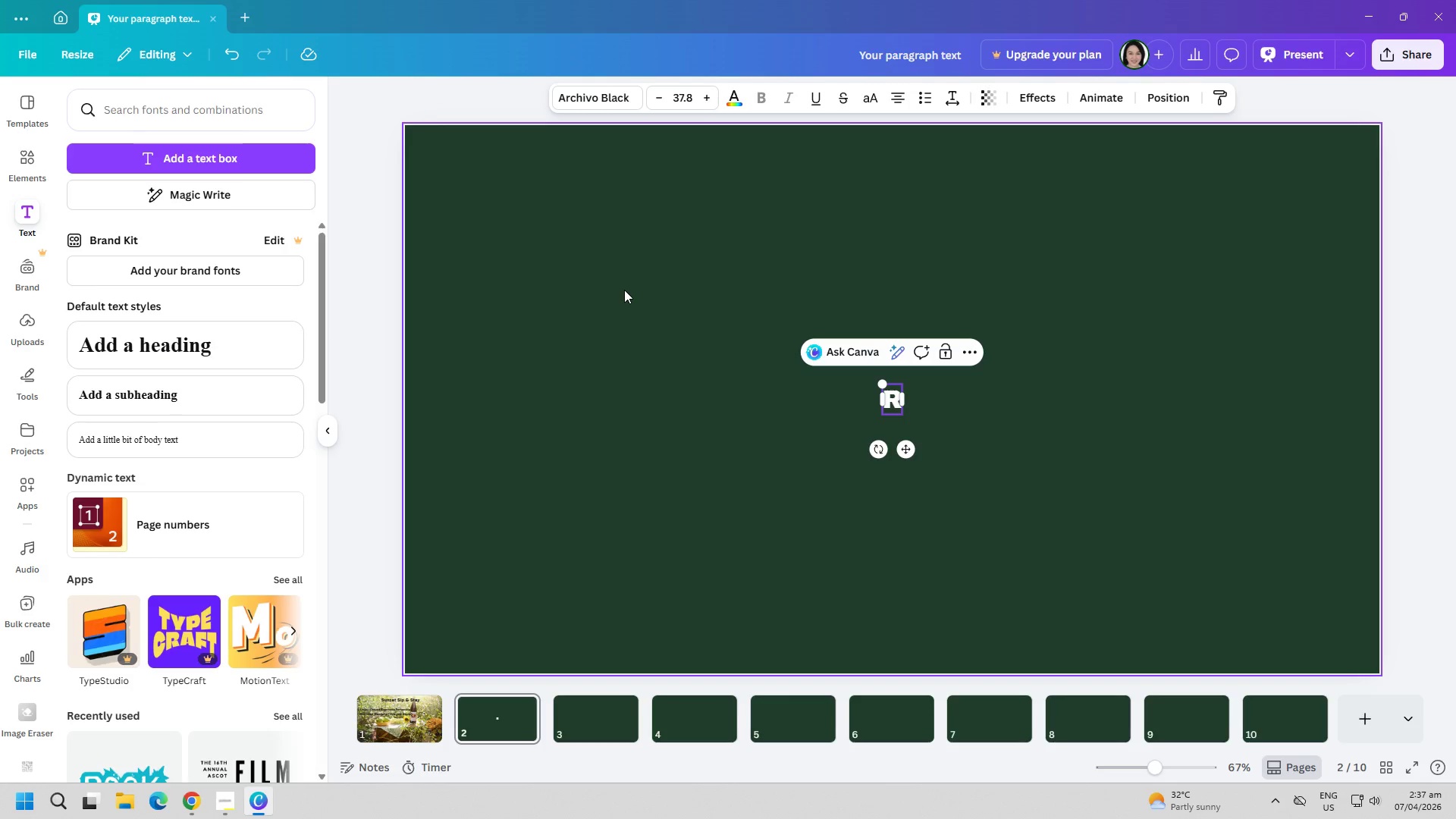 
type(edefining Vineyard Hospitality)
 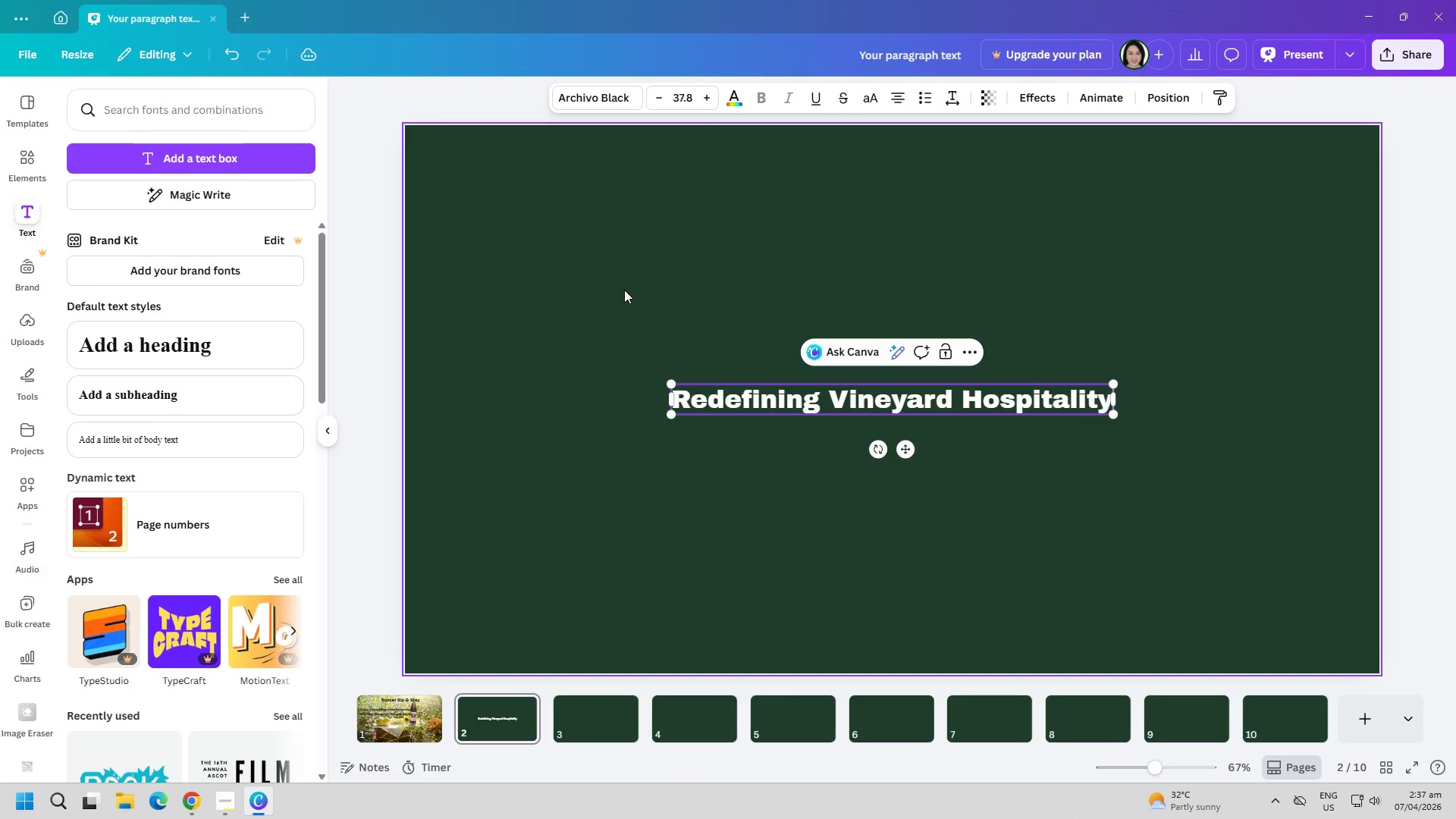 
key(Control+A)
 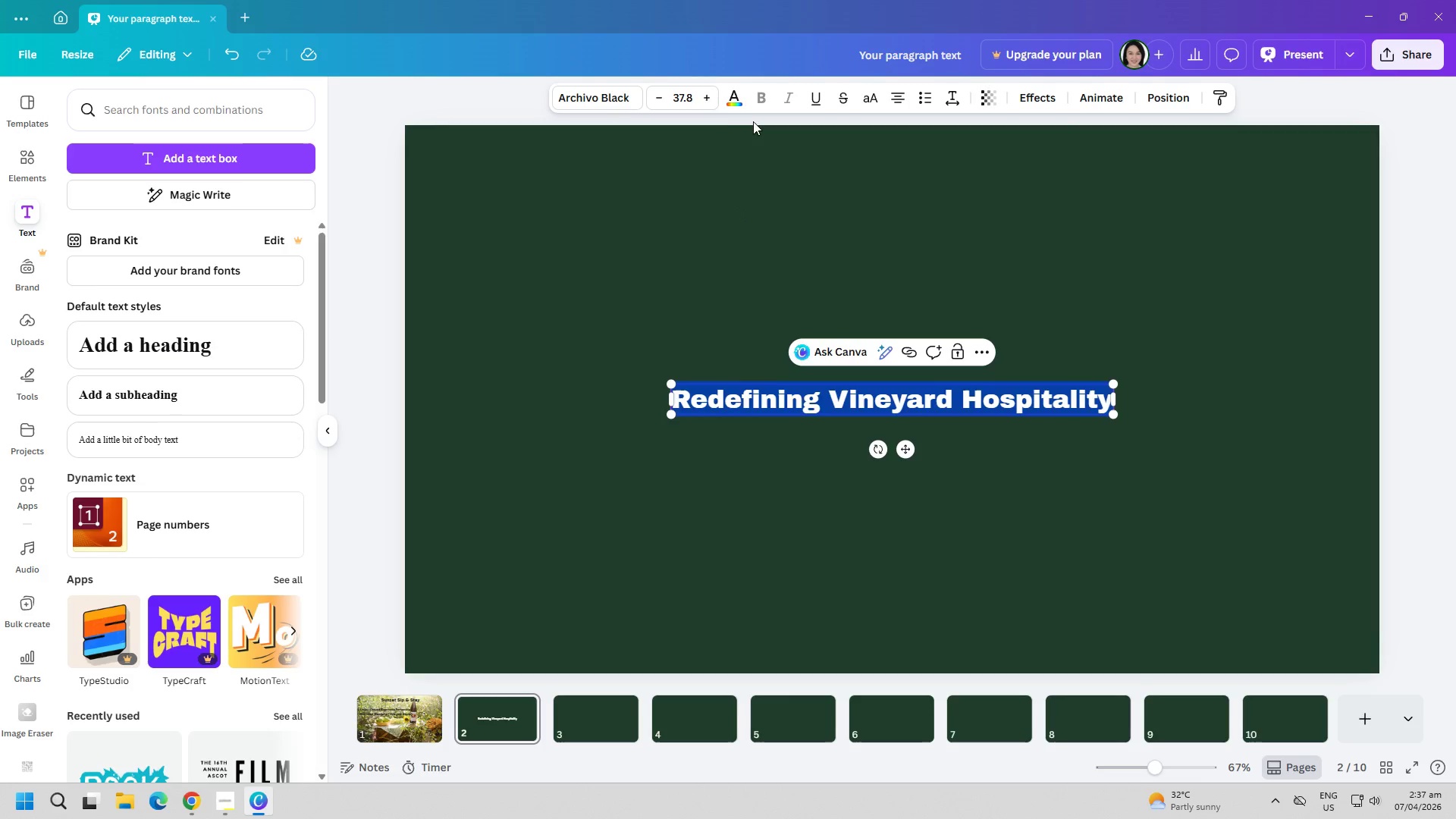 
left_click([736, 96])
 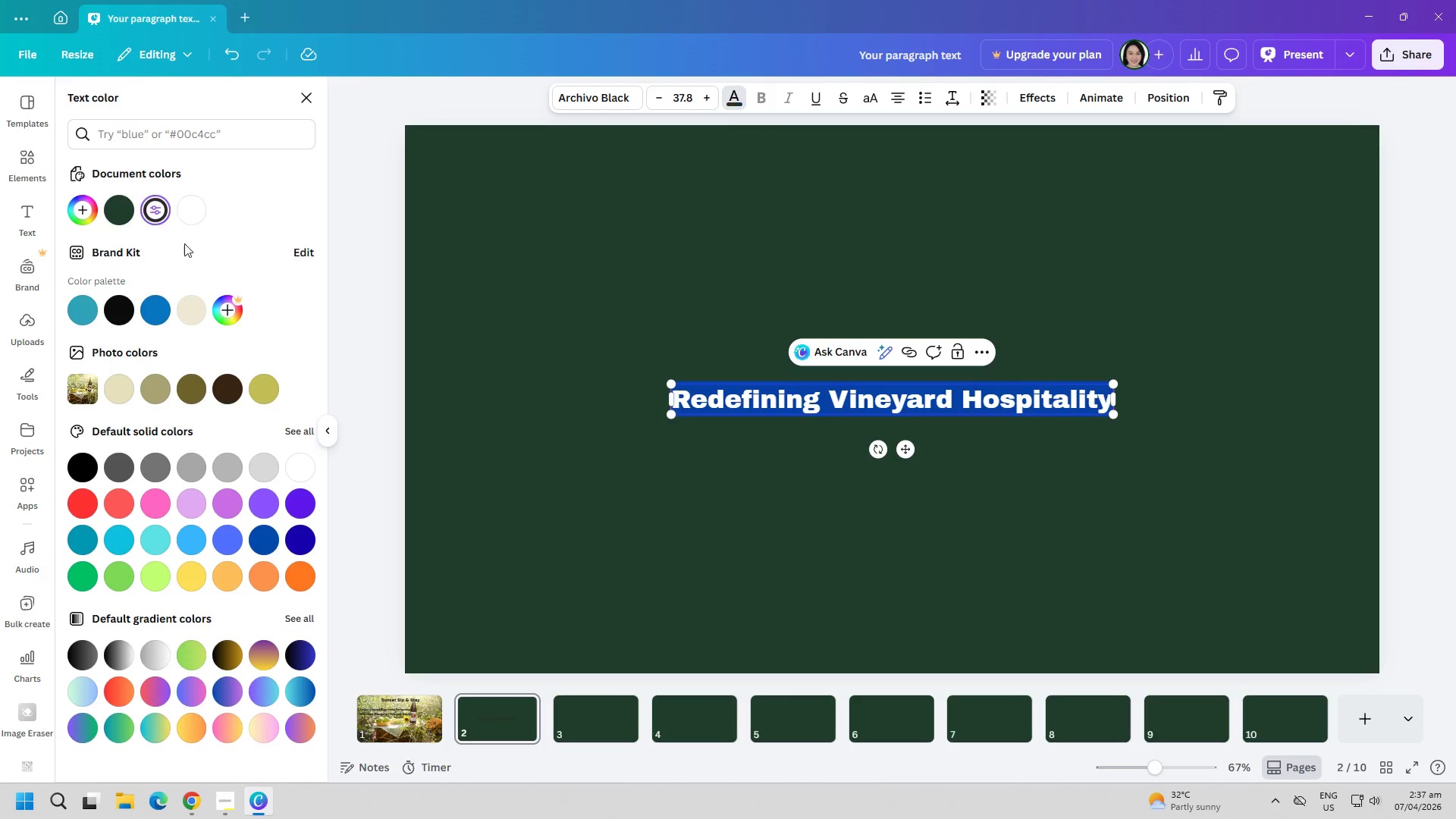 
left_click([624, 474])
 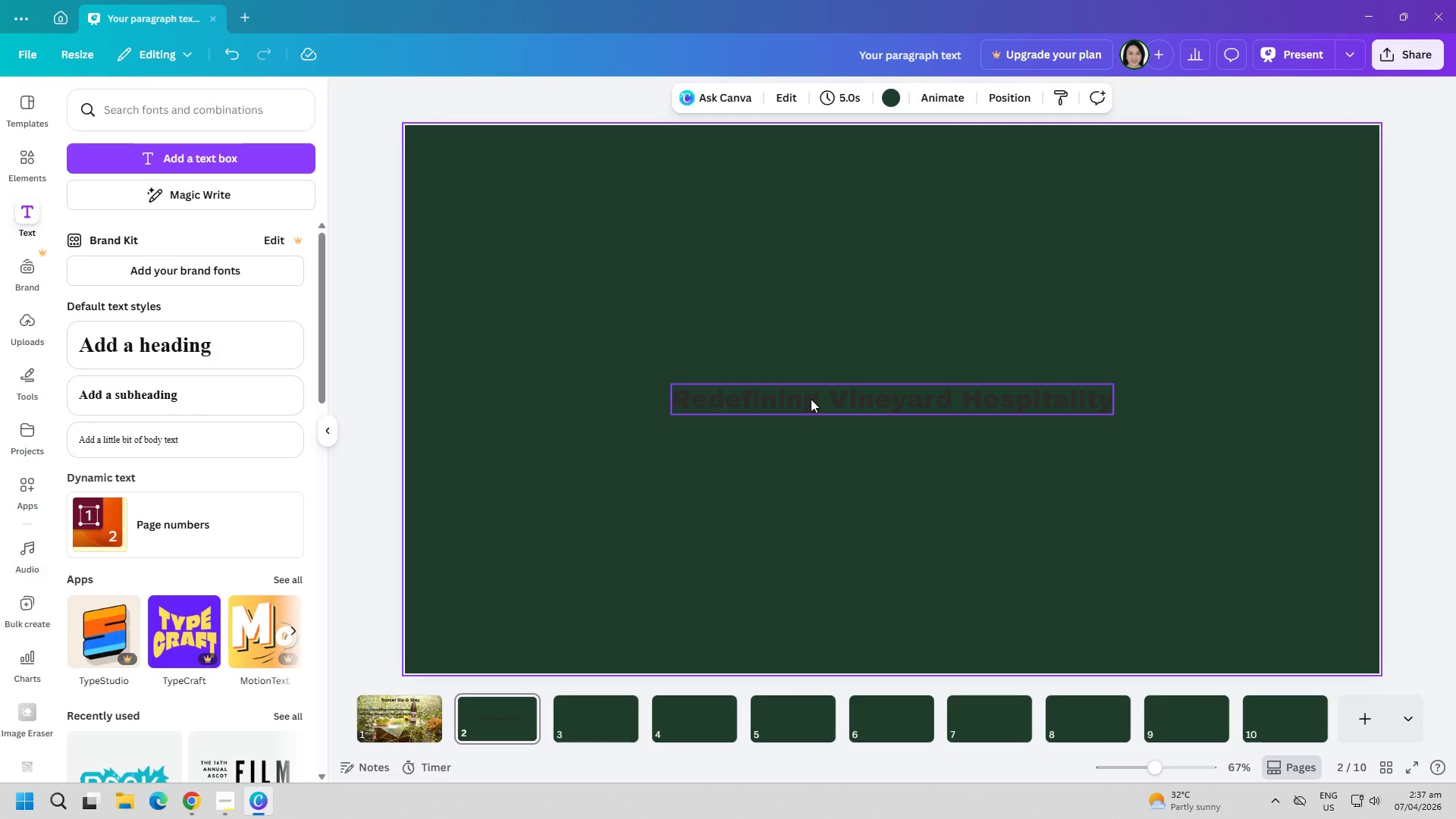 
left_click([814, 396])
 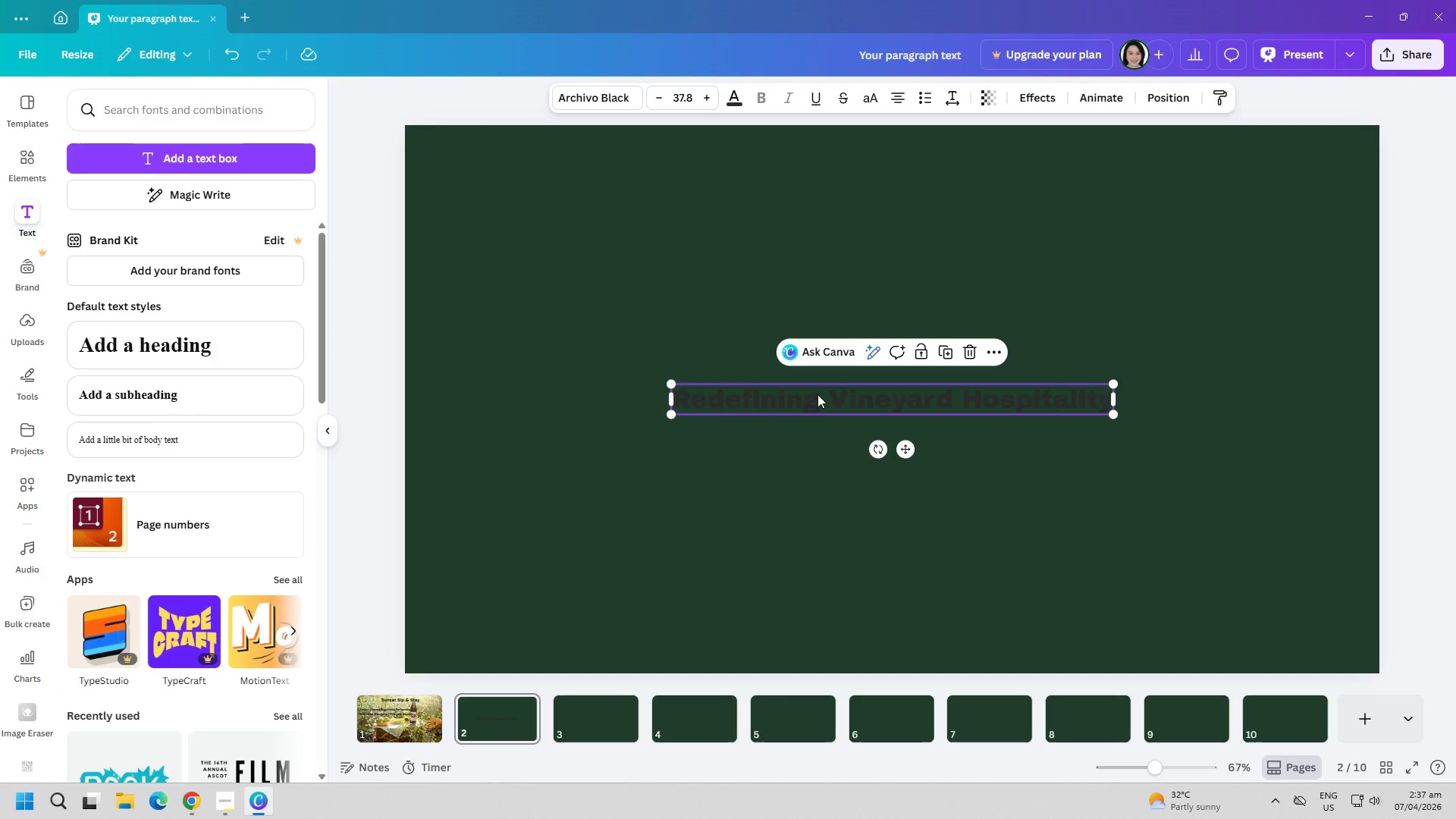 
double_click([817, 394])
 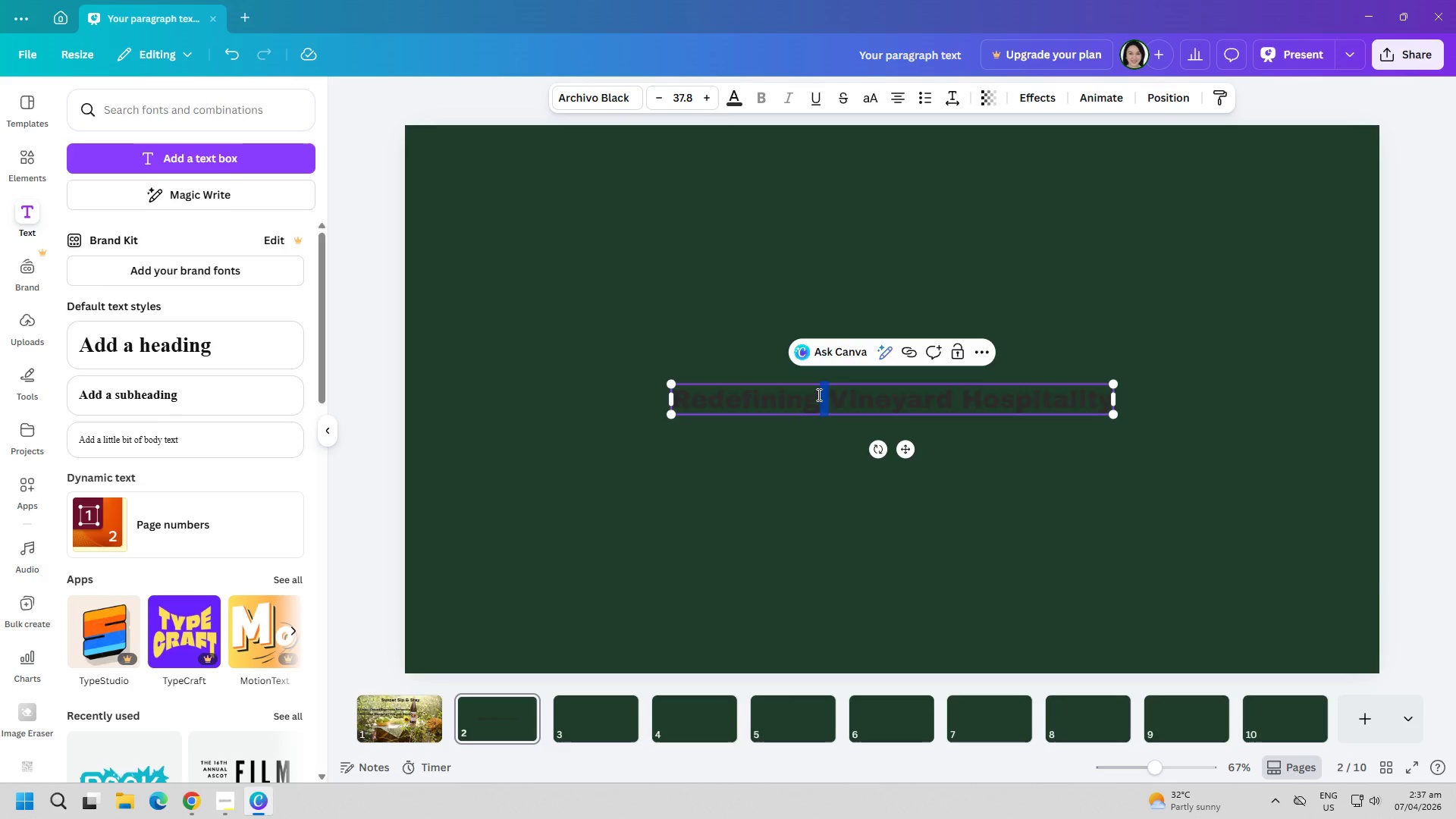 
triple_click([817, 394])
 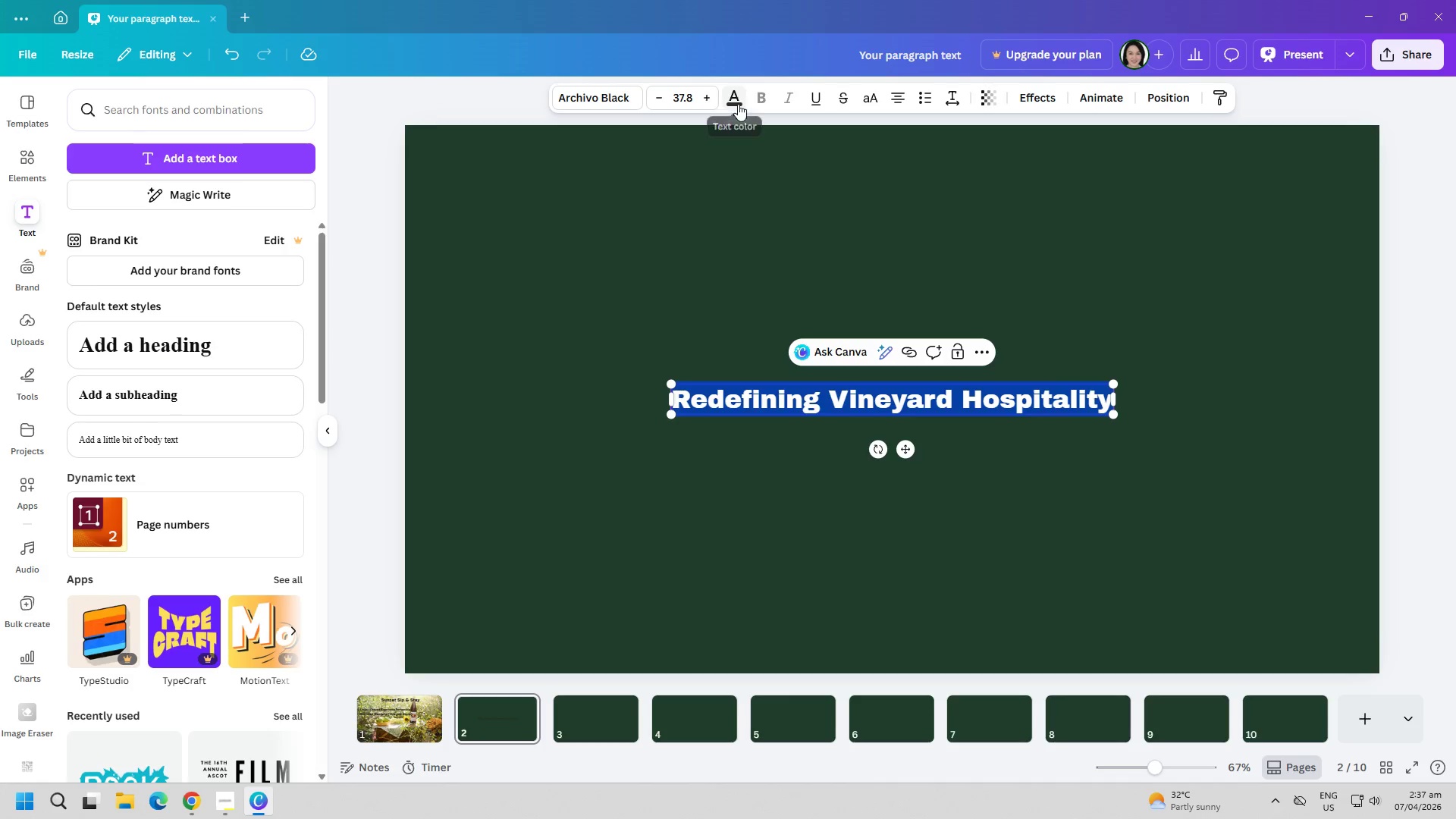 
left_click([736, 102])
 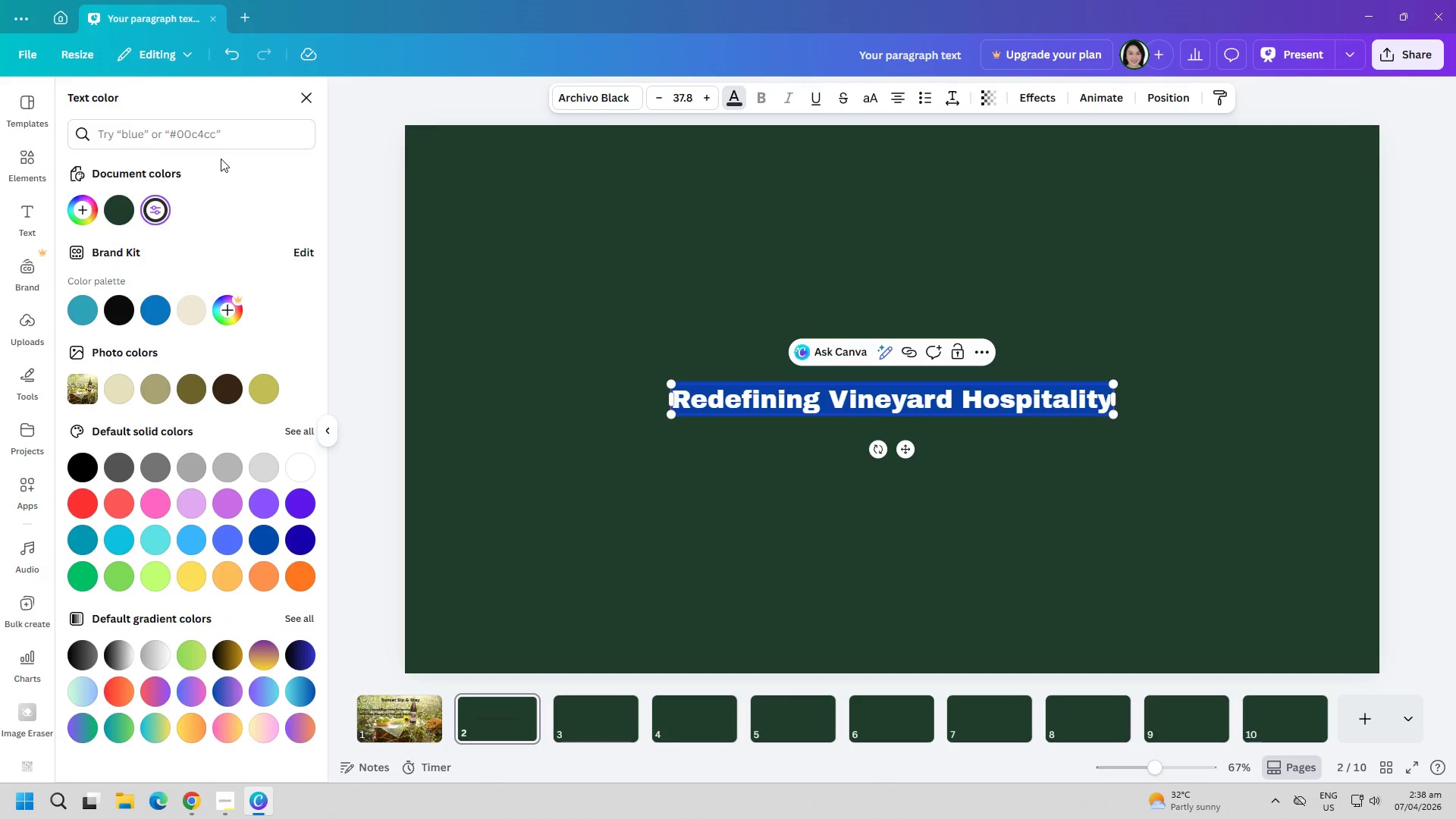 
left_click([214, 140])
 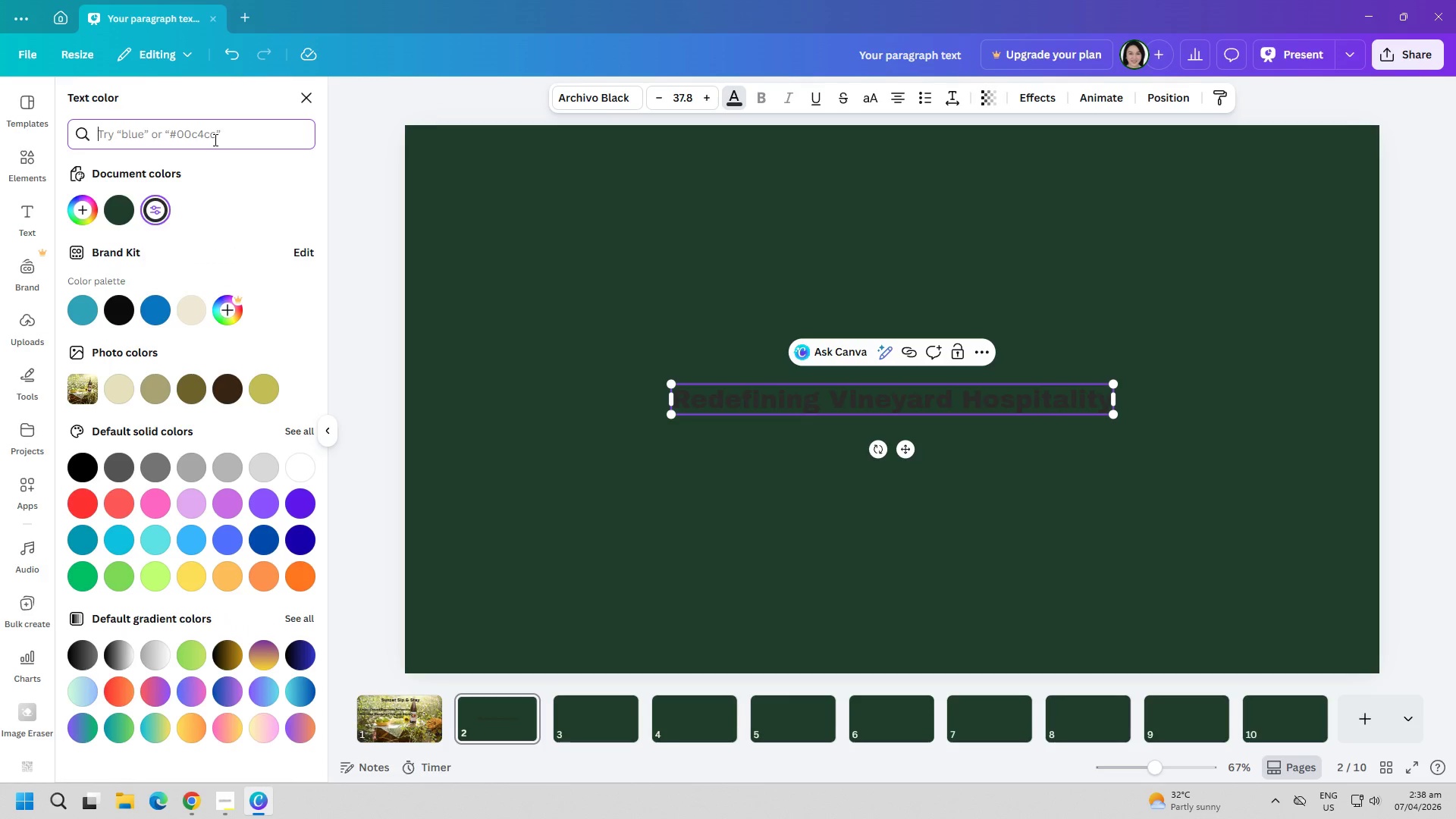 
key(F)
 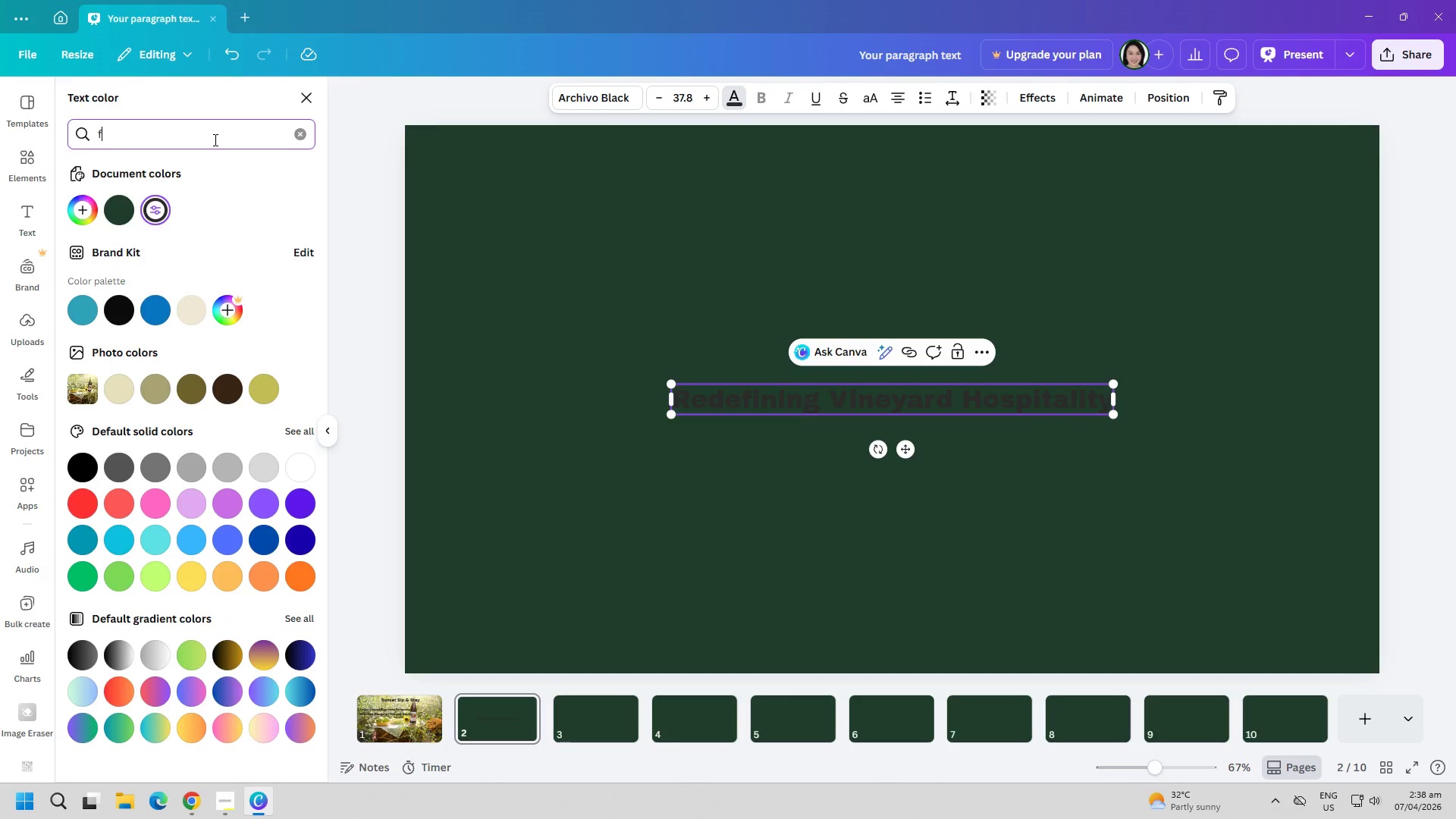 
type(7f5f2)
 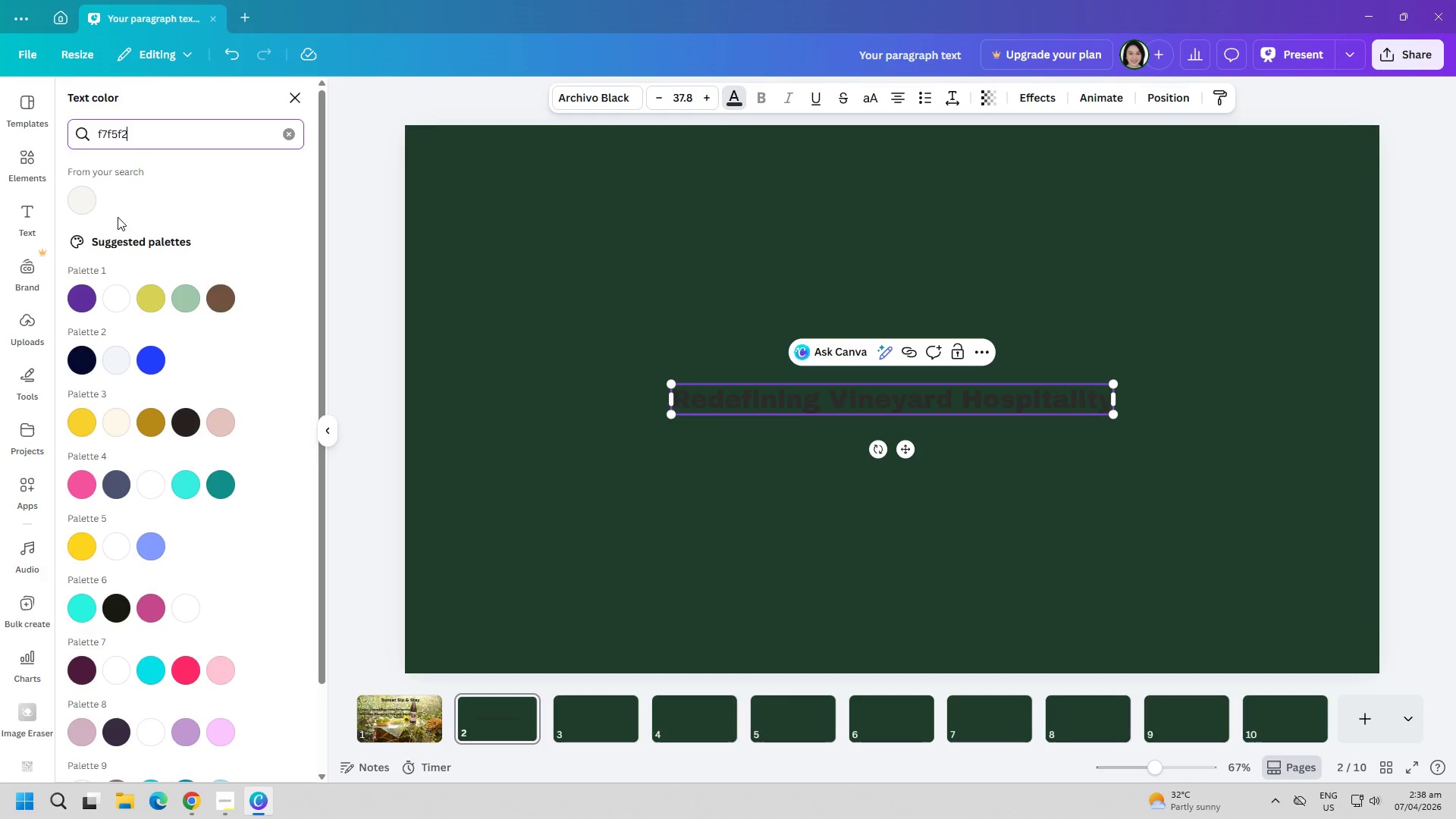 
double_click([71, 196])
 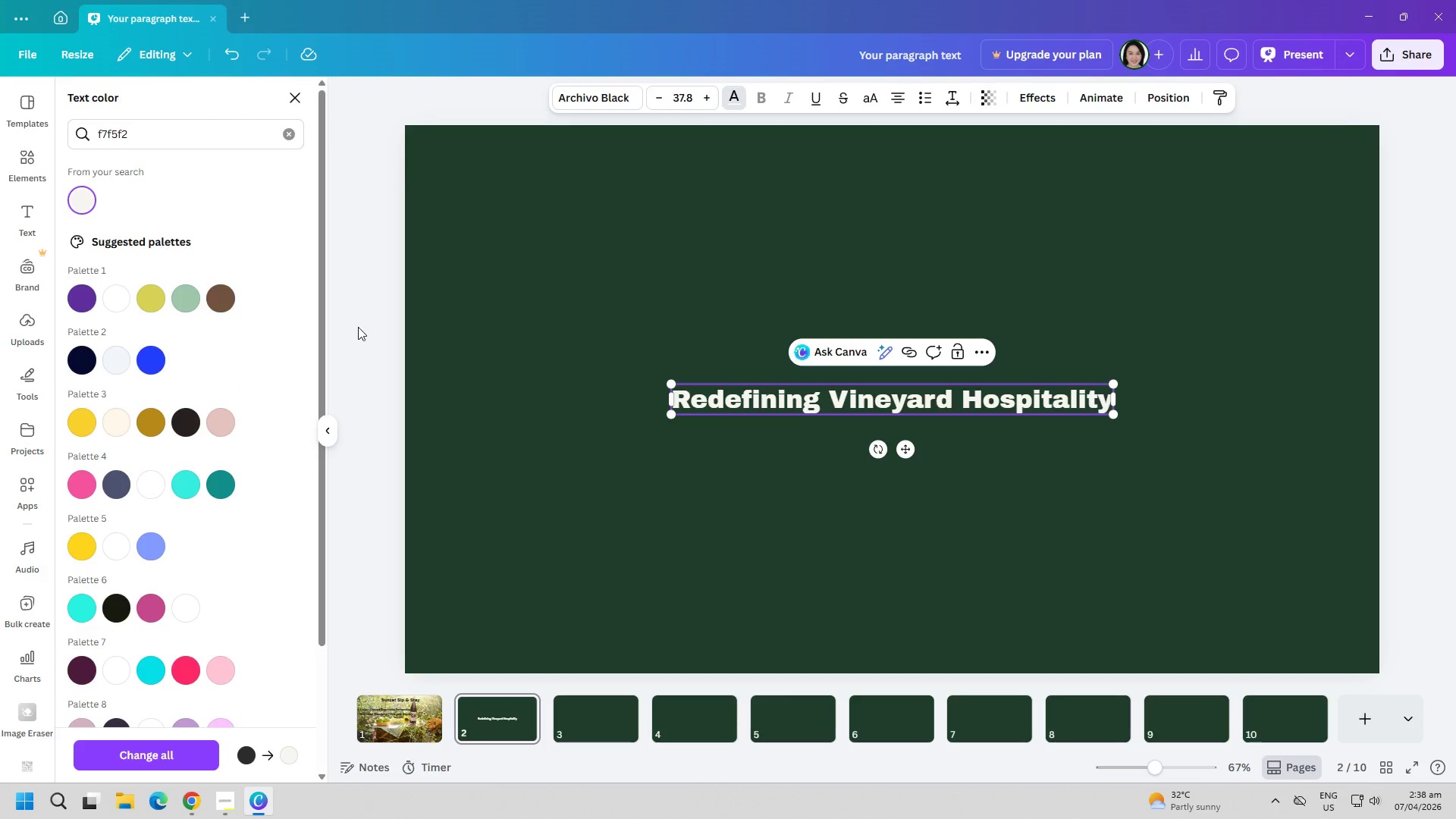 
left_click([654, 455])
 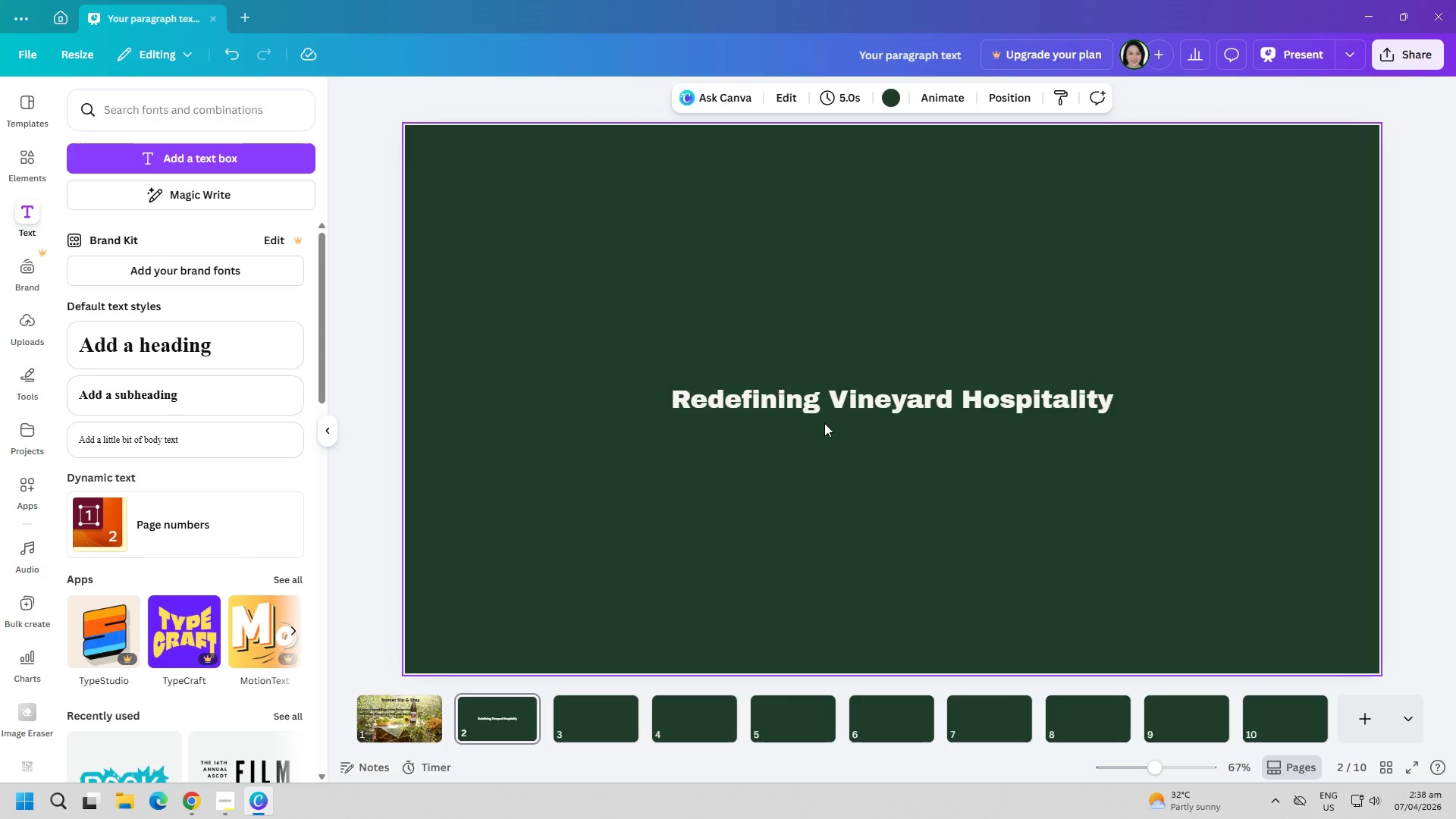 
left_click_drag(start_coordinate=[853, 404], to_coordinate=[846, 190])
 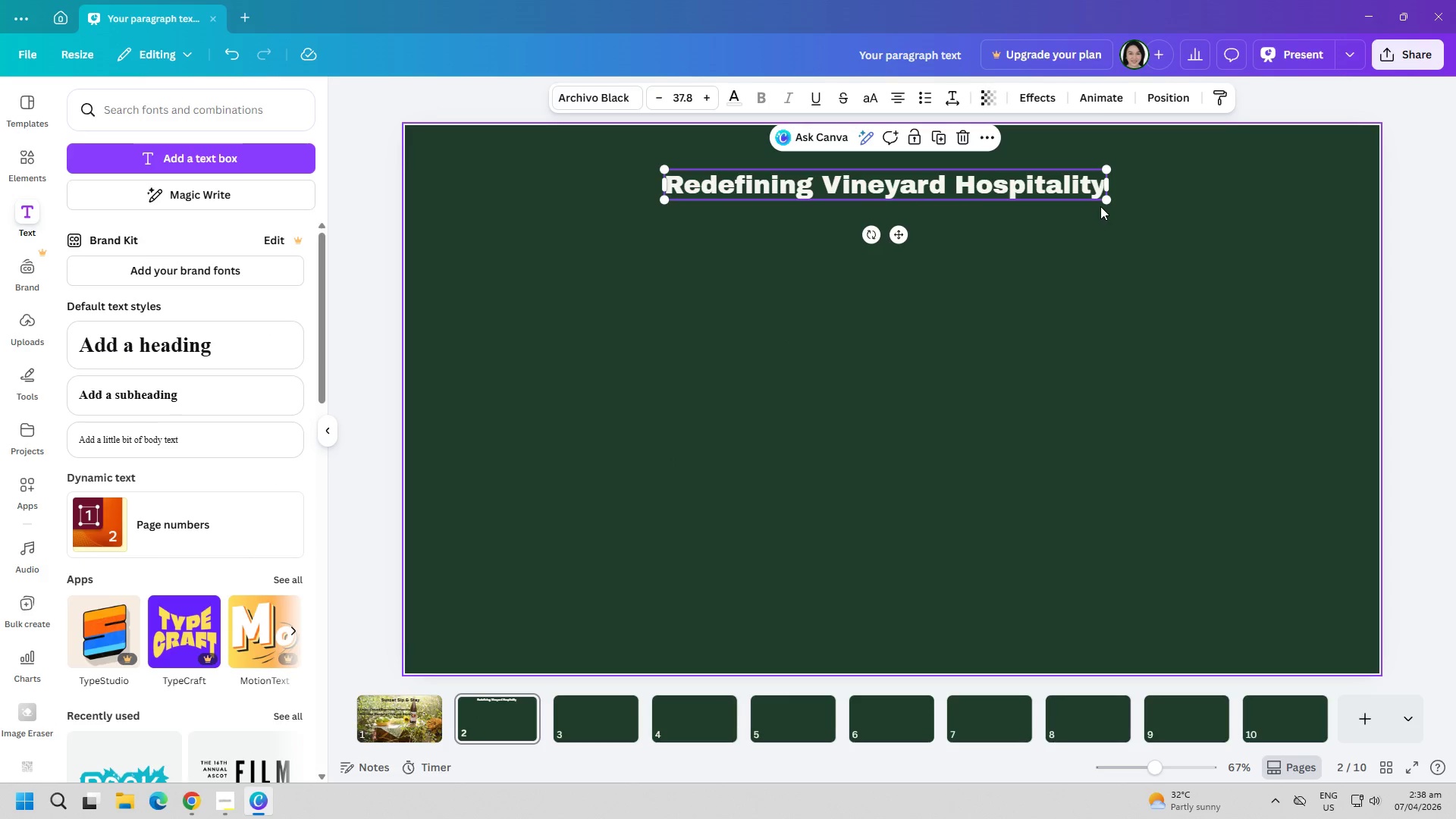 
left_click_drag(start_coordinate=[1102, 205], to_coordinate=[1210, 315])
 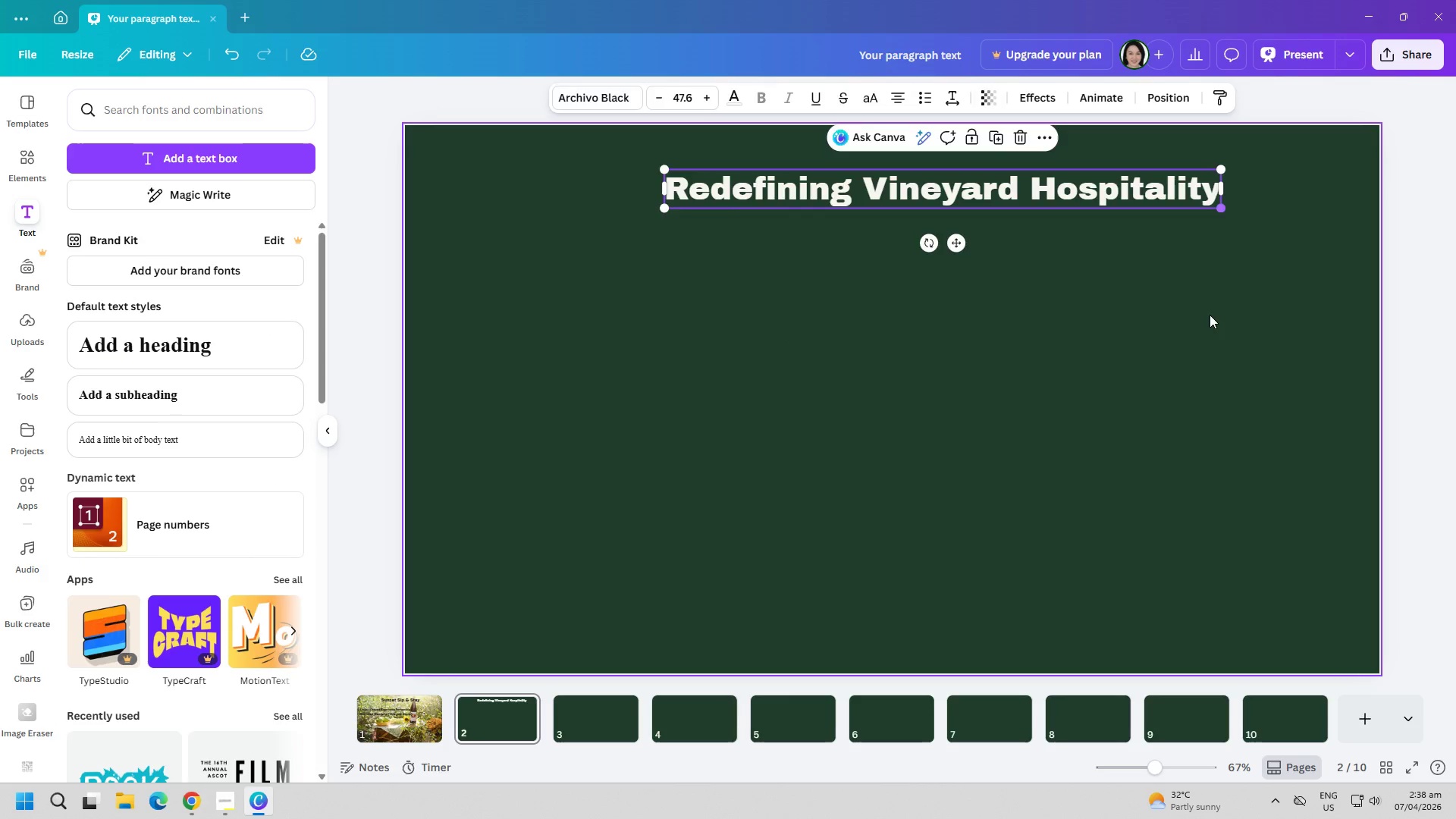 
left_click([1210, 315])
 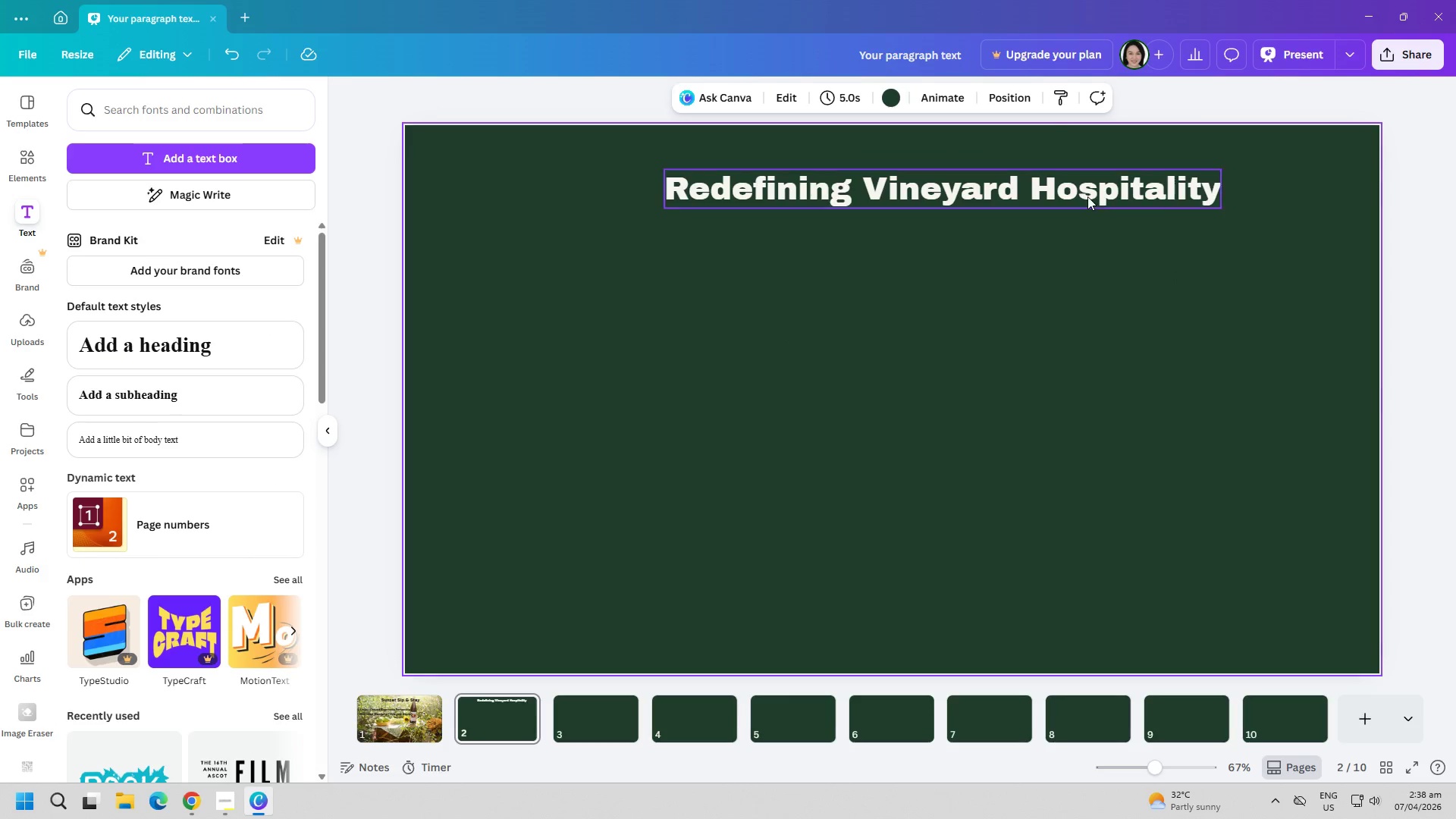 
left_click_drag(start_coordinate=[1087, 196], to_coordinate=[1067, 196])
 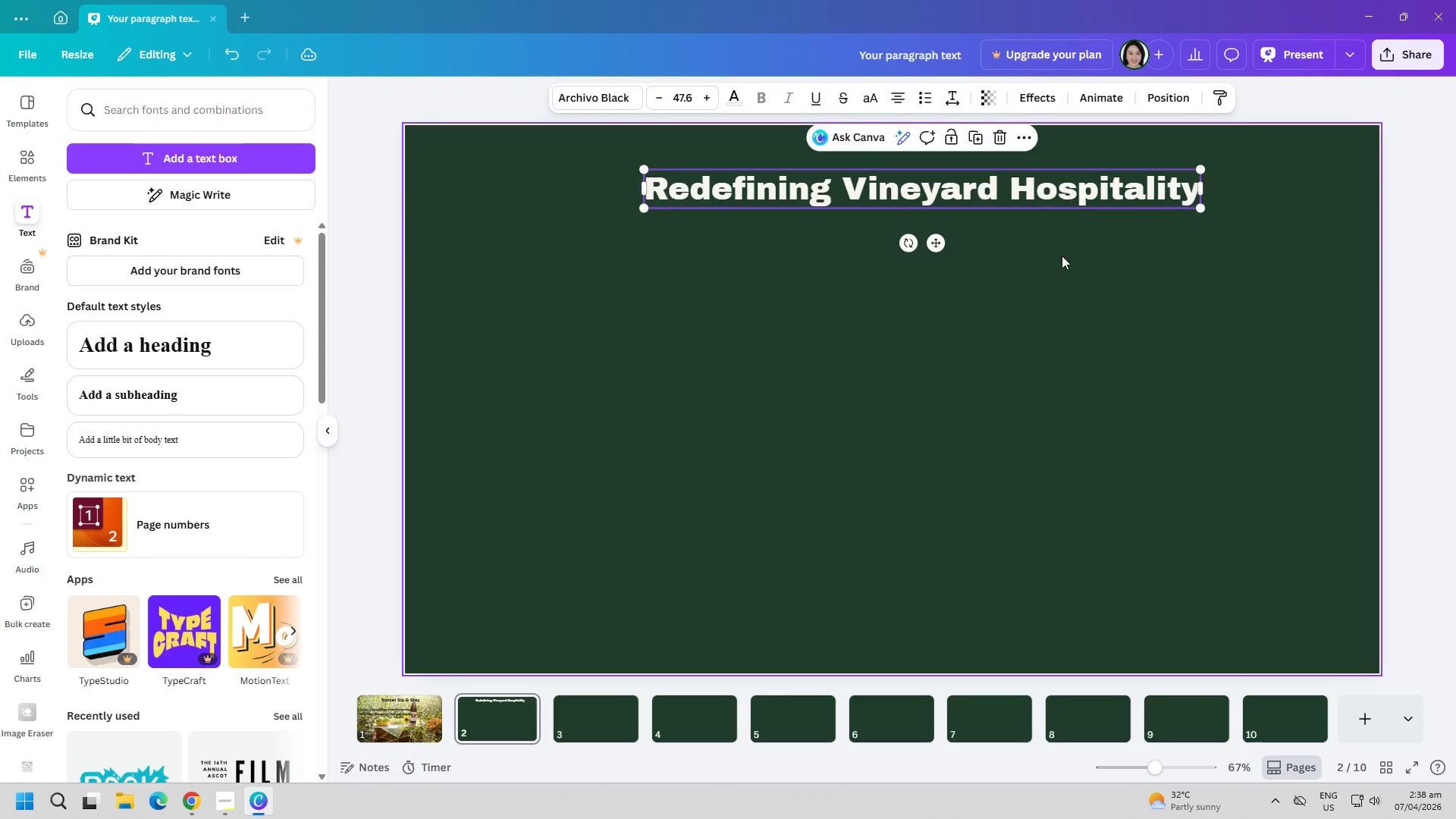 
left_click([1053, 347])
 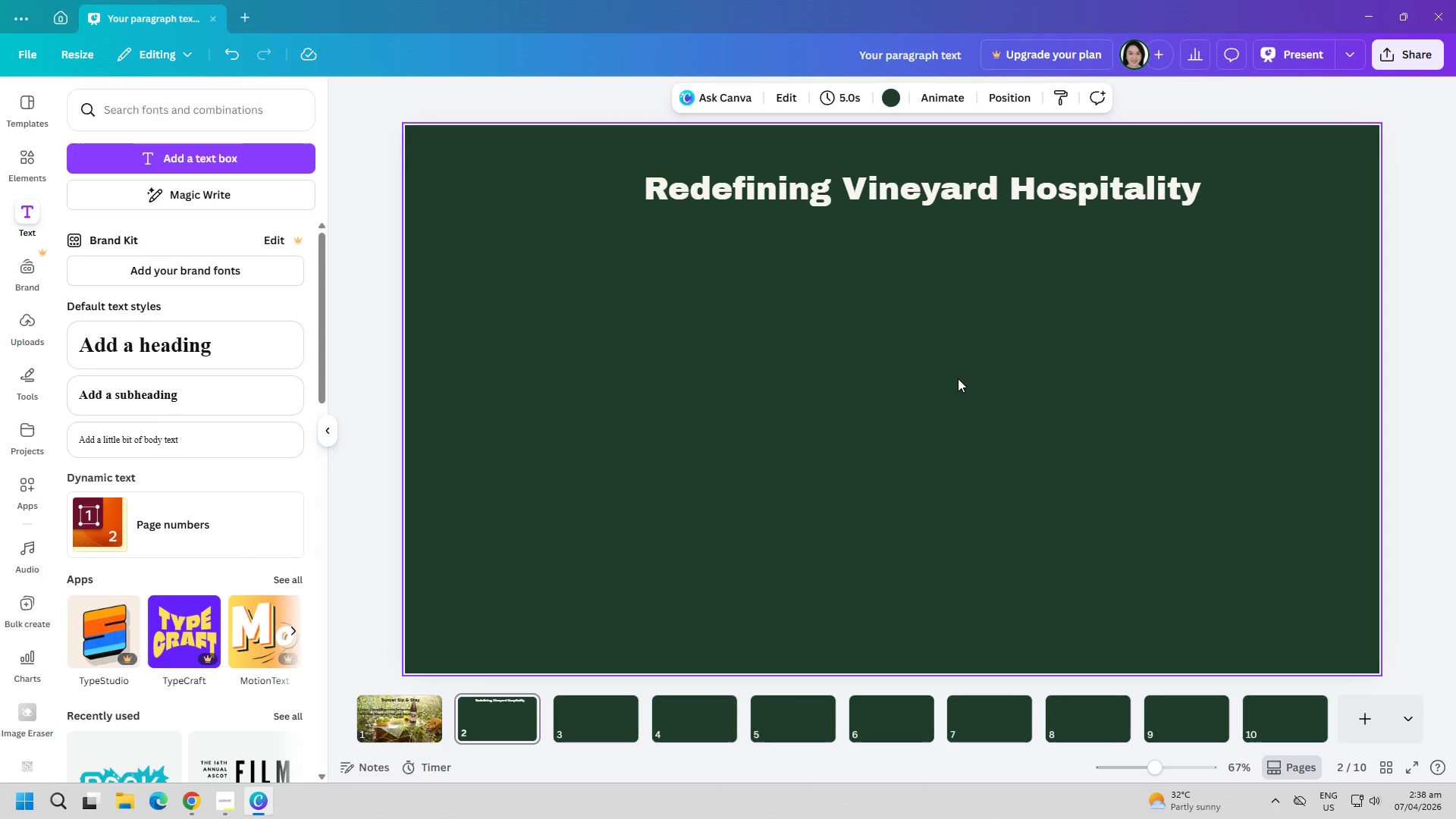 
wait(8.39)
 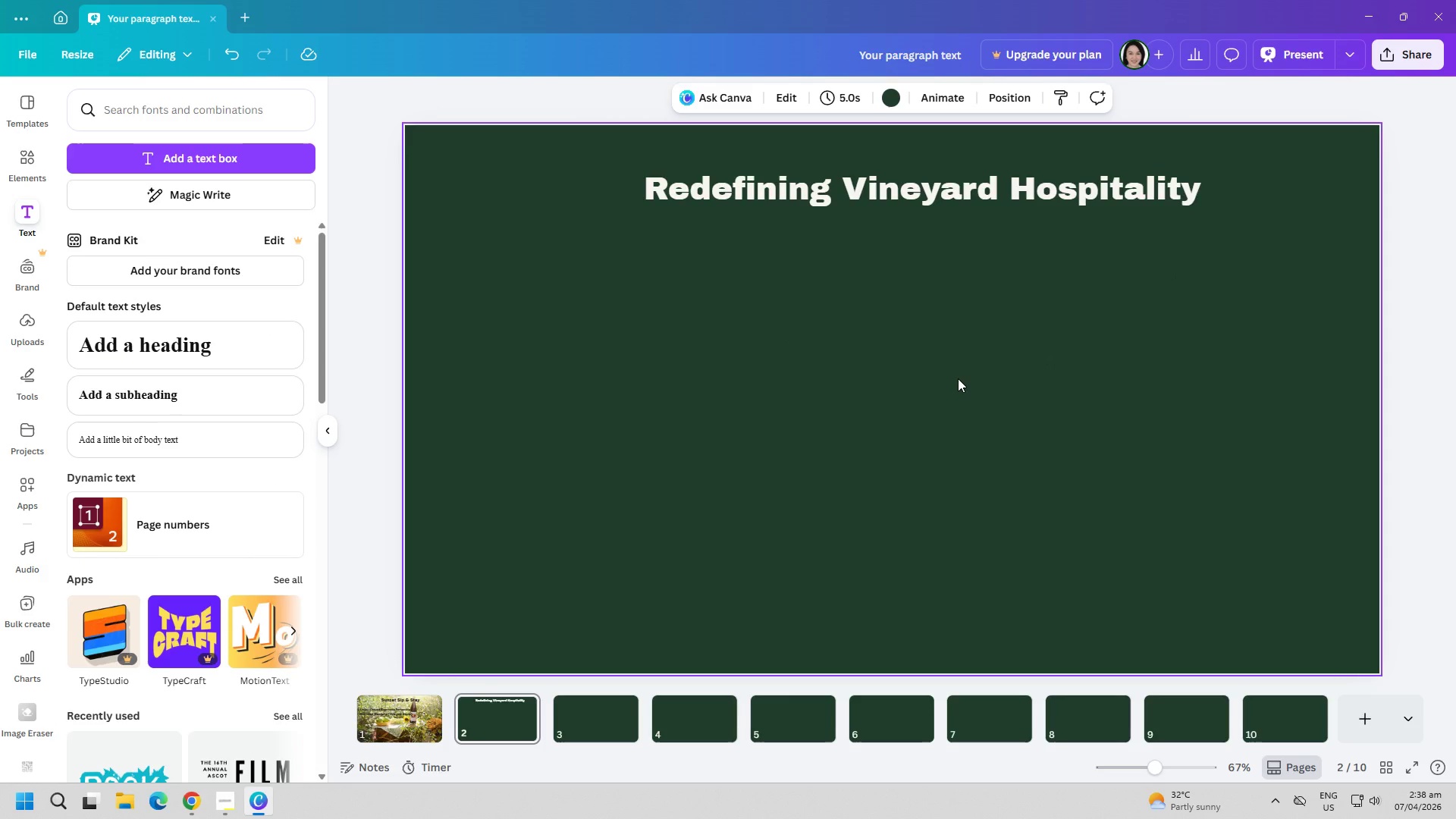 
left_click([401, 717])
 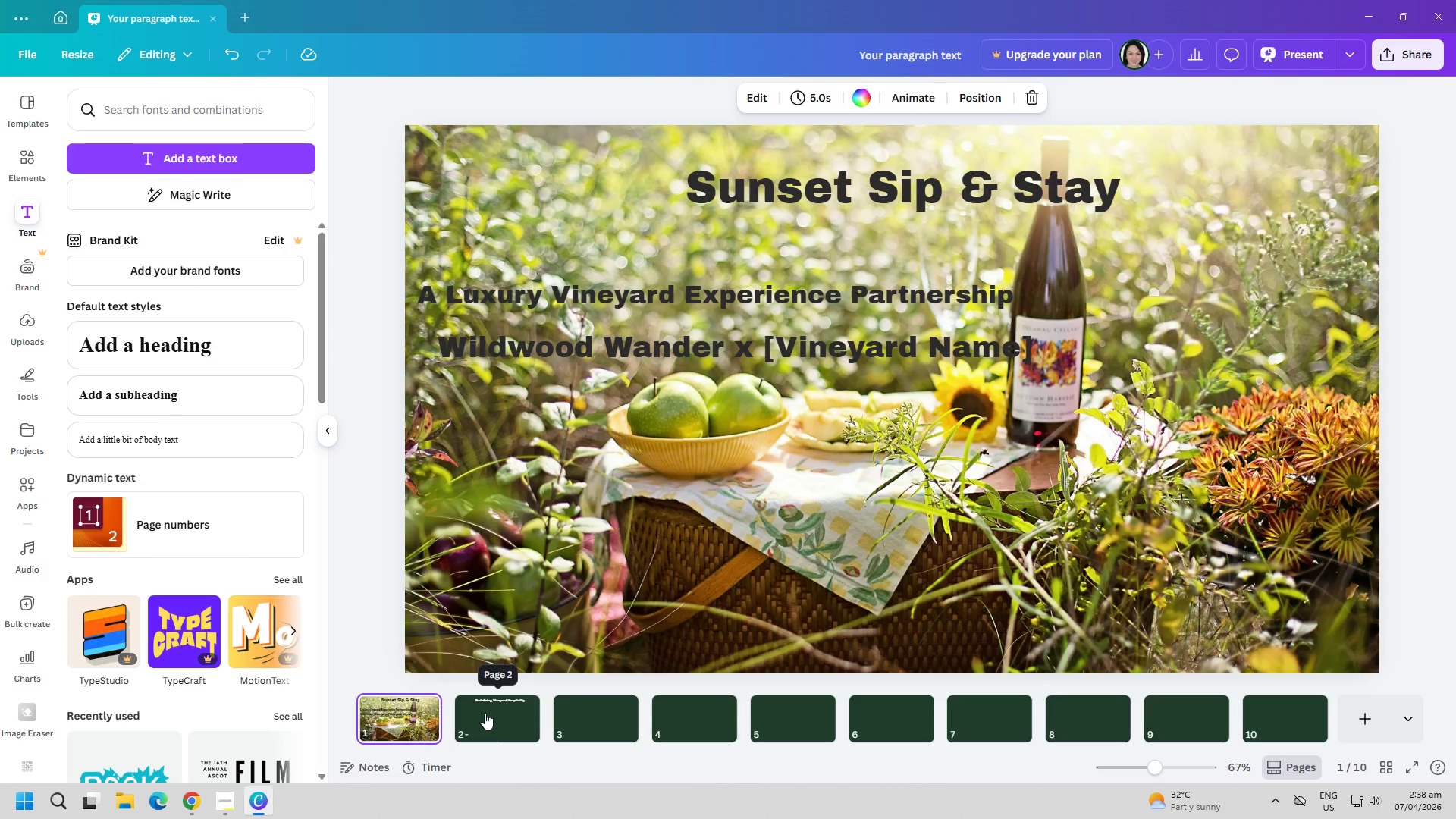 
left_click([485, 713])
 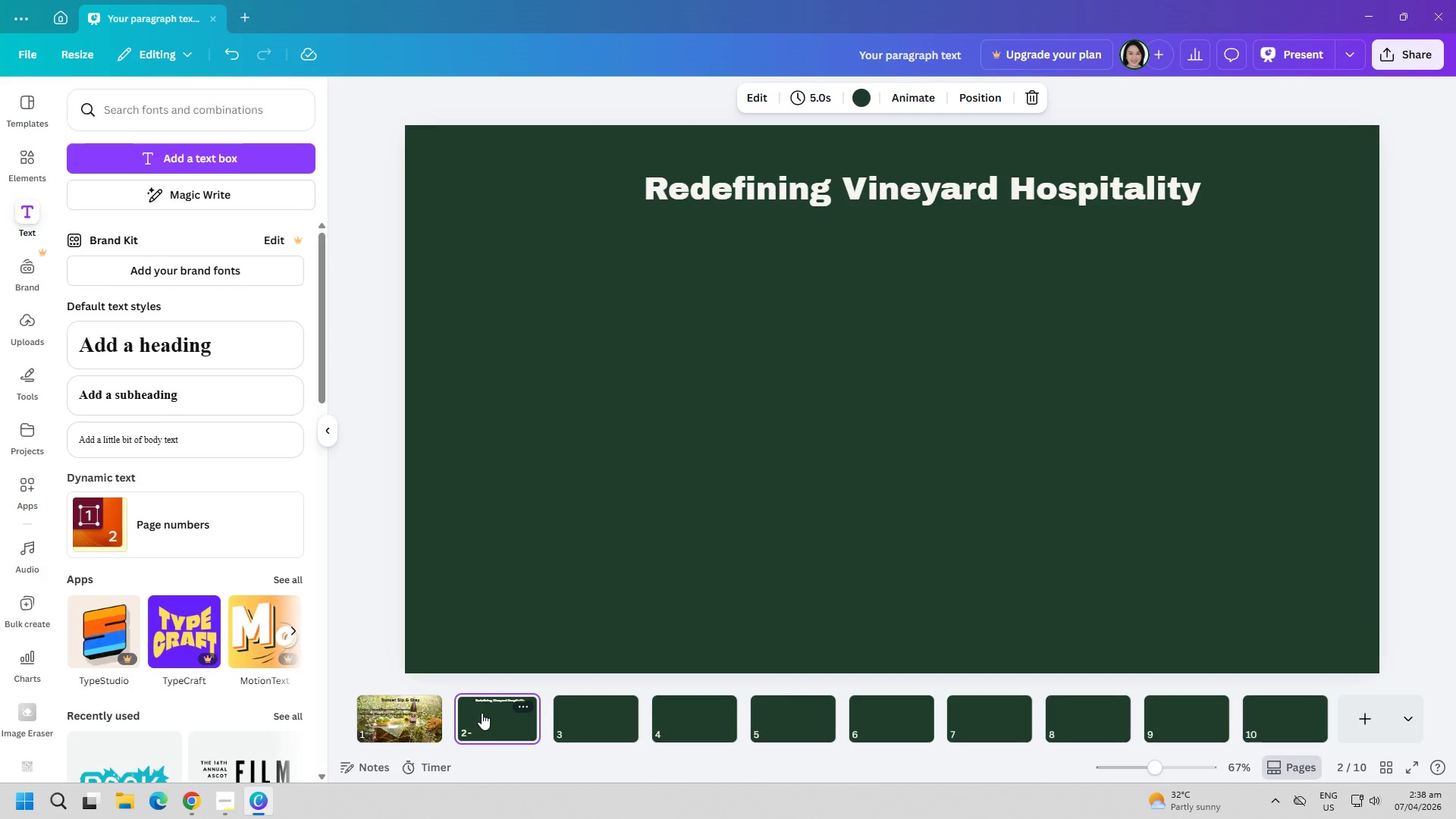 
left_click([417, 710])
 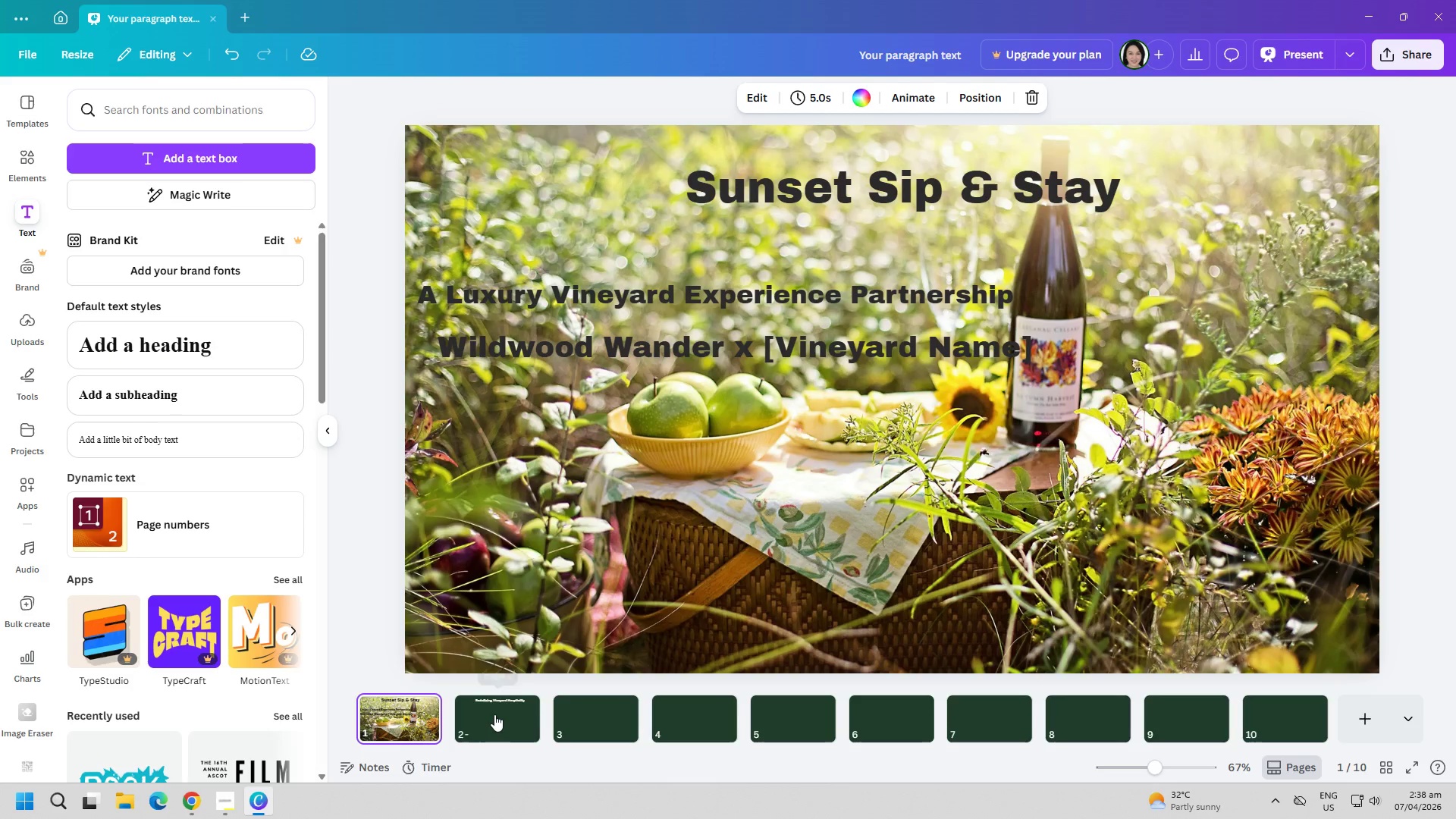 
left_click([494, 714])
 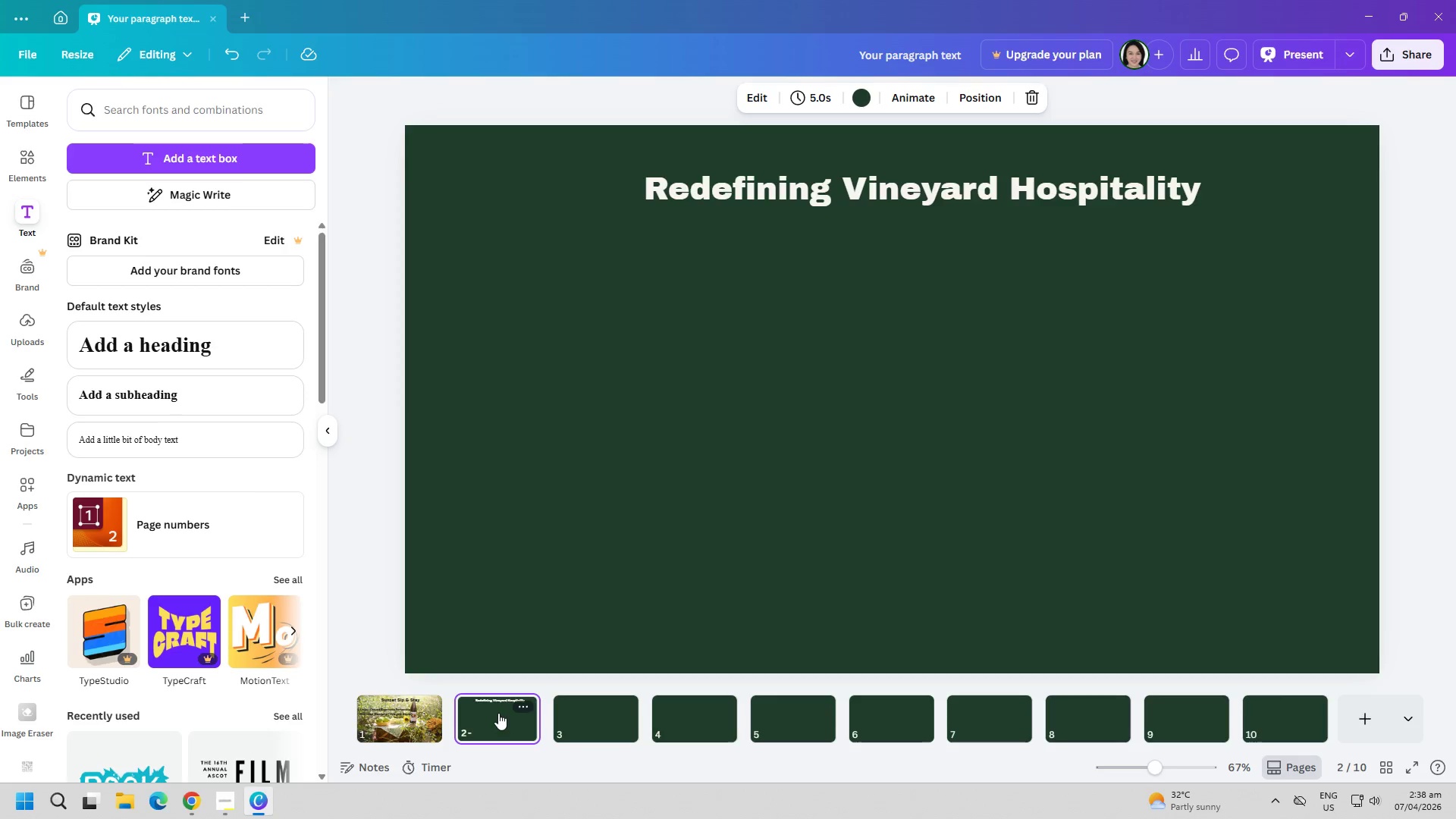 
left_click([849, 184])
 